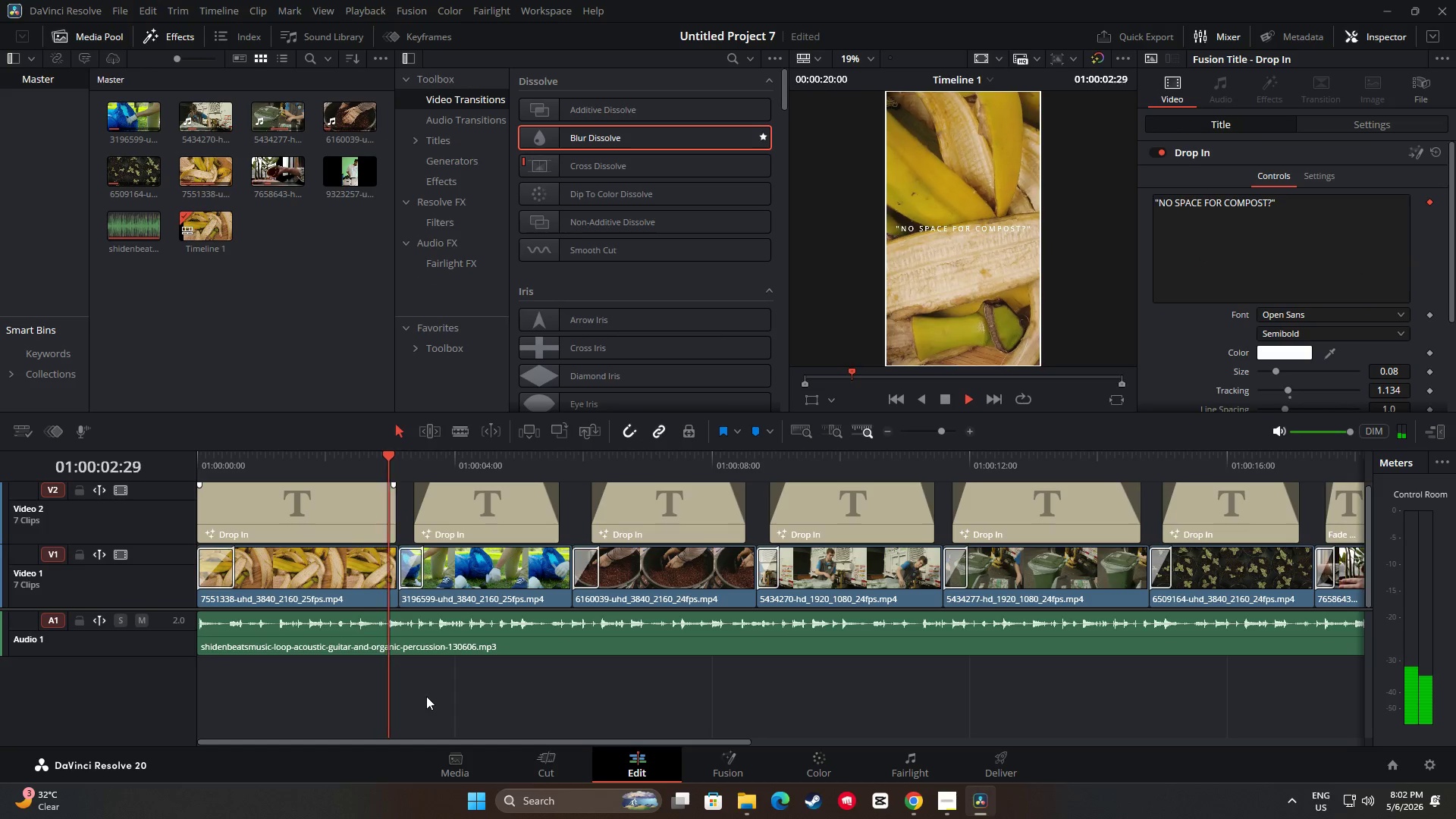 
key(Space)
 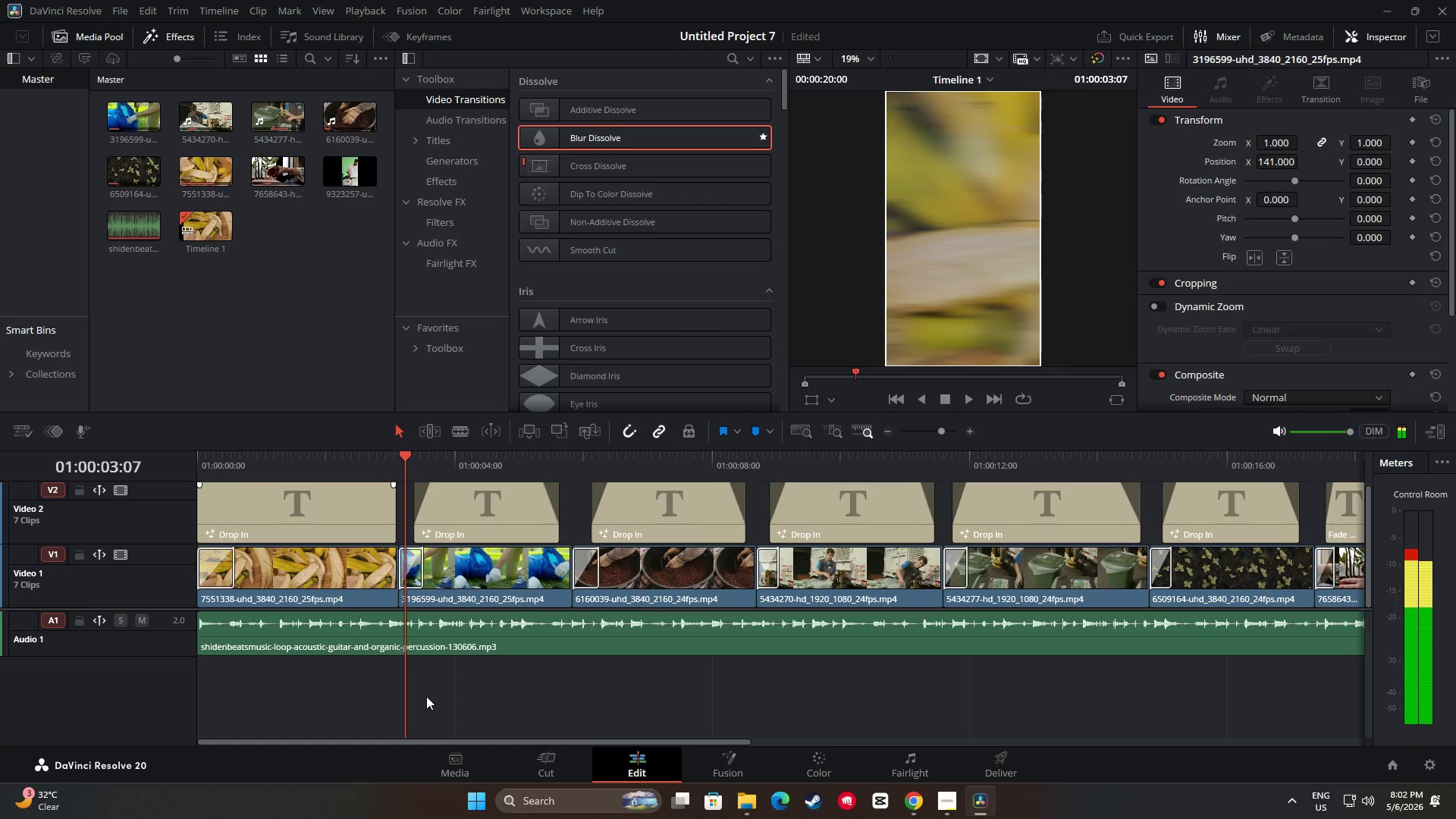 
key(Space)
 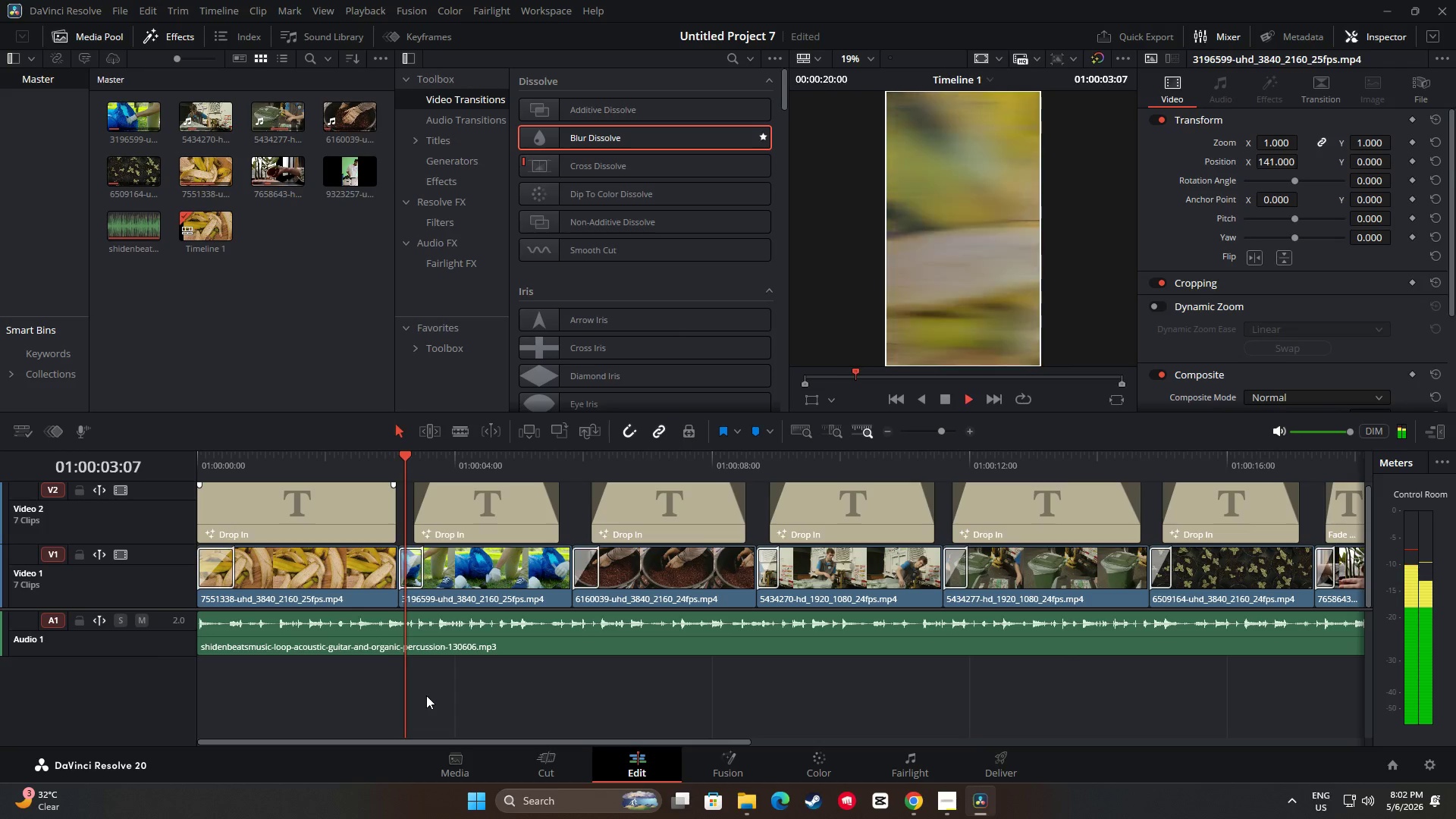 
key(Space)
 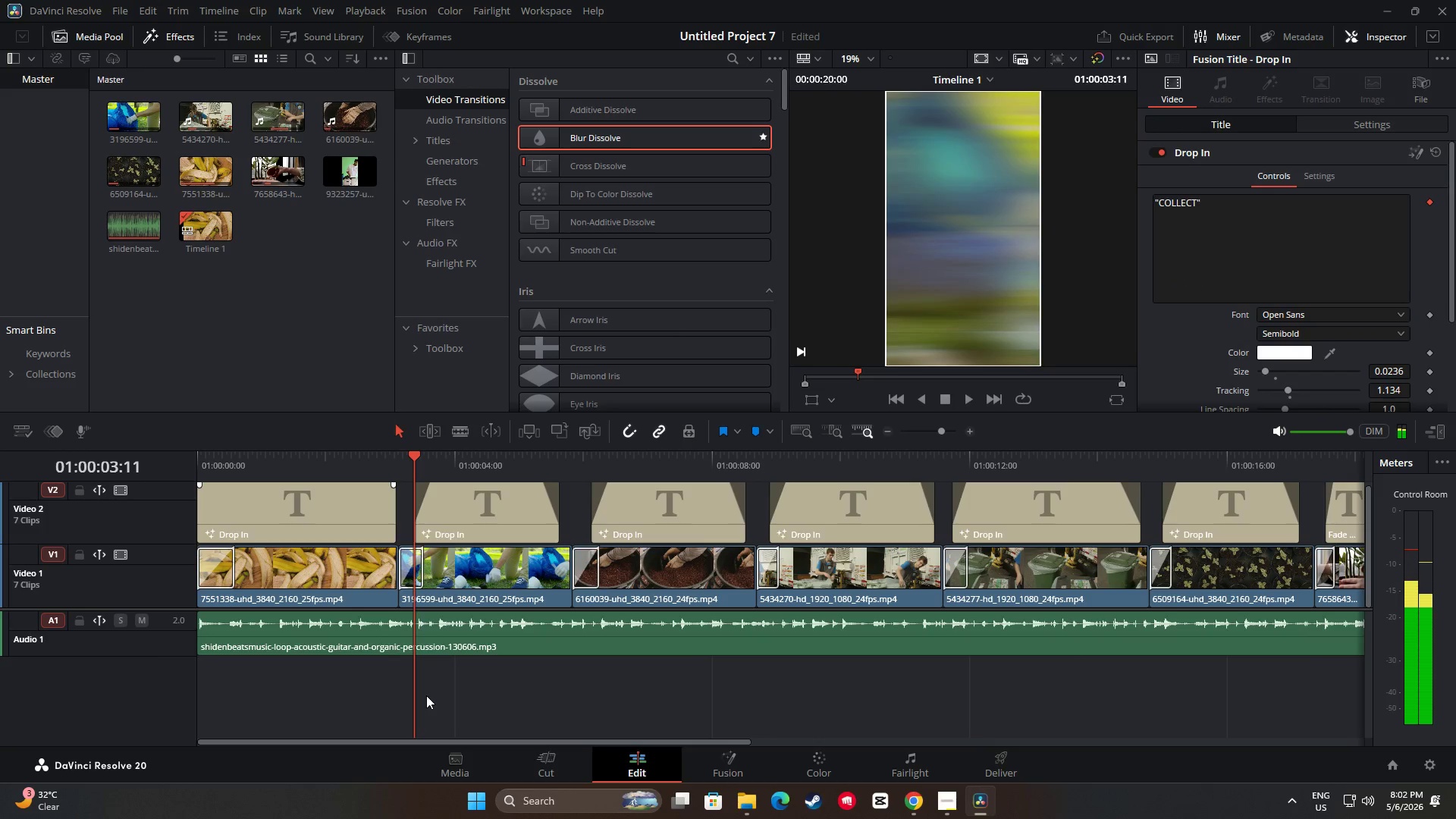 
key(Space)
 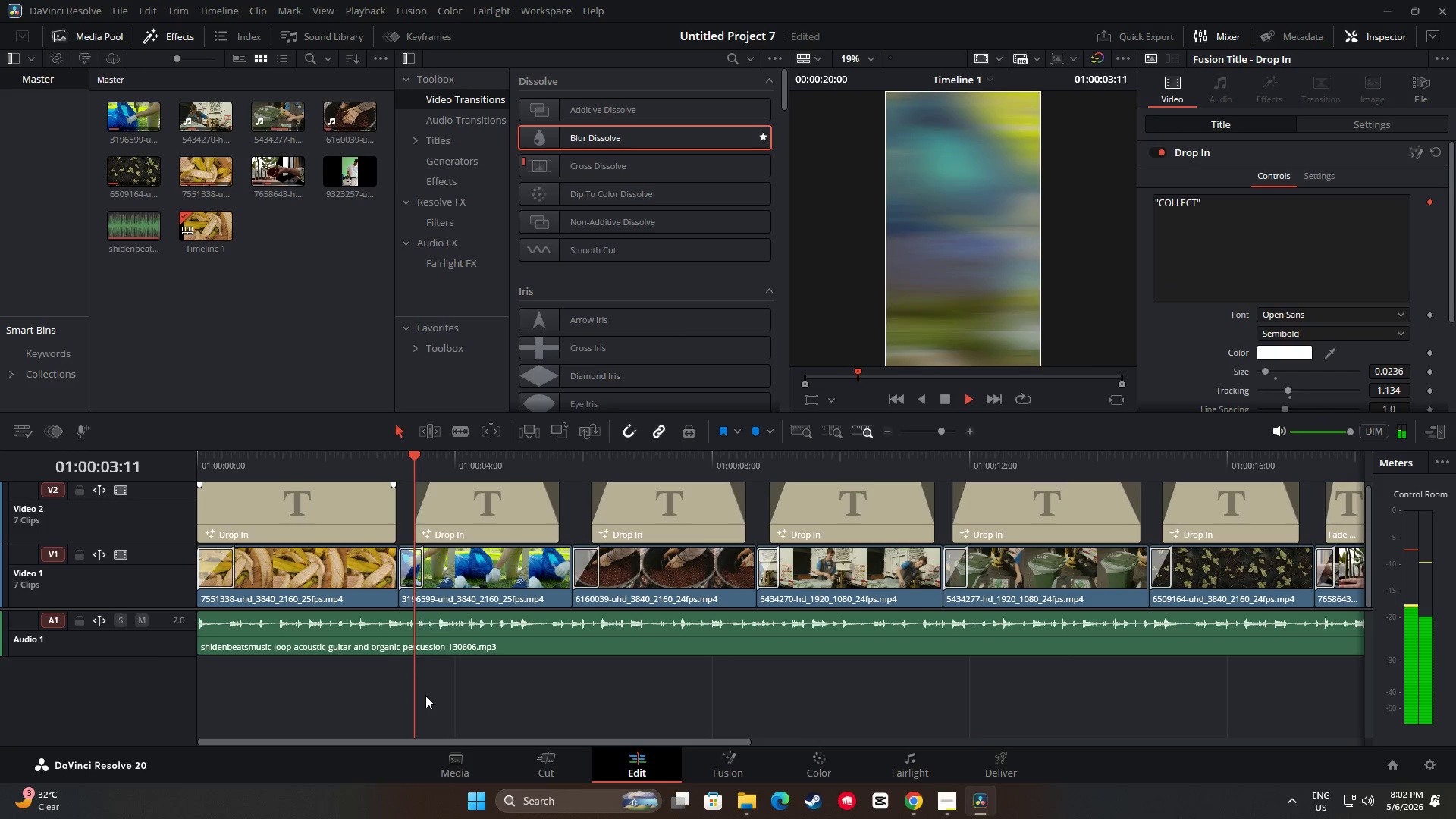 
key(Space)
 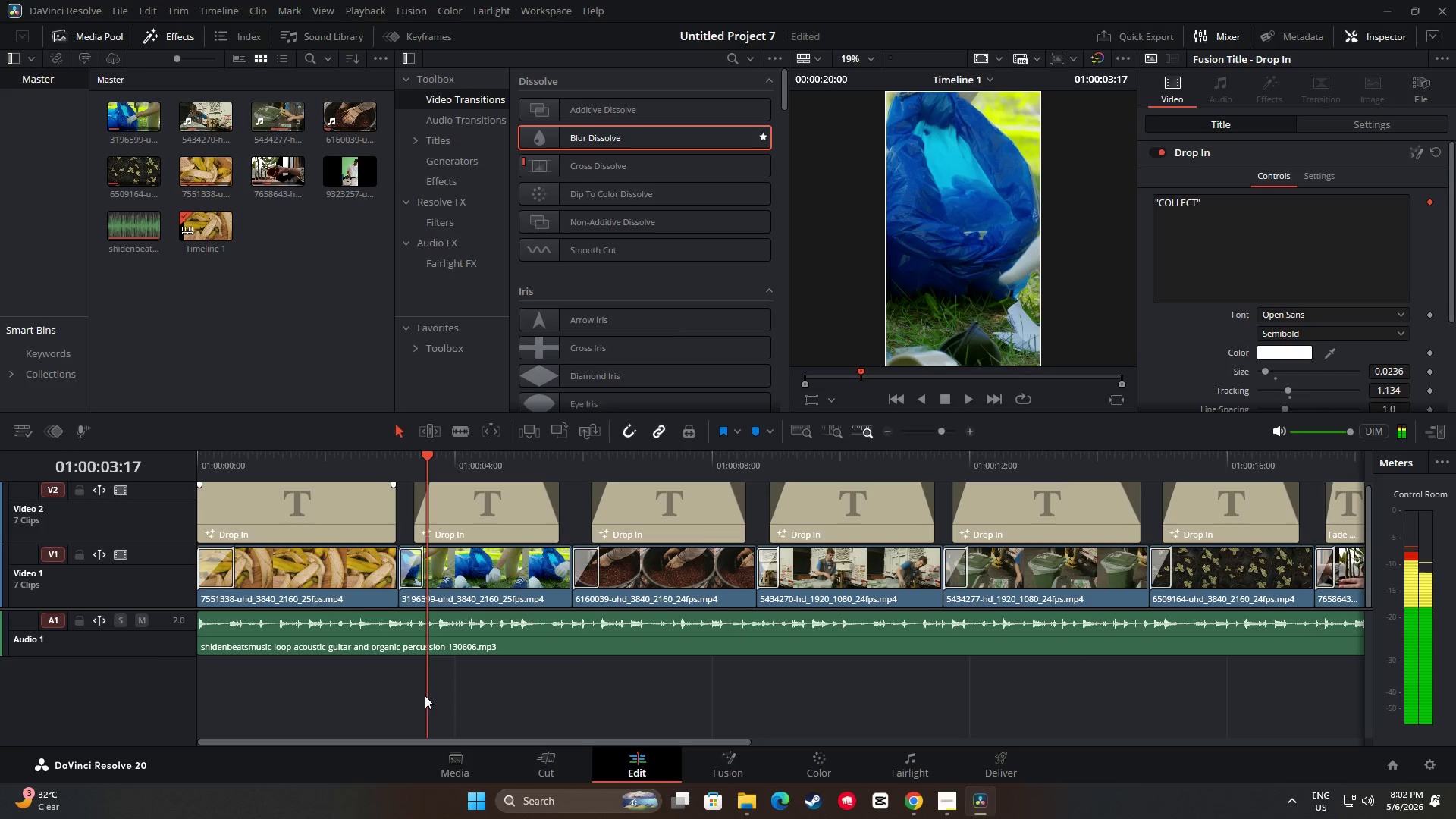 
key(Space)
 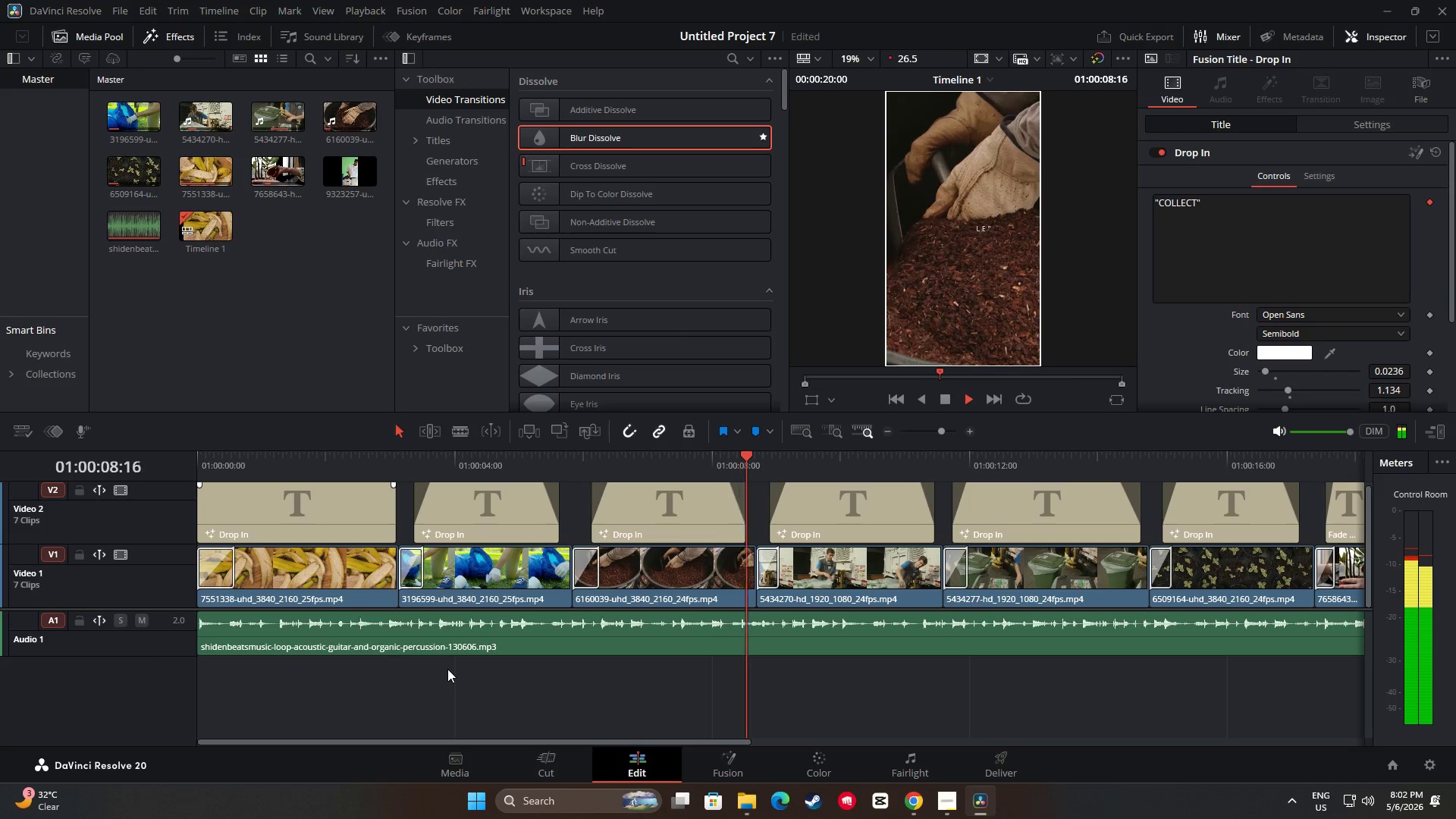 
wait(10.17)
 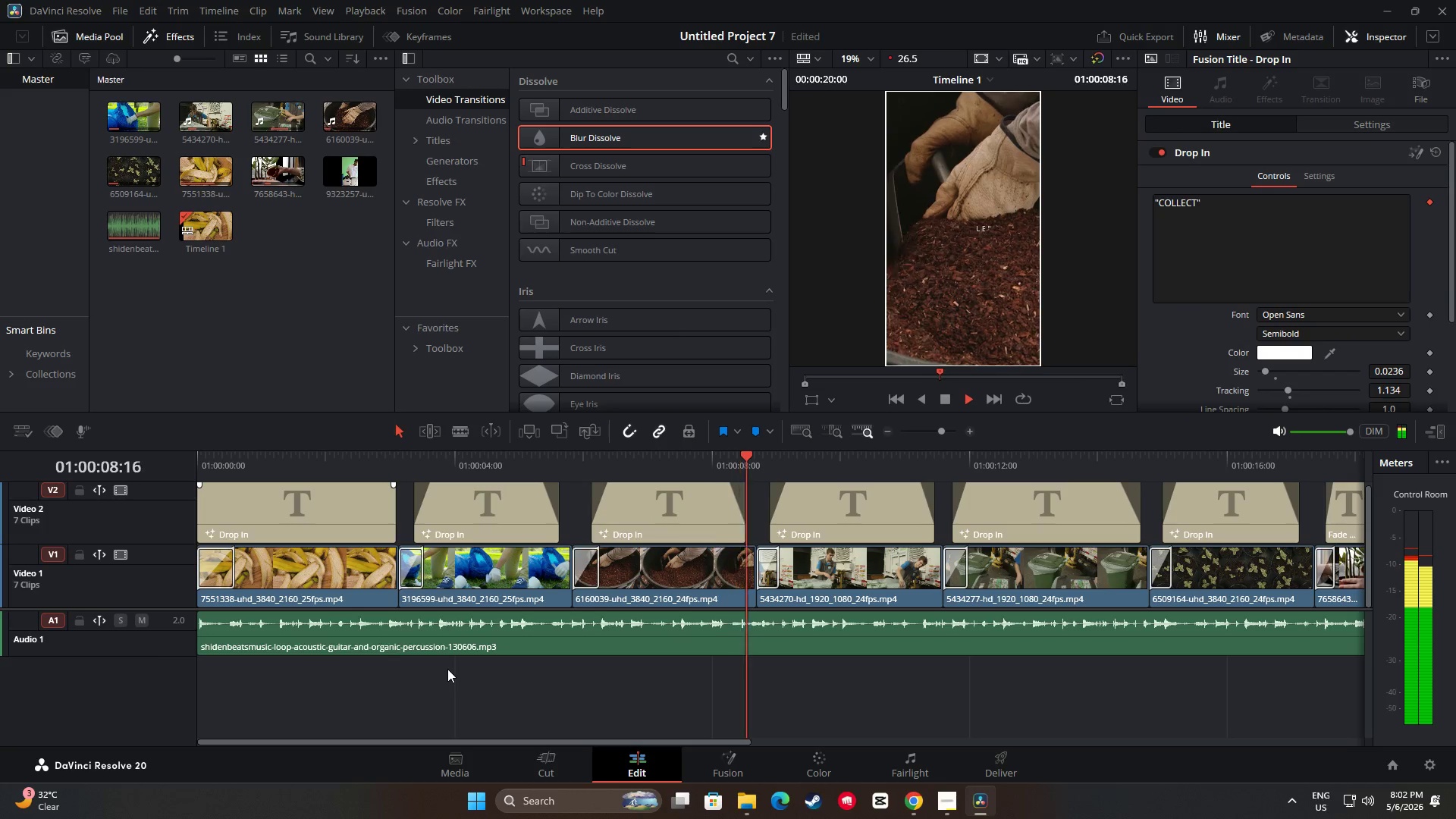 
left_click_drag(start_coordinate=[742, 740], to_coordinate=[961, 750])
 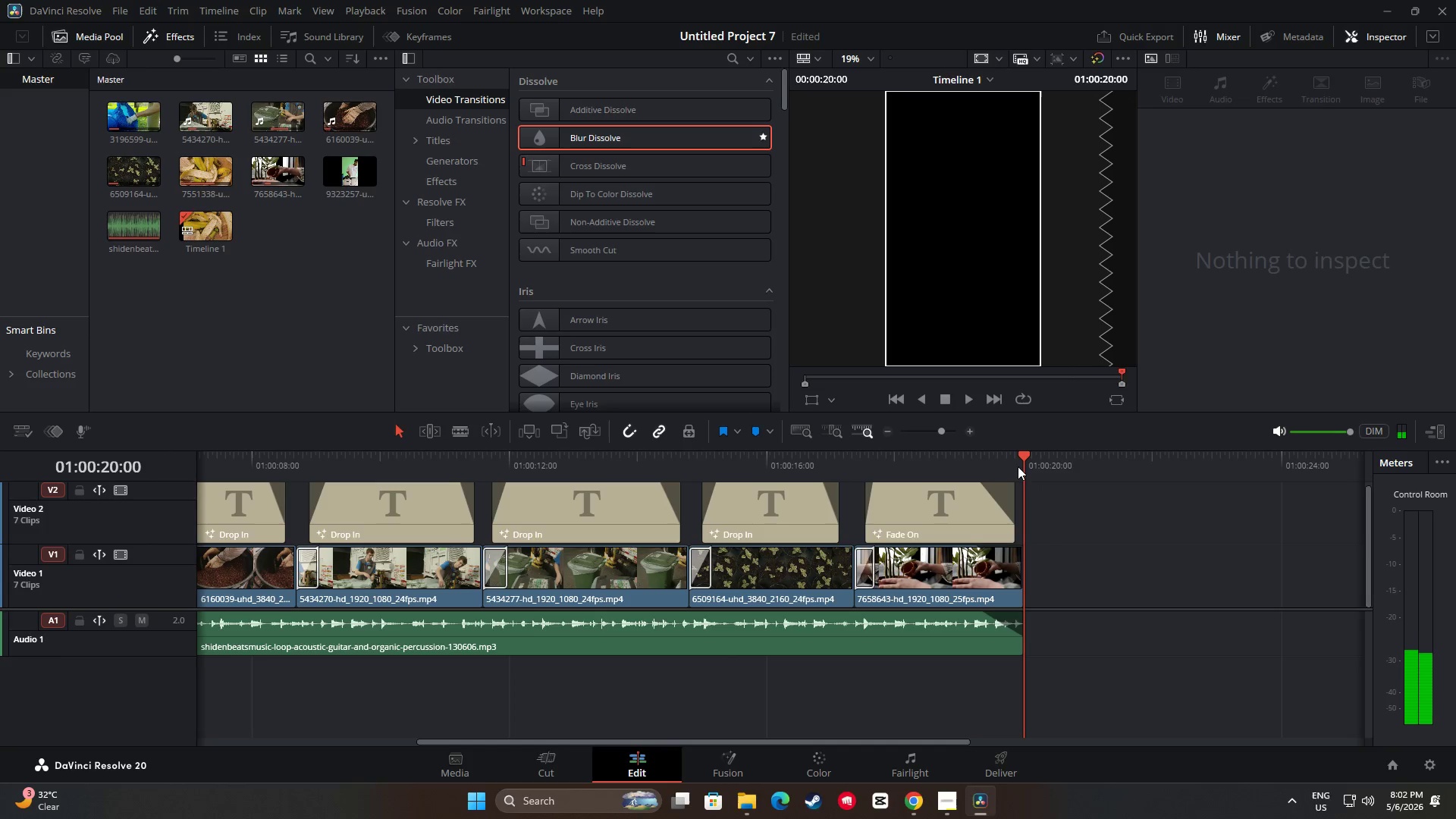 
left_click_drag(start_coordinate=[1025, 460], to_coordinate=[832, 469])
 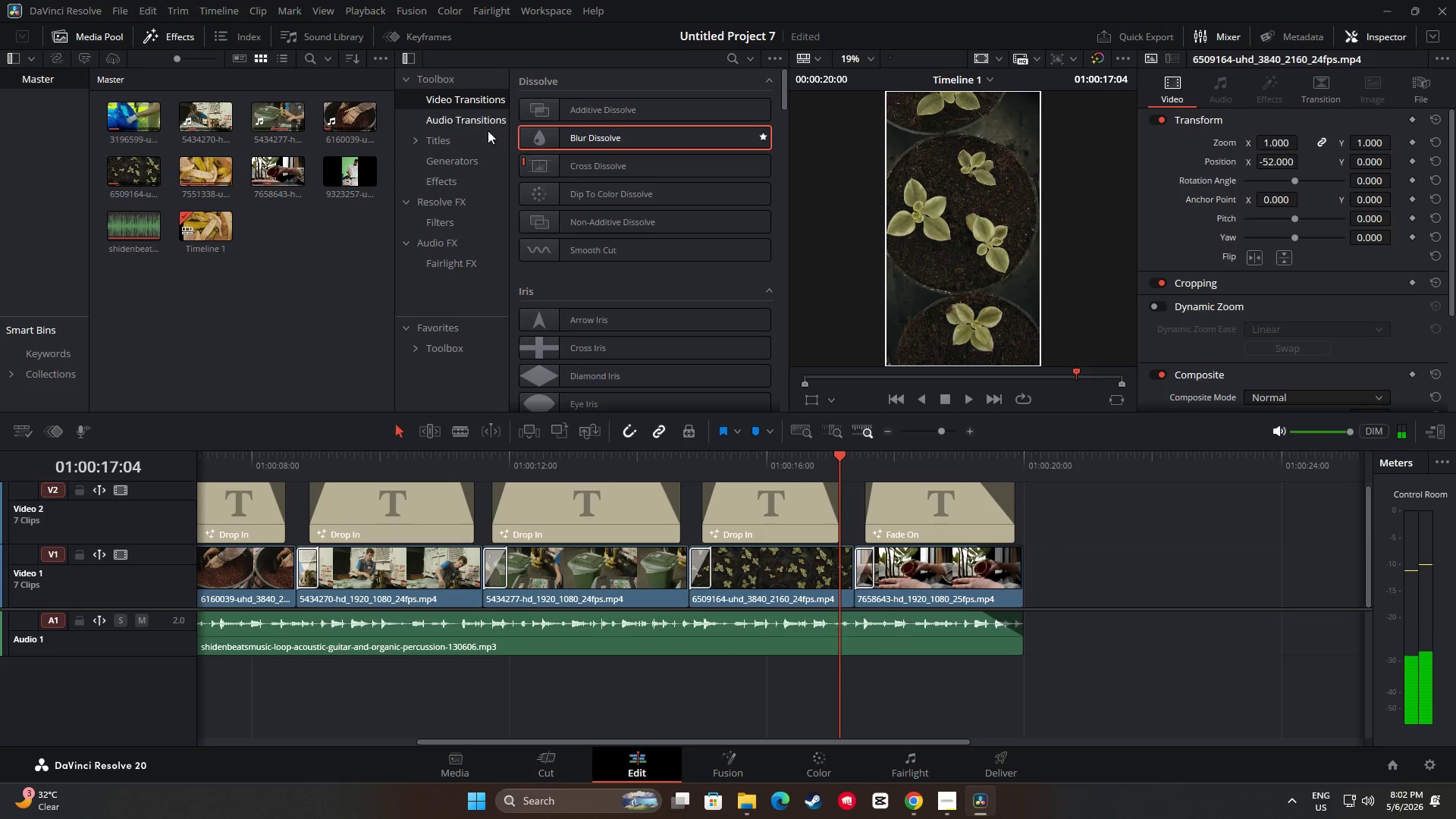 
scroll: coordinate [639, 291], scroll_direction: up, amount: 4.0
 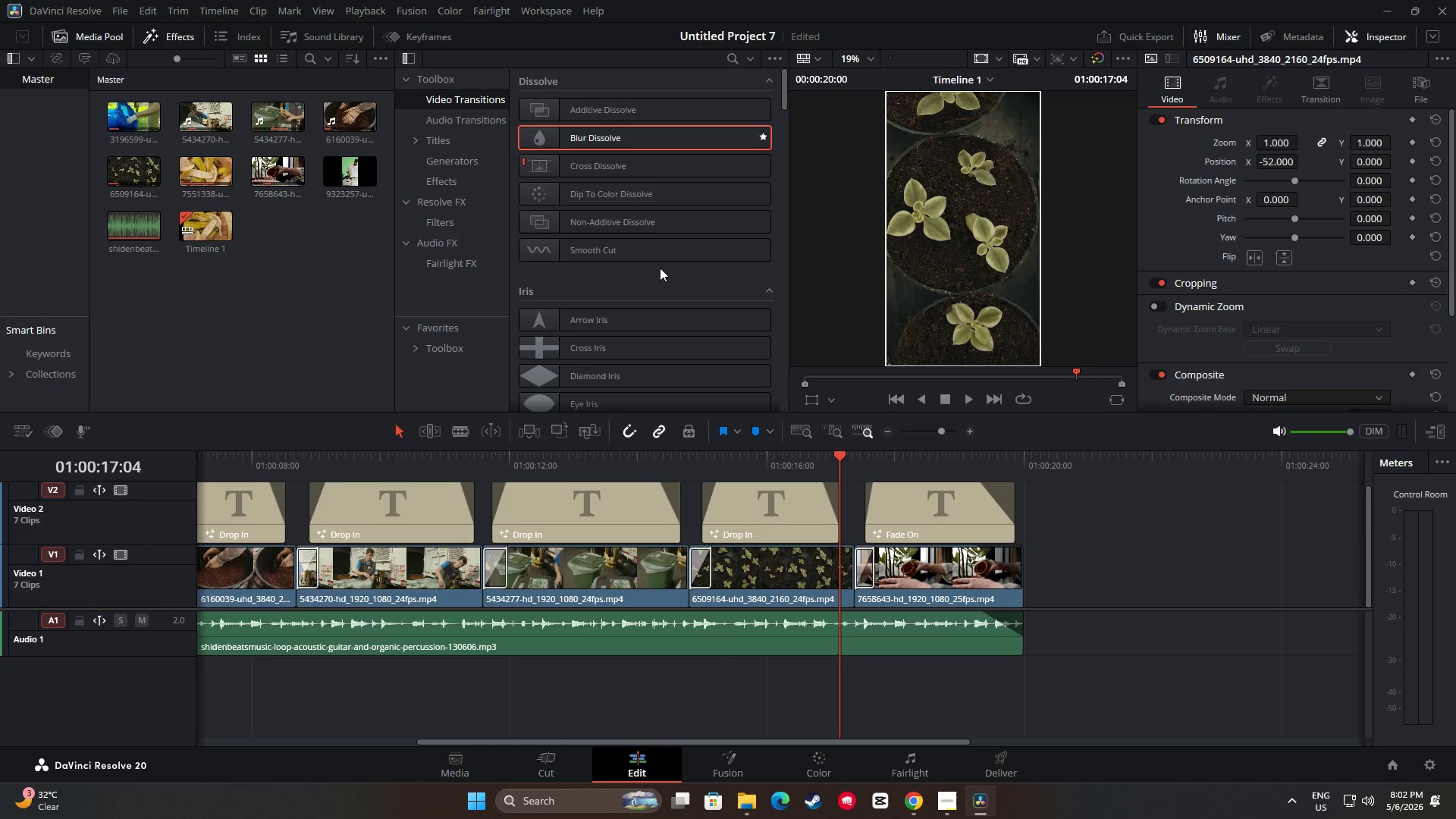 
wait(16.89)
 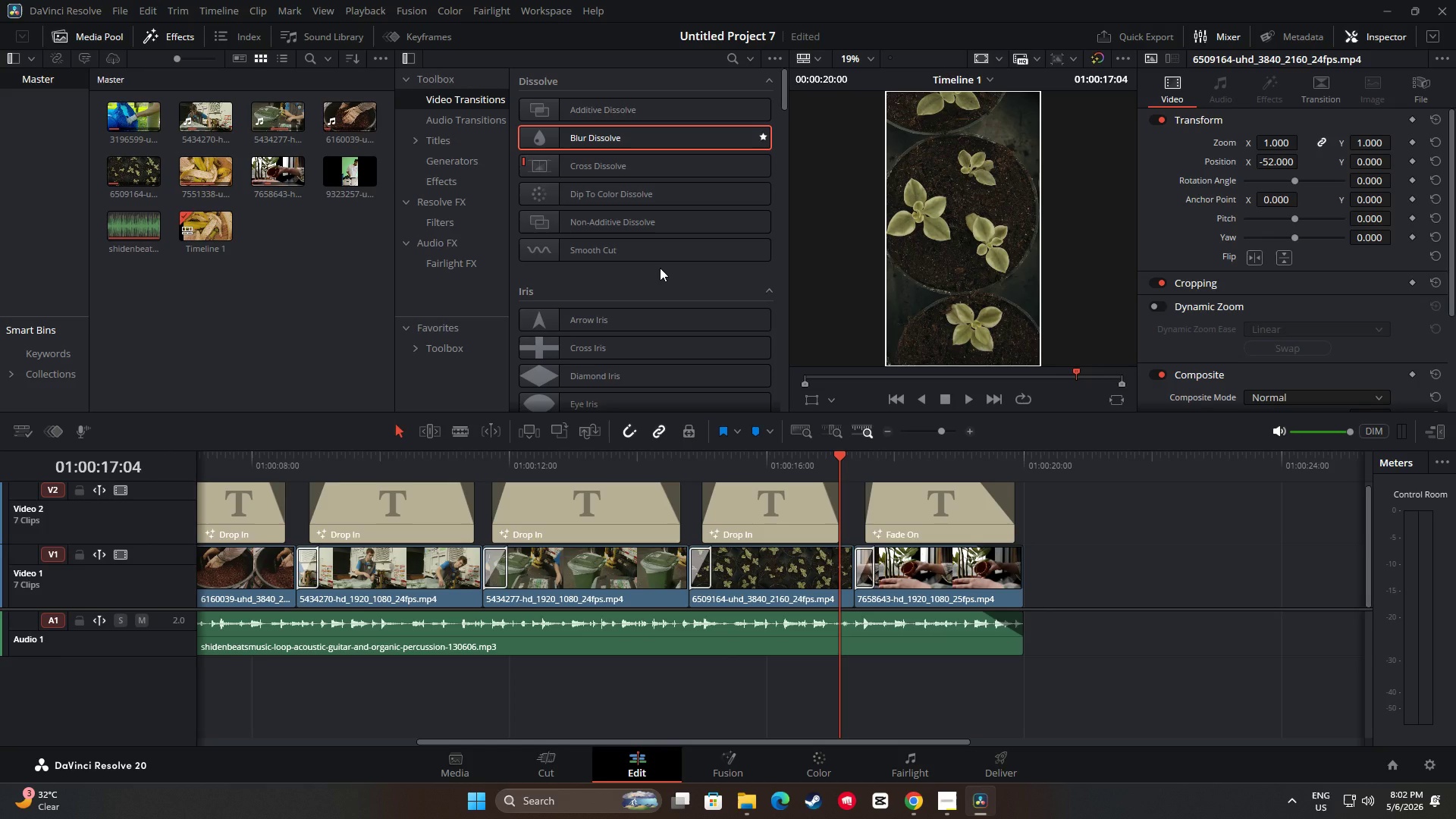 
left_click_drag(start_coordinate=[838, 457], to_coordinate=[185, 475])
 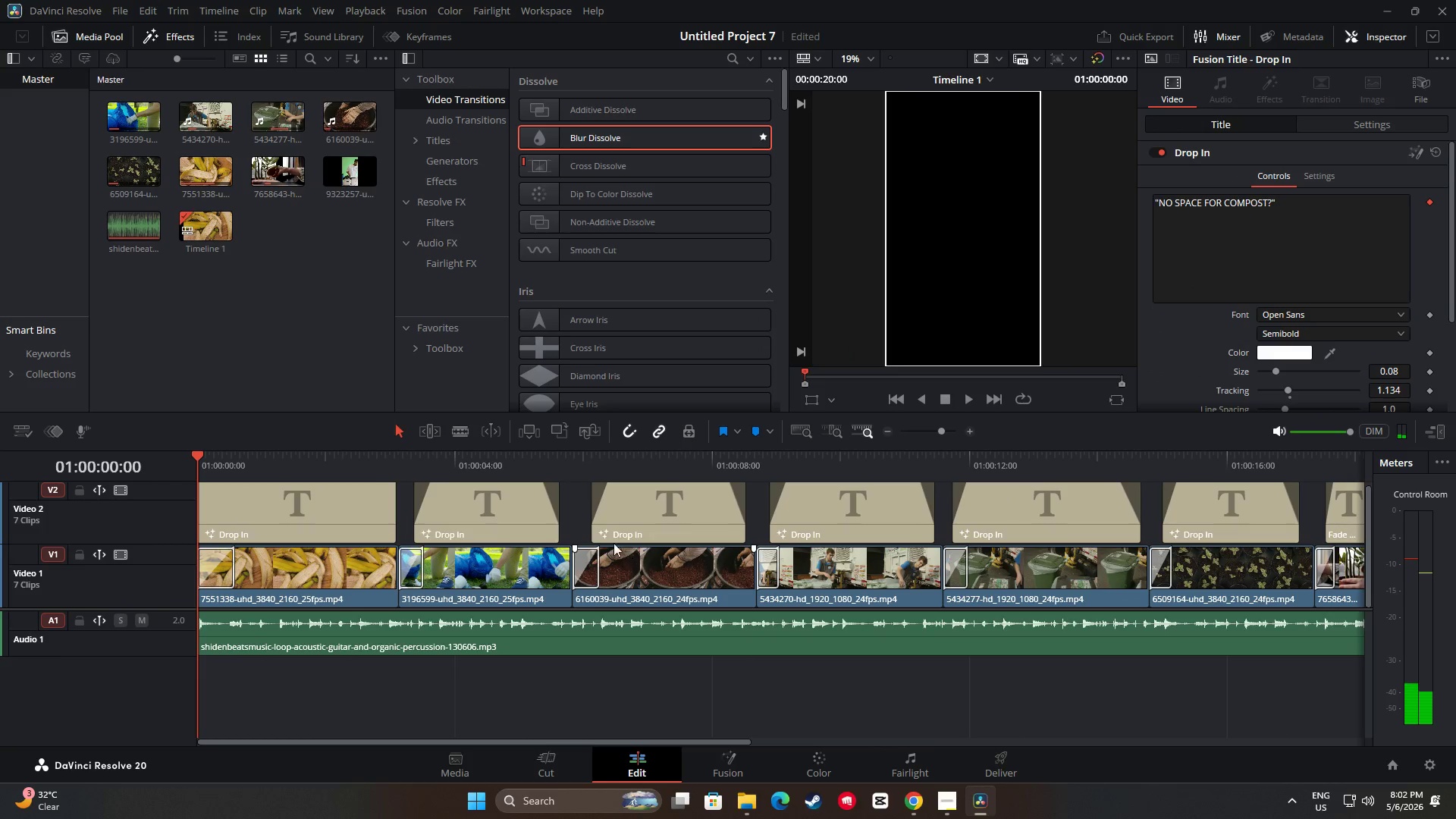 
left_click_drag(start_coordinate=[196, 453], to_coordinate=[377, 464])
 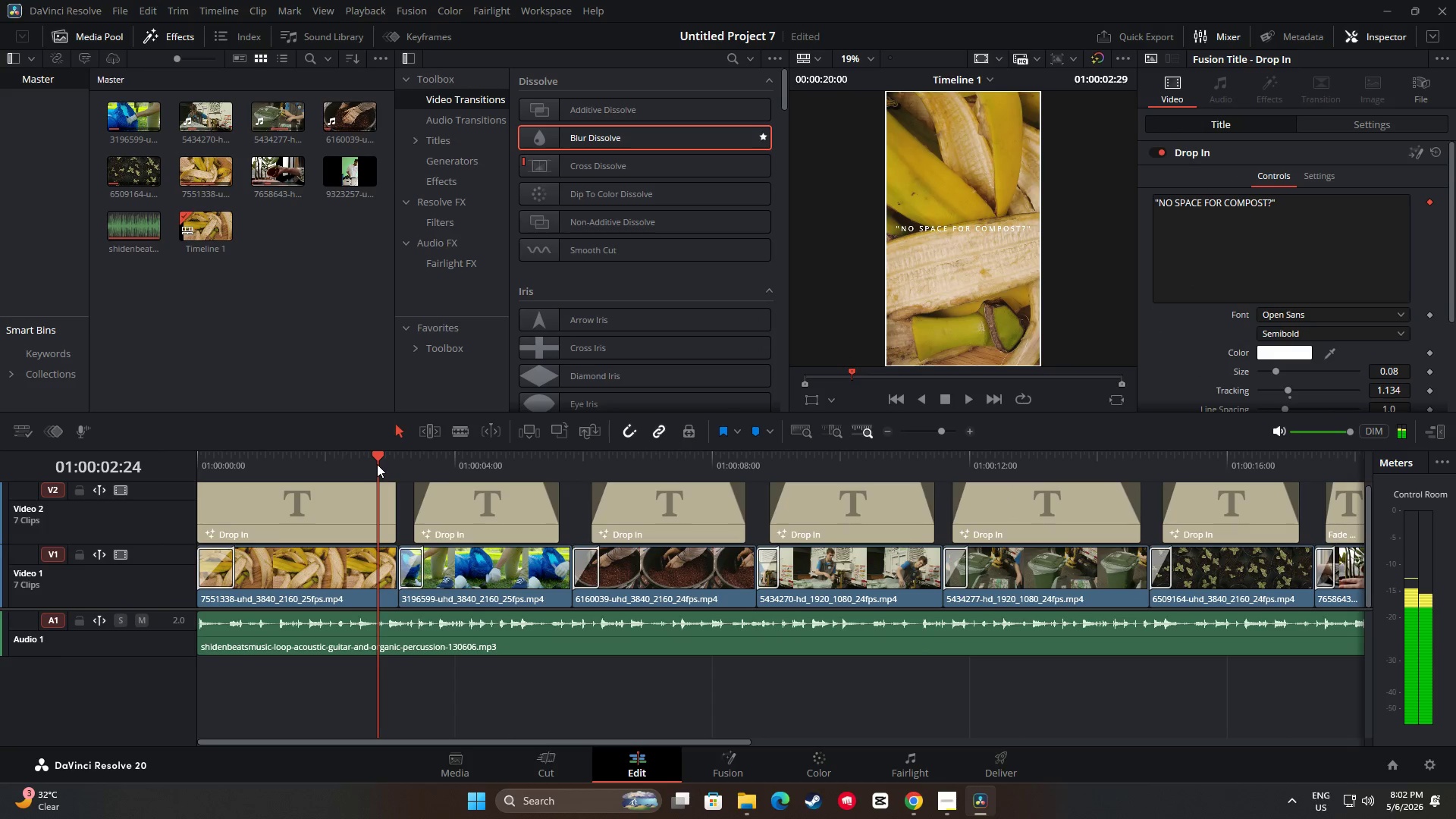 
key(Space)
 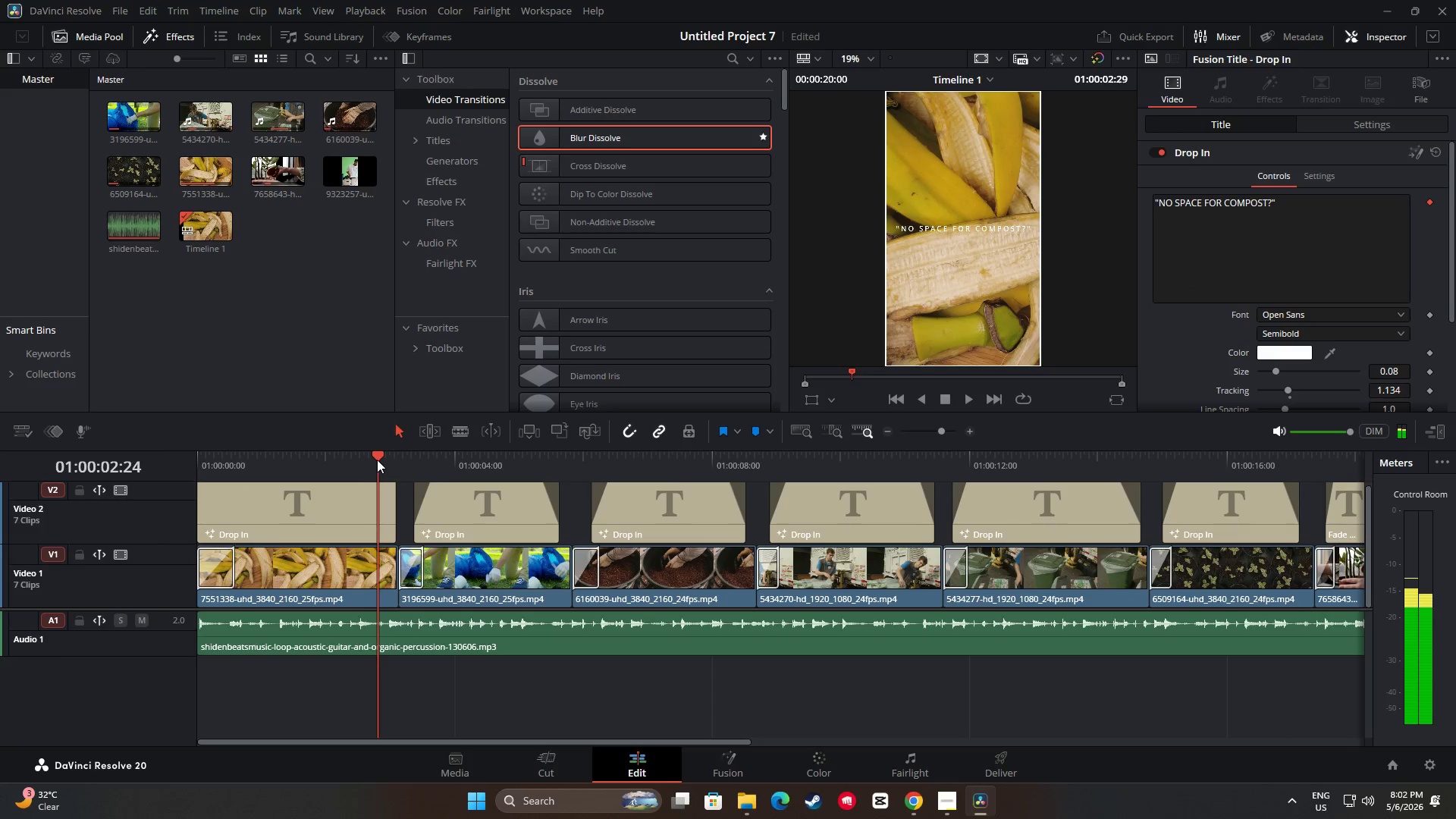 
left_click_drag(start_coordinate=[378, 459], to_coordinate=[195, 447])
 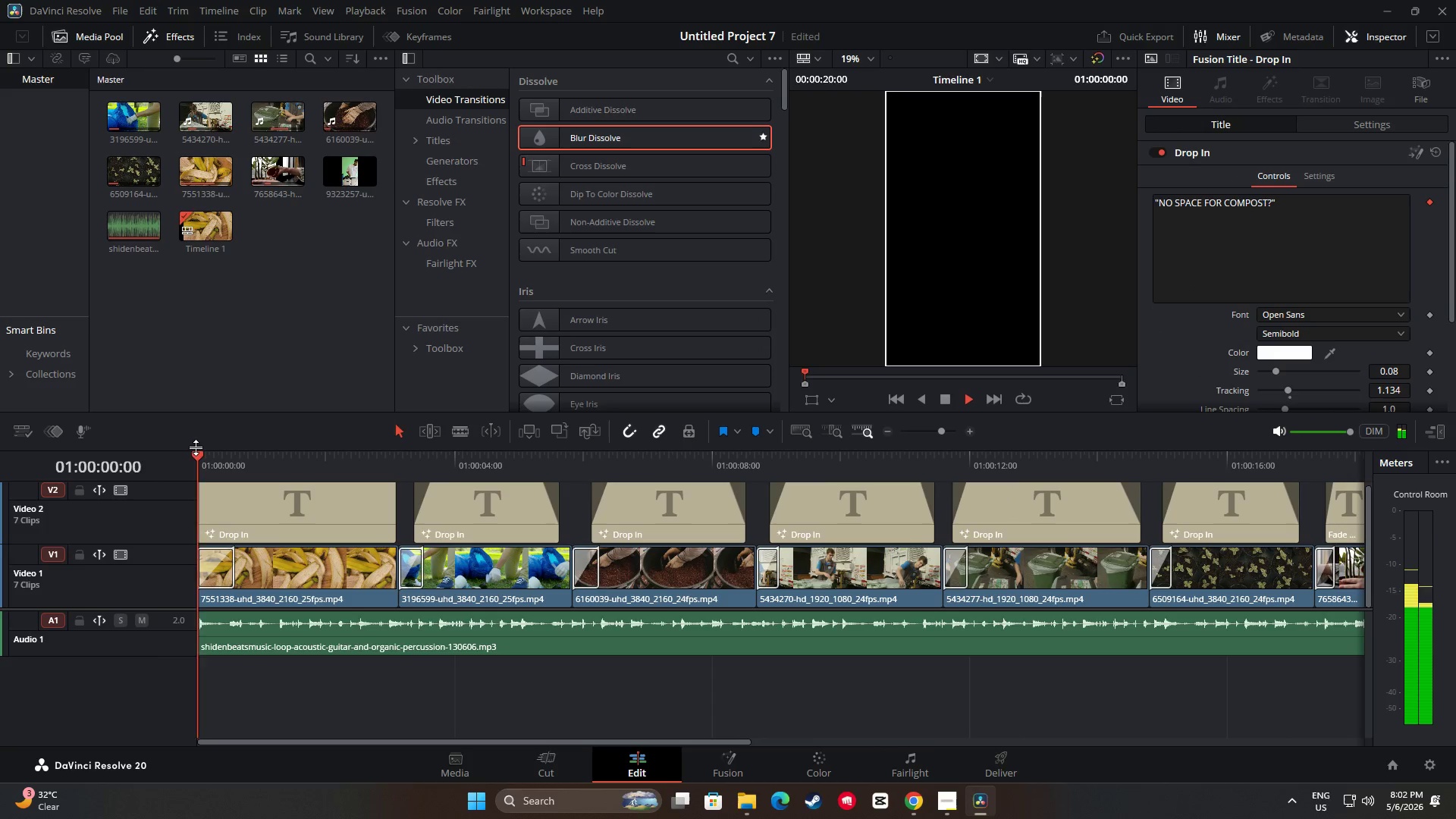 
key(Space)
 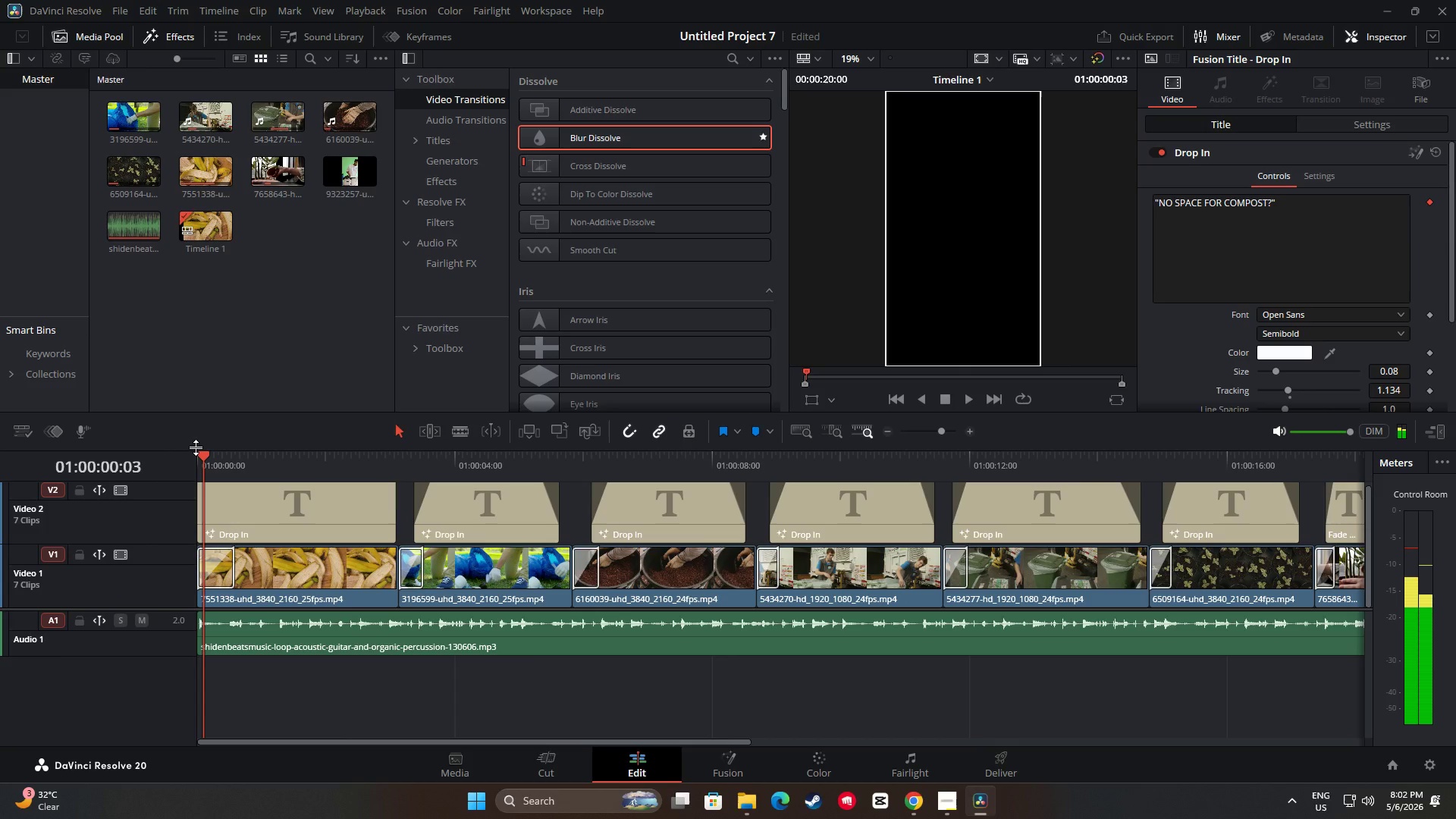 
key(Space)
 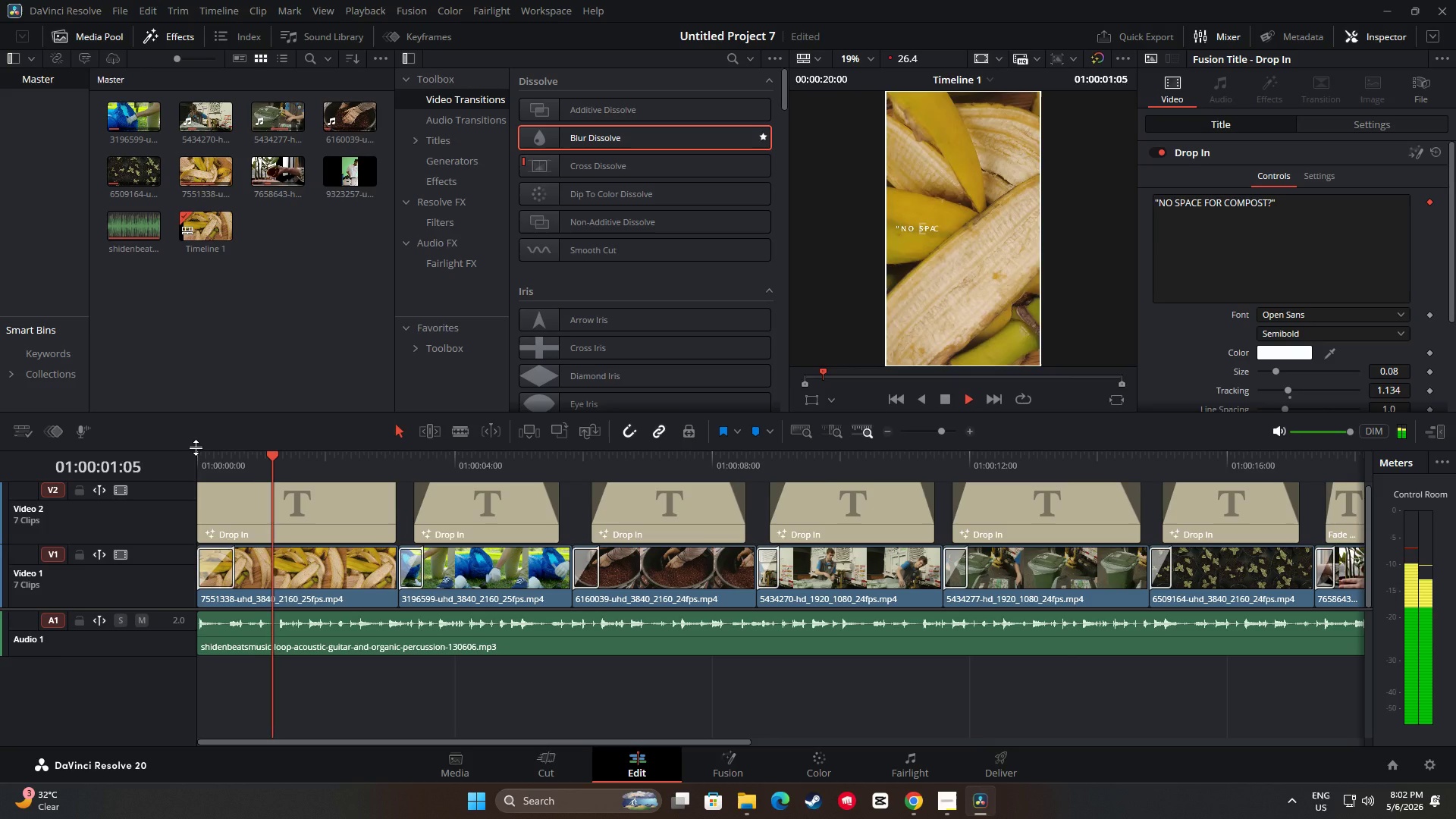 
key(Space)
 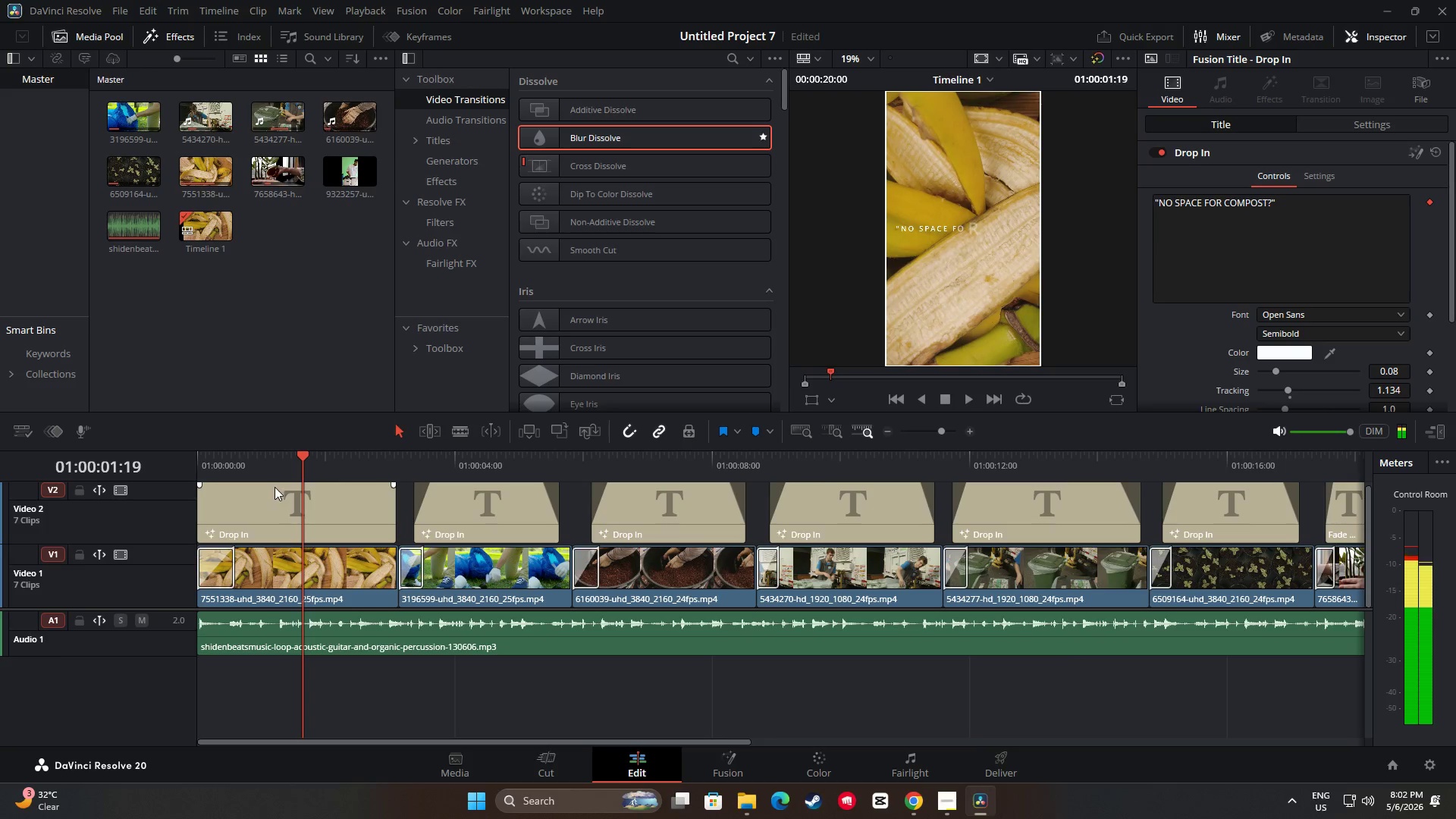 
left_click([224, 493])
 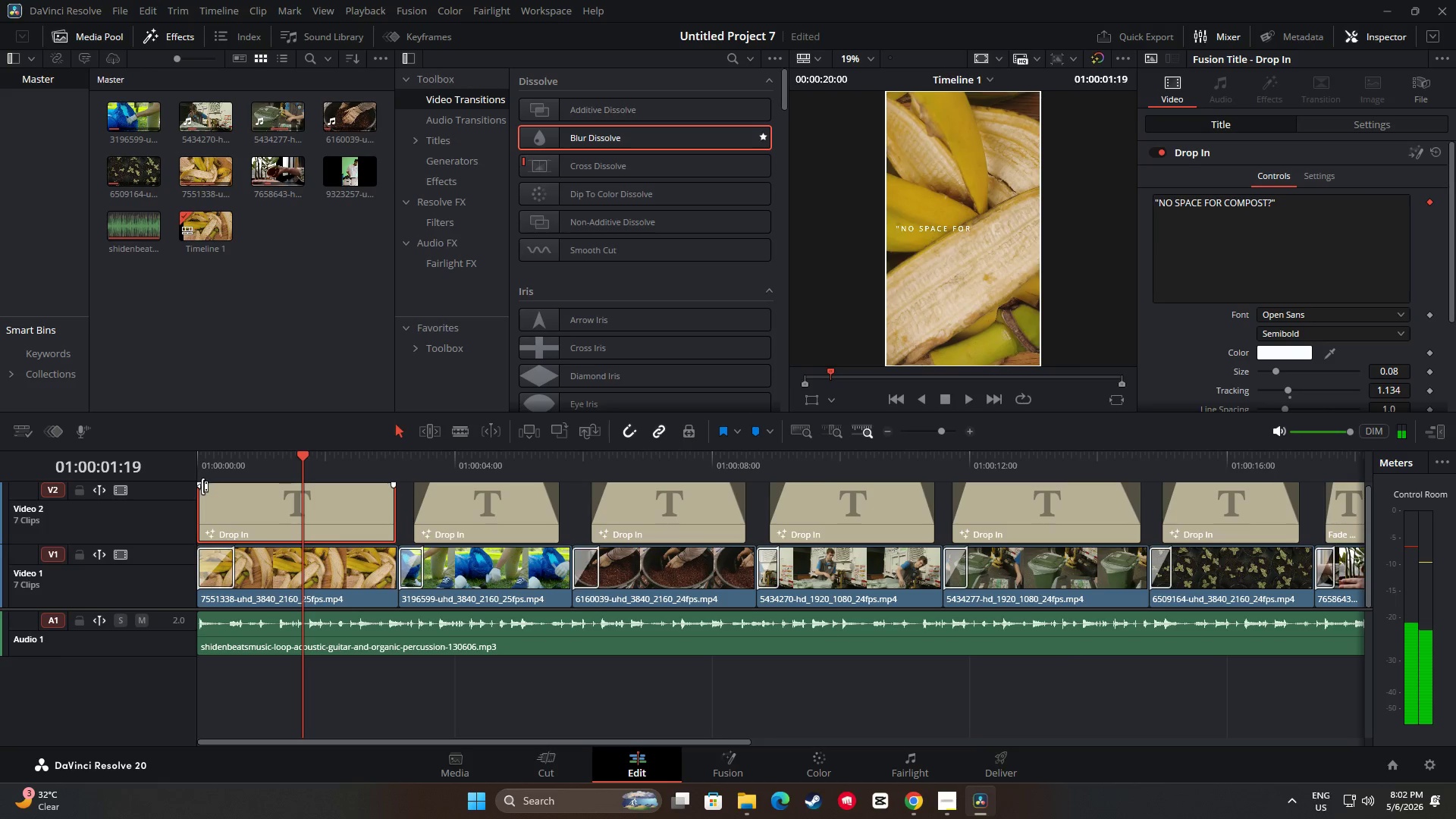 
left_click_drag(start_coordinate=[201, 485], to_coordinate=[209, 485])
 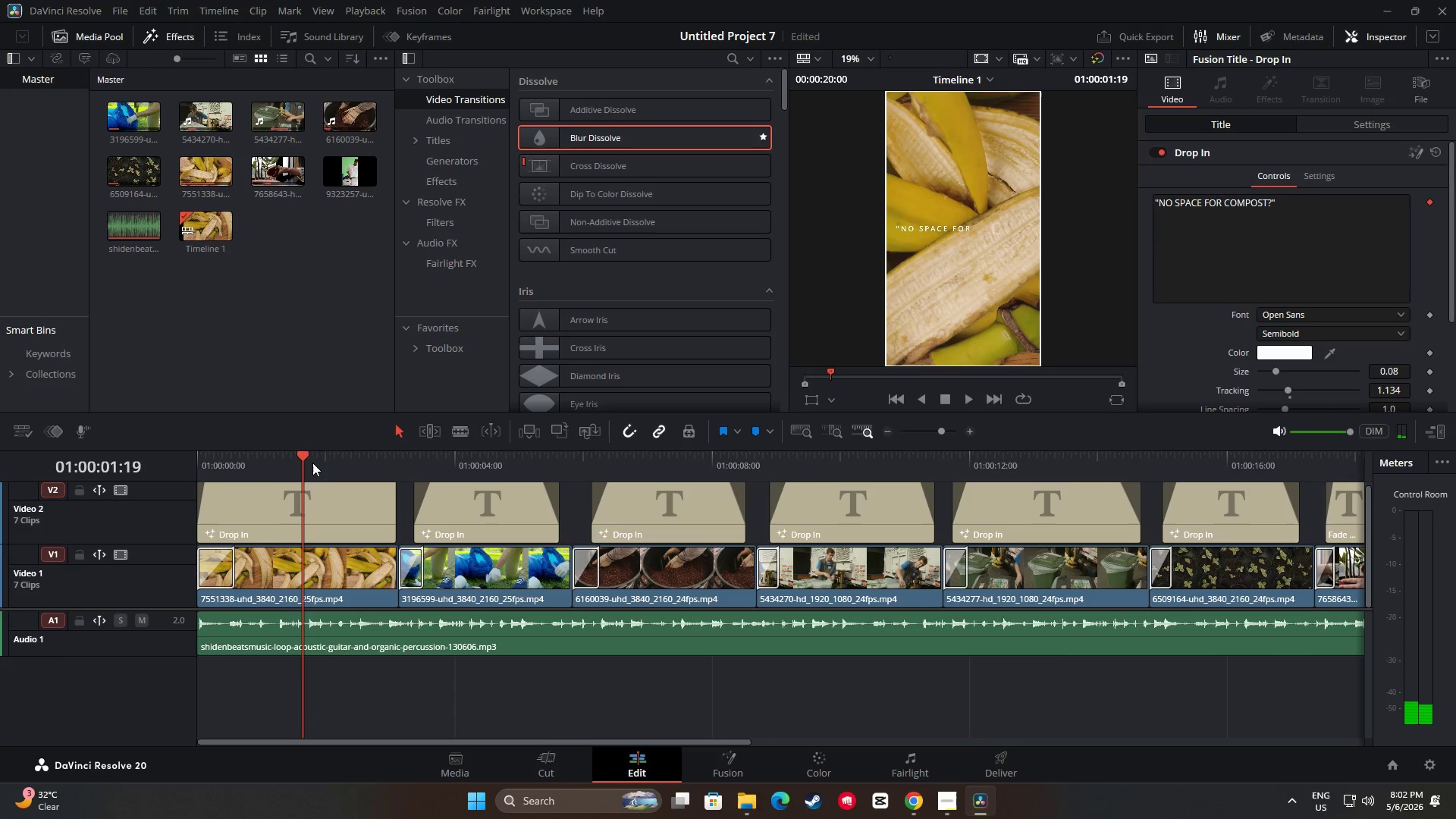 
left_click_drag(start_coordinate=[305, 457], to_coordinate=[172, 453])
 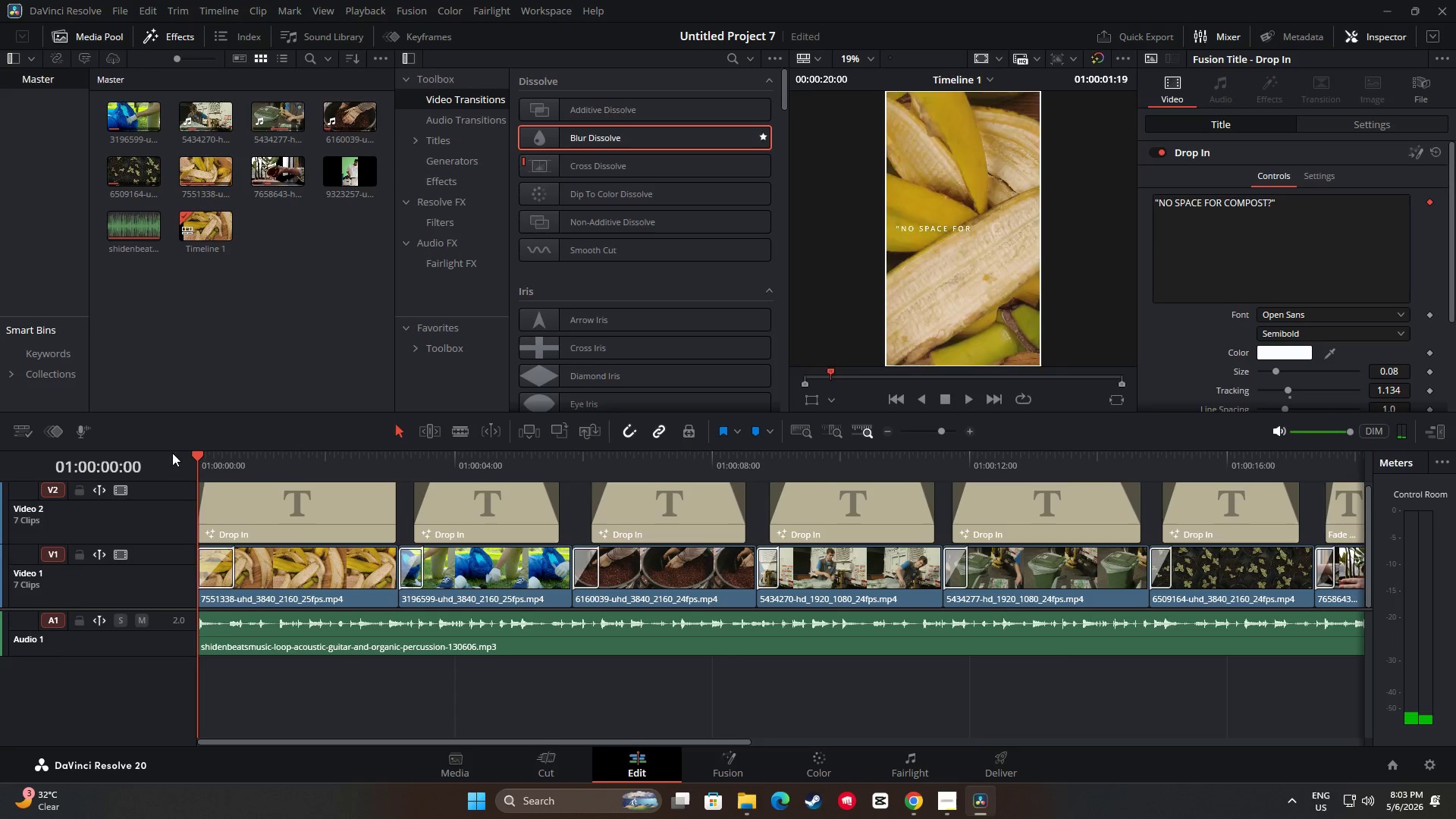 
key(Space)
 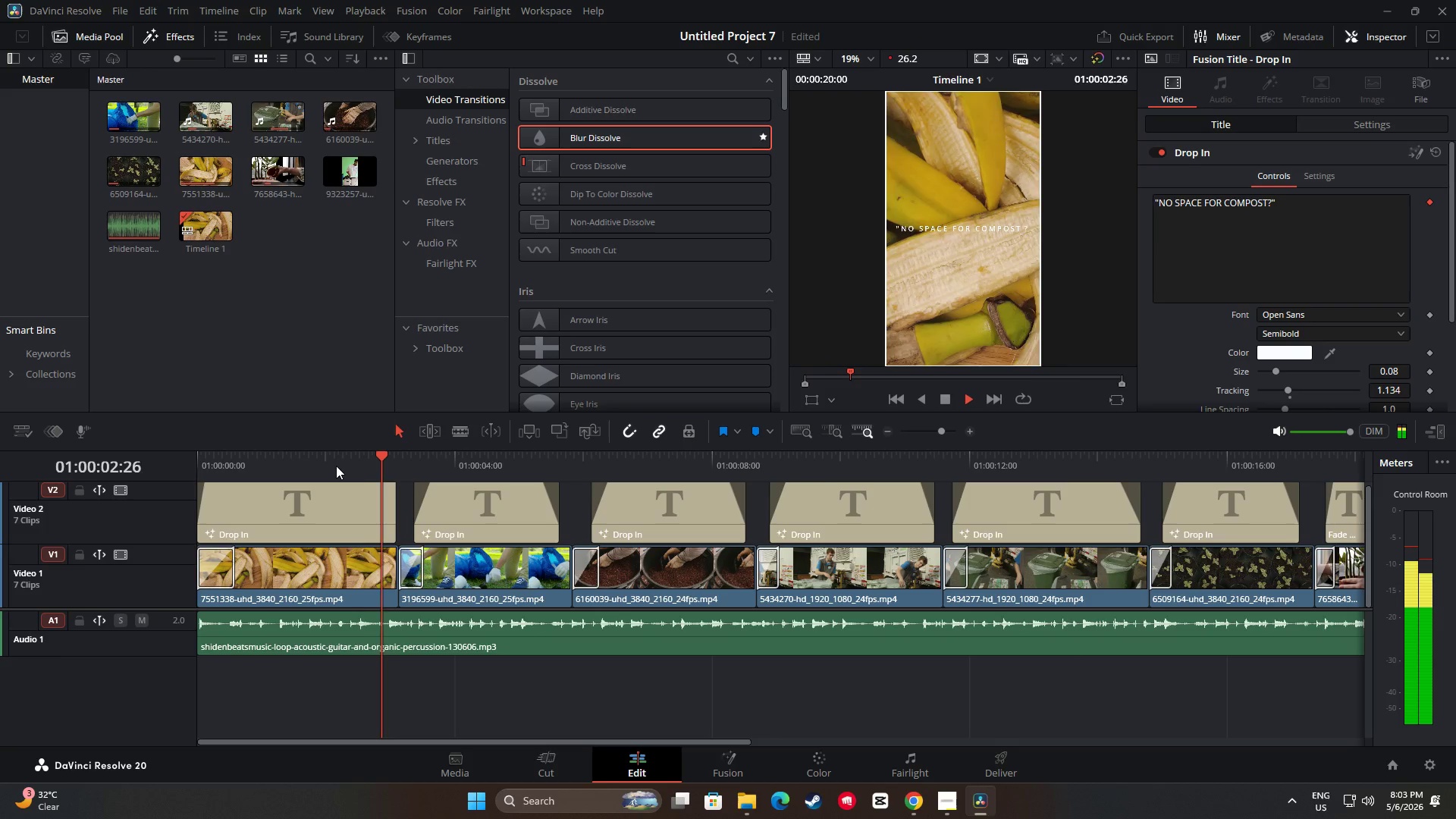 
key(Space)
 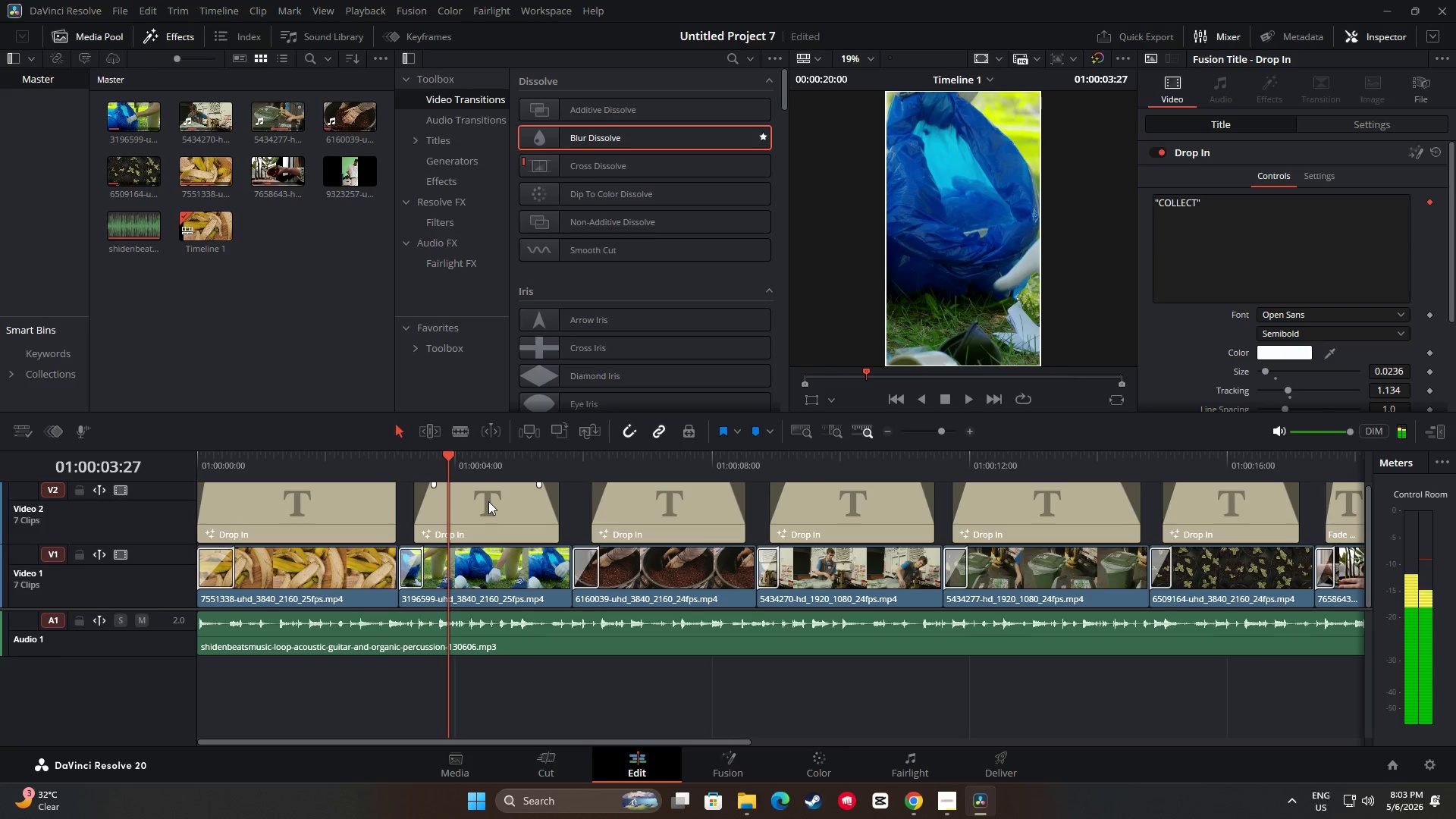 
key(Space)
 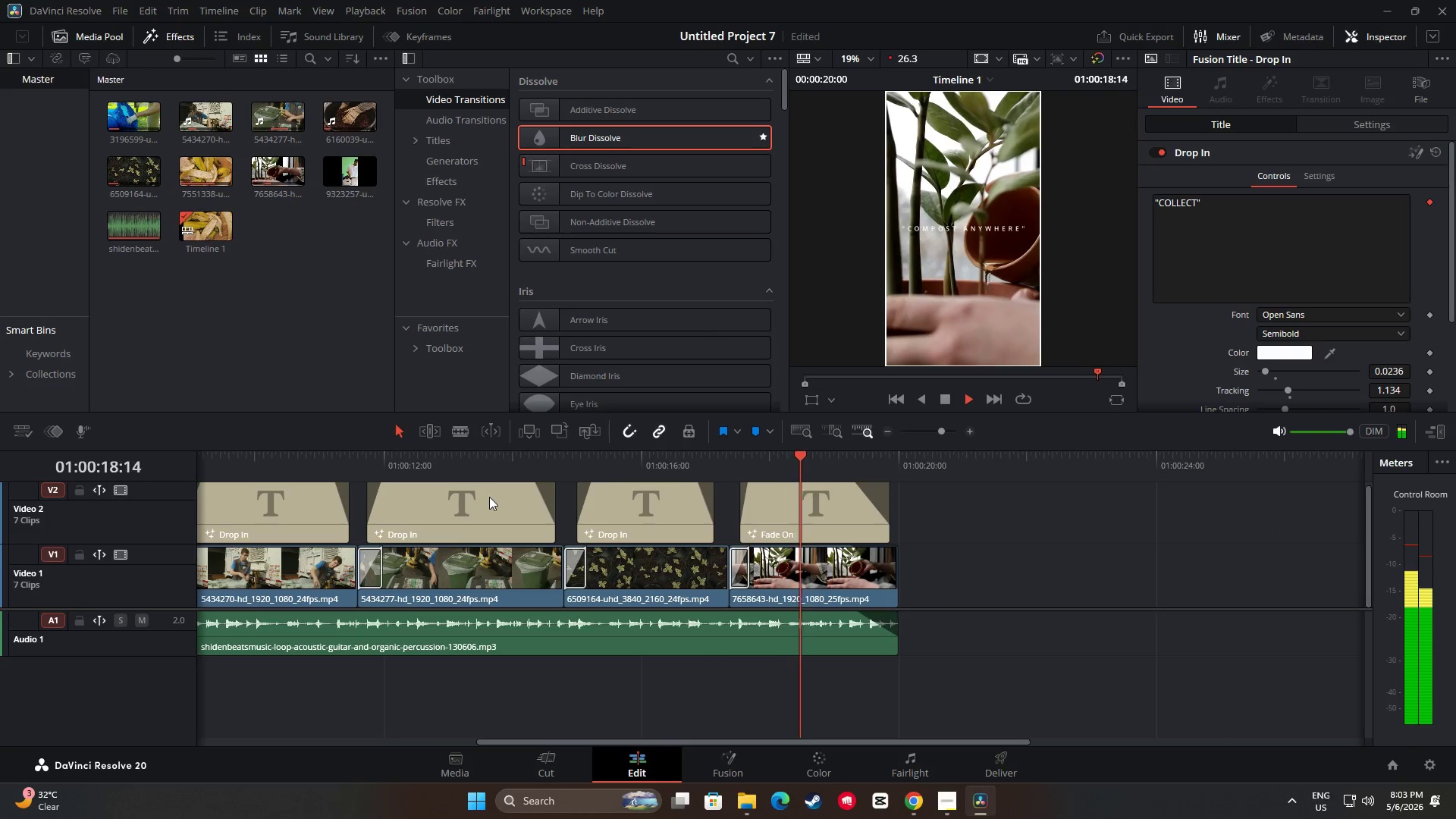 
wait(19.81)
 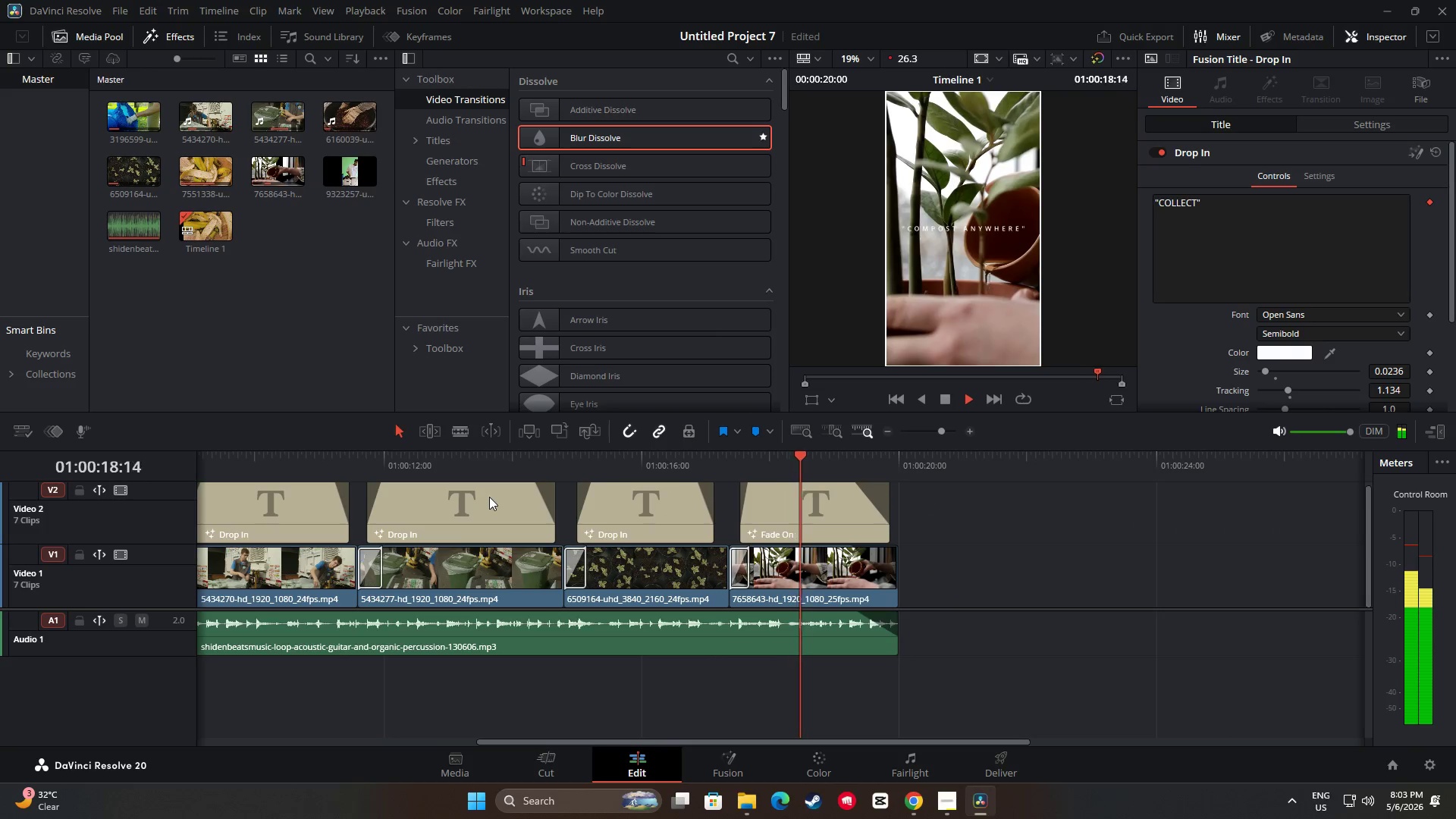 
left_click_drag(start_coordinate=[899, 455], to_coordinate=[740, 461])
 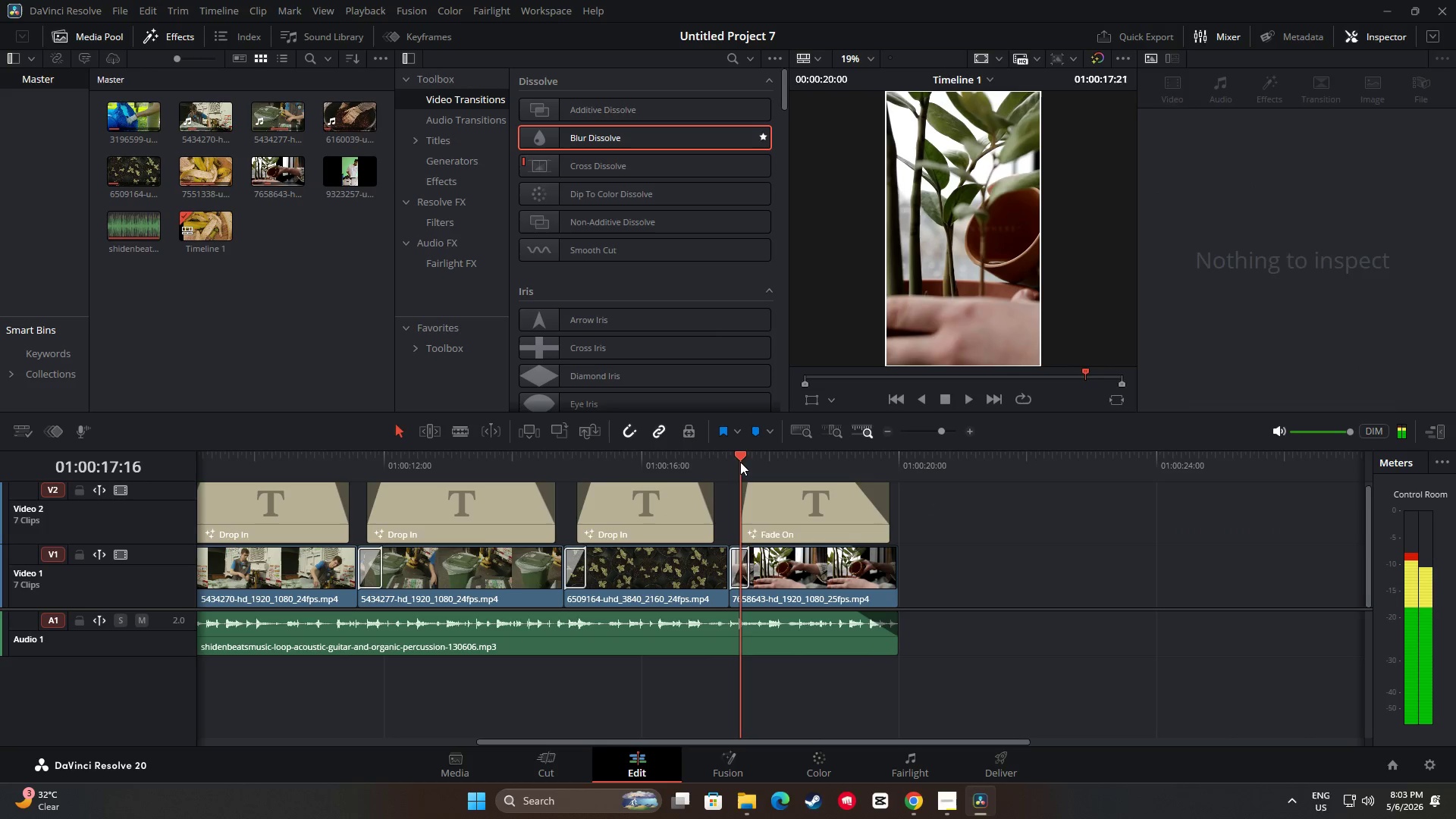 
key(Space)
 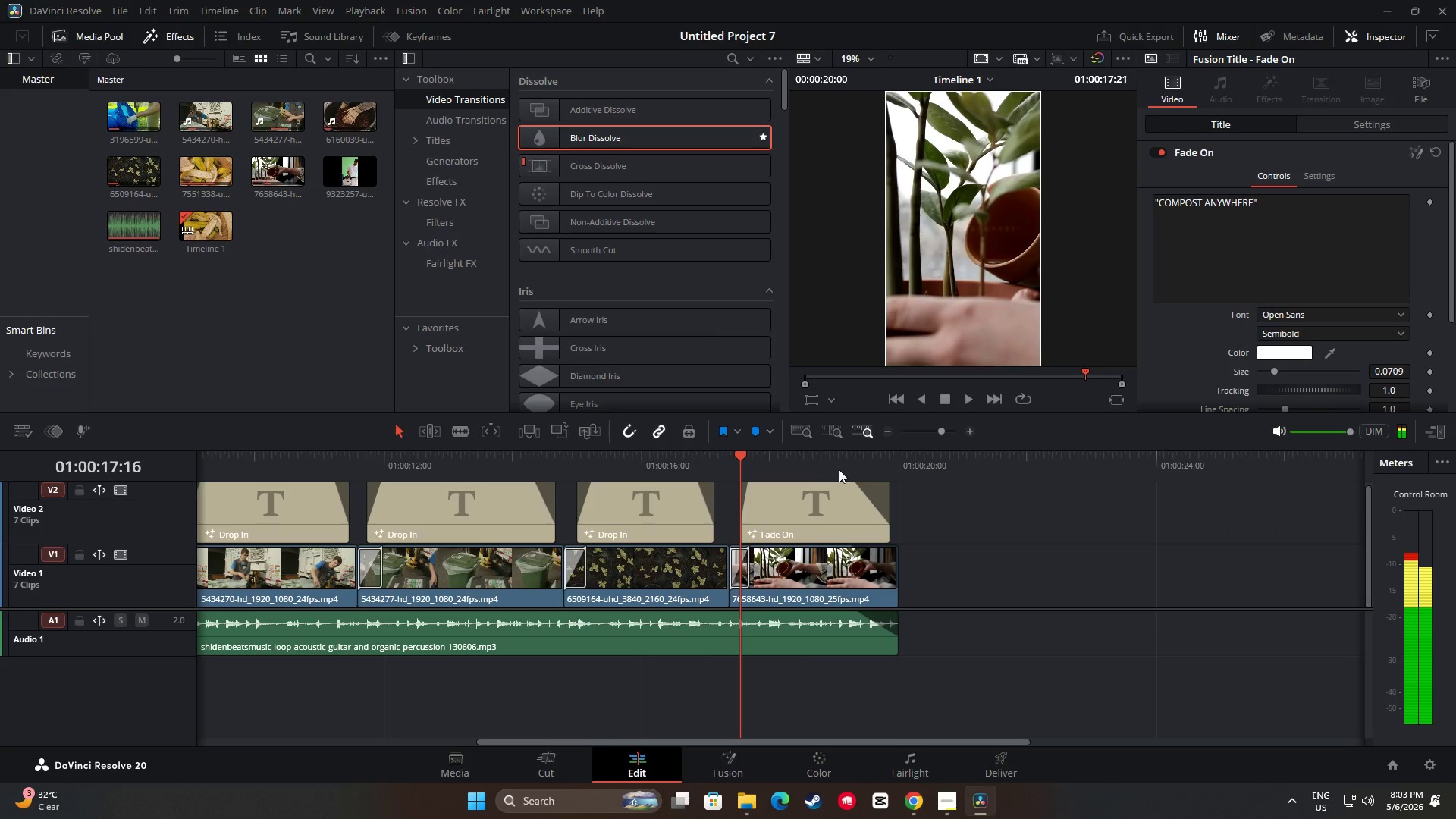 
key(Space)
 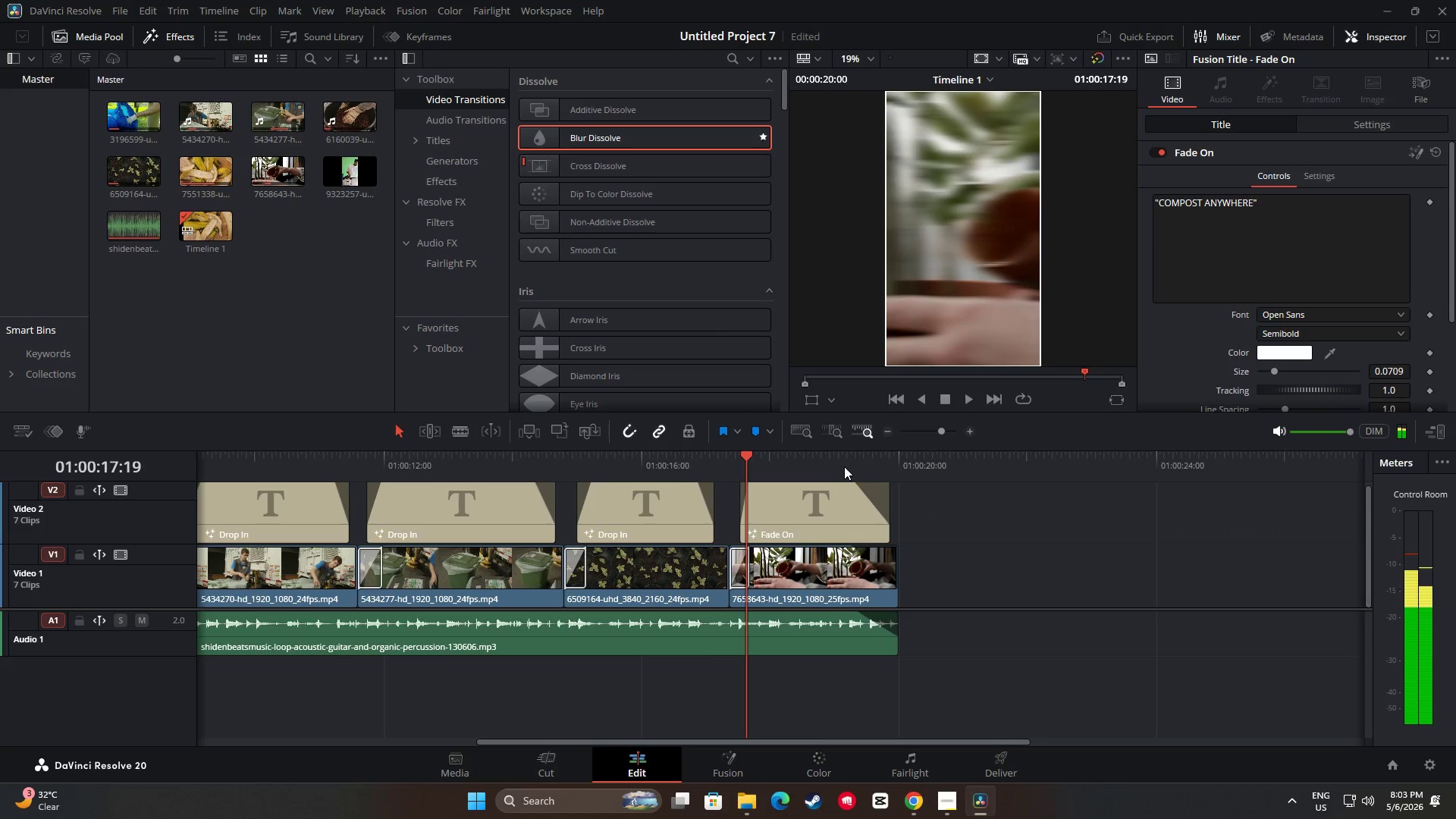 
key(Space)
 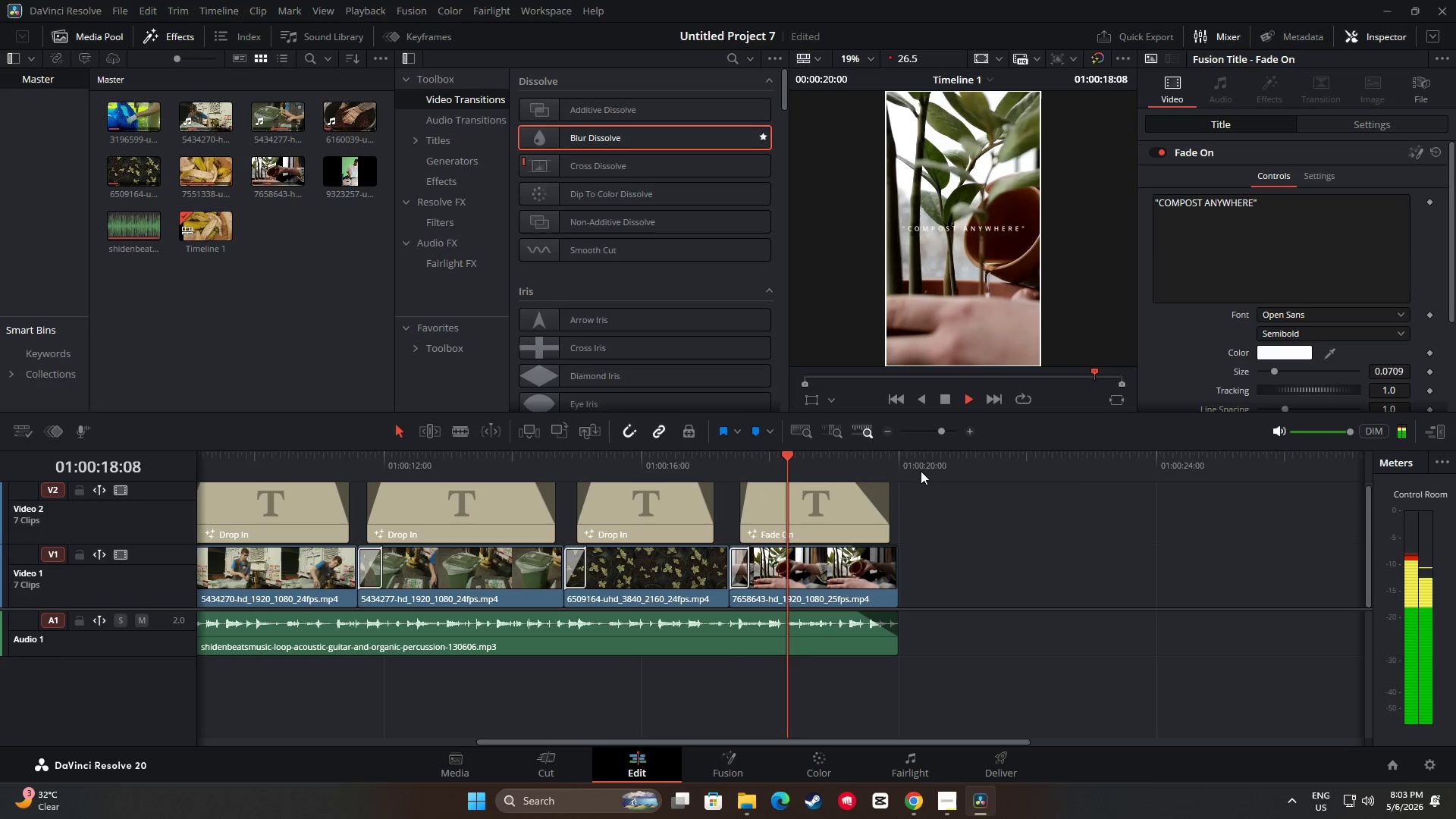 
key(Space)
 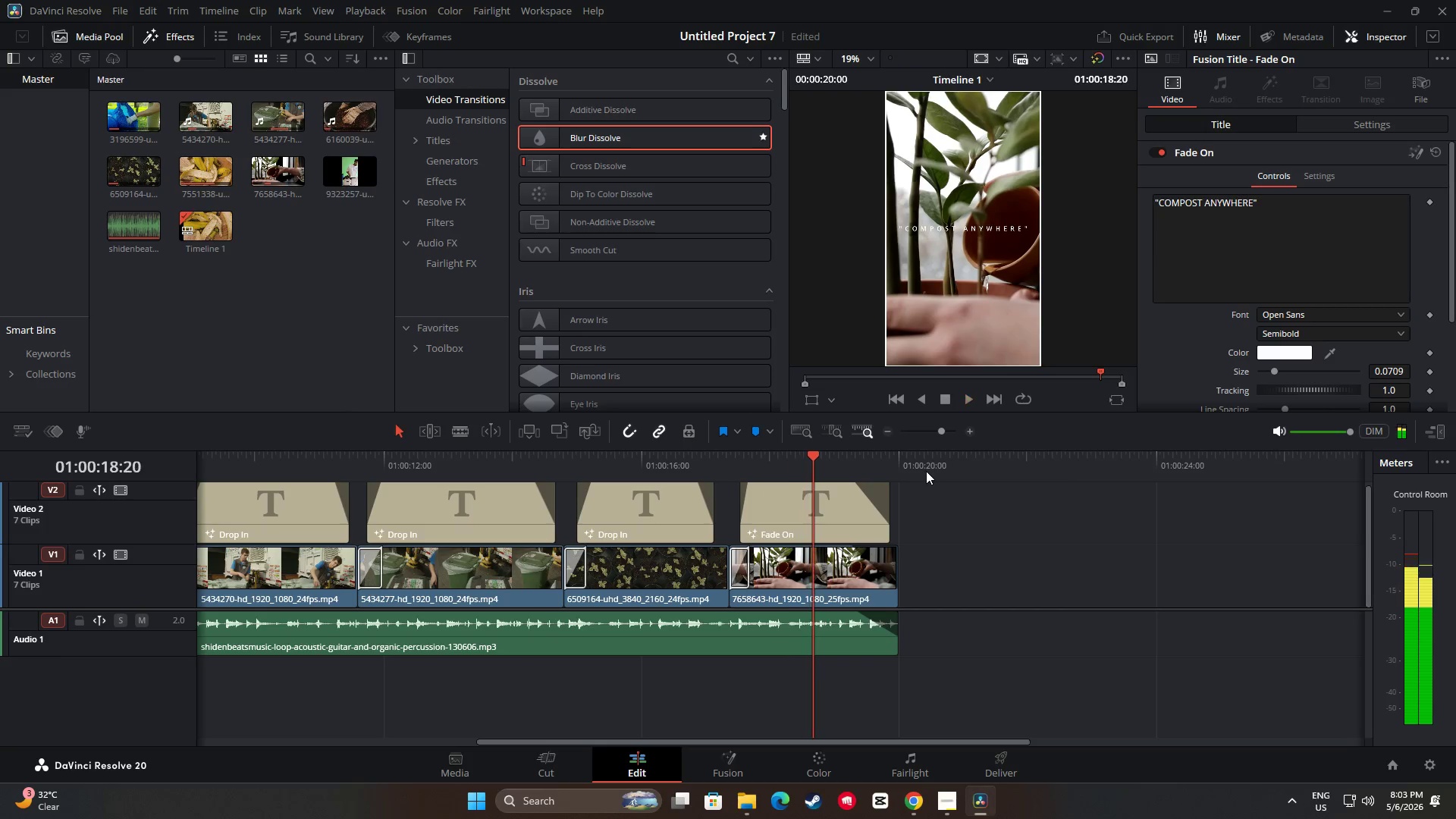 
key(Space)
 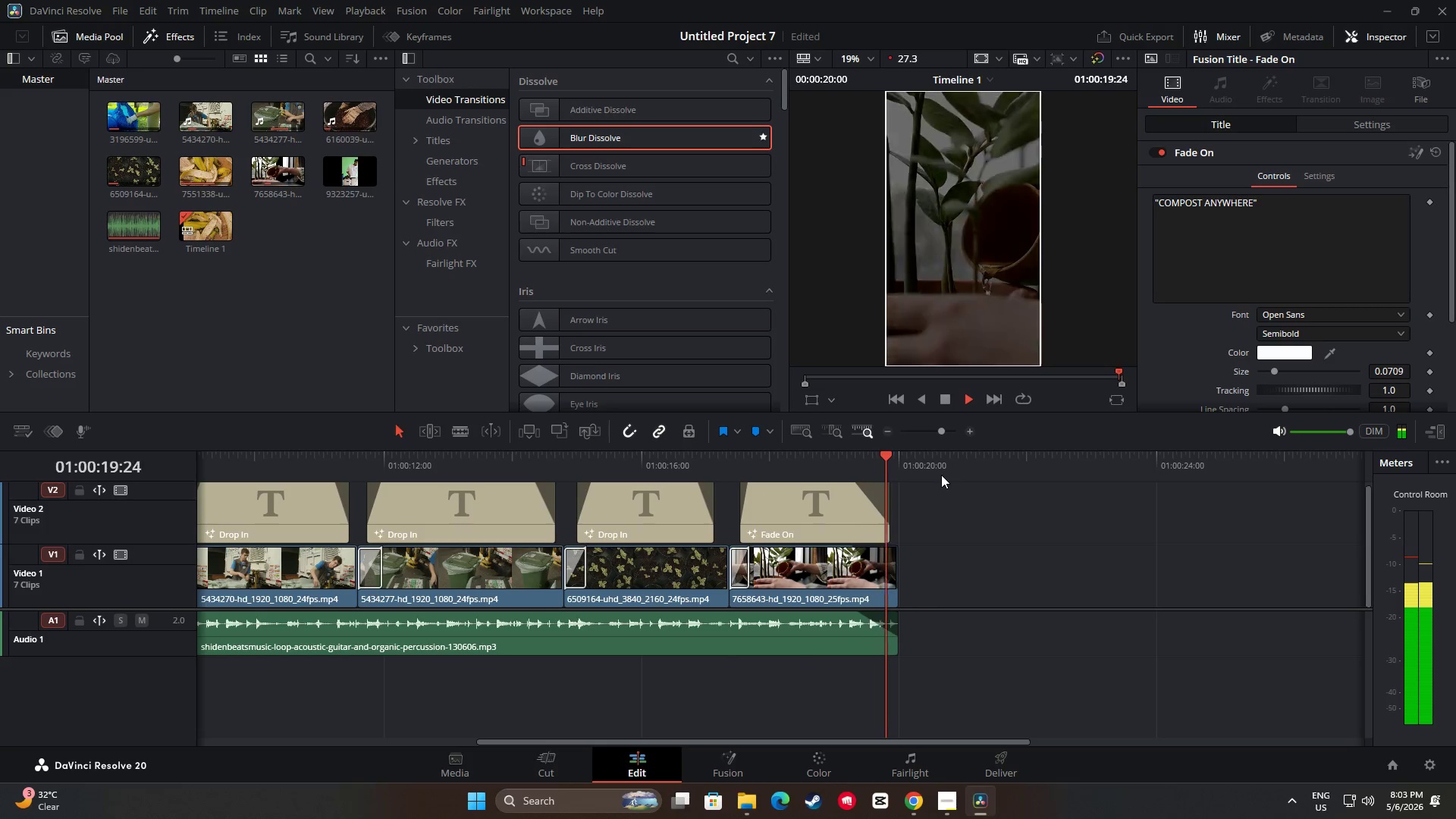 
left_click_drag(start_coordinate=[897, 456], to_coordinate=[143, 464])
 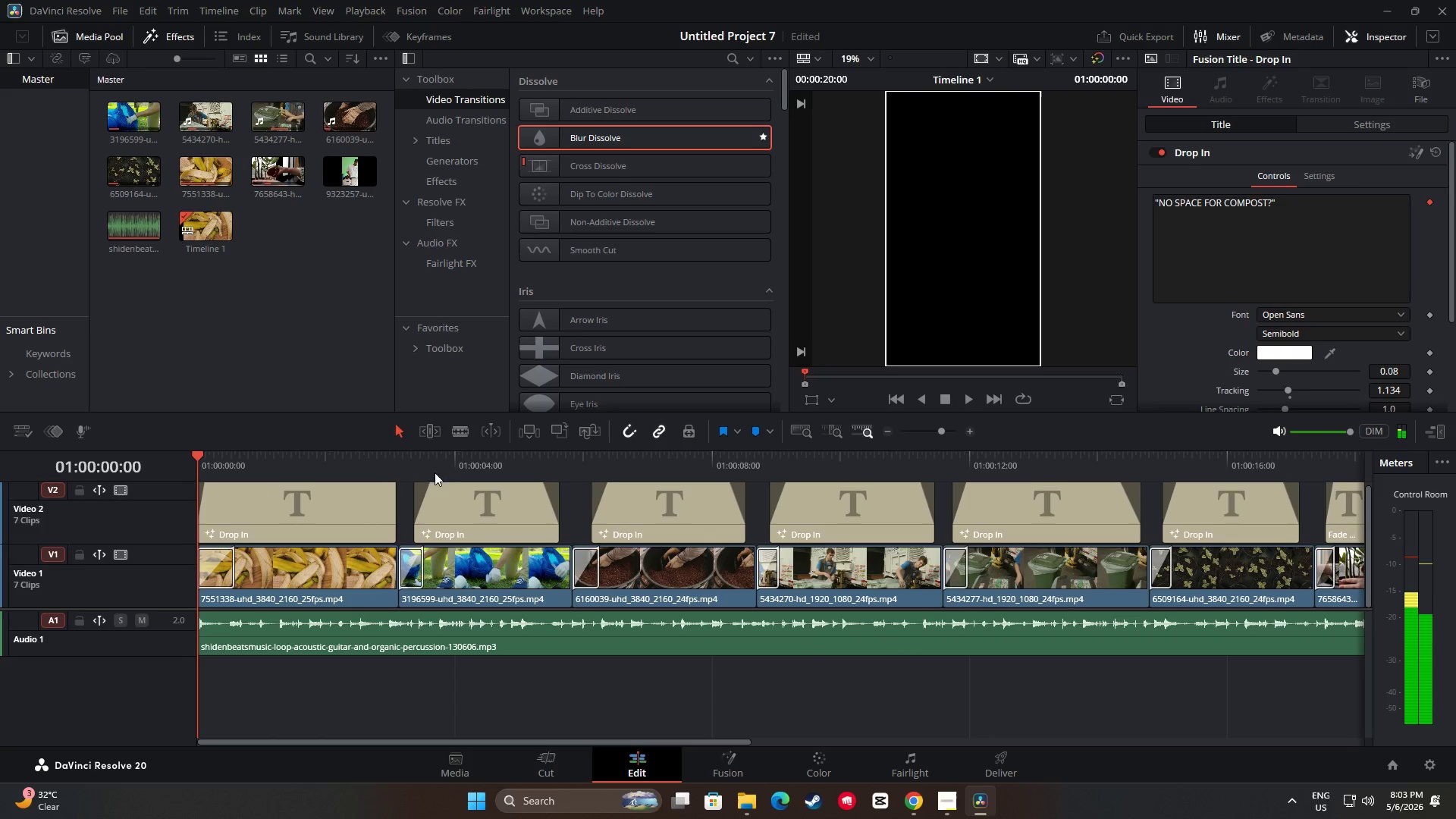 
key(Space)
 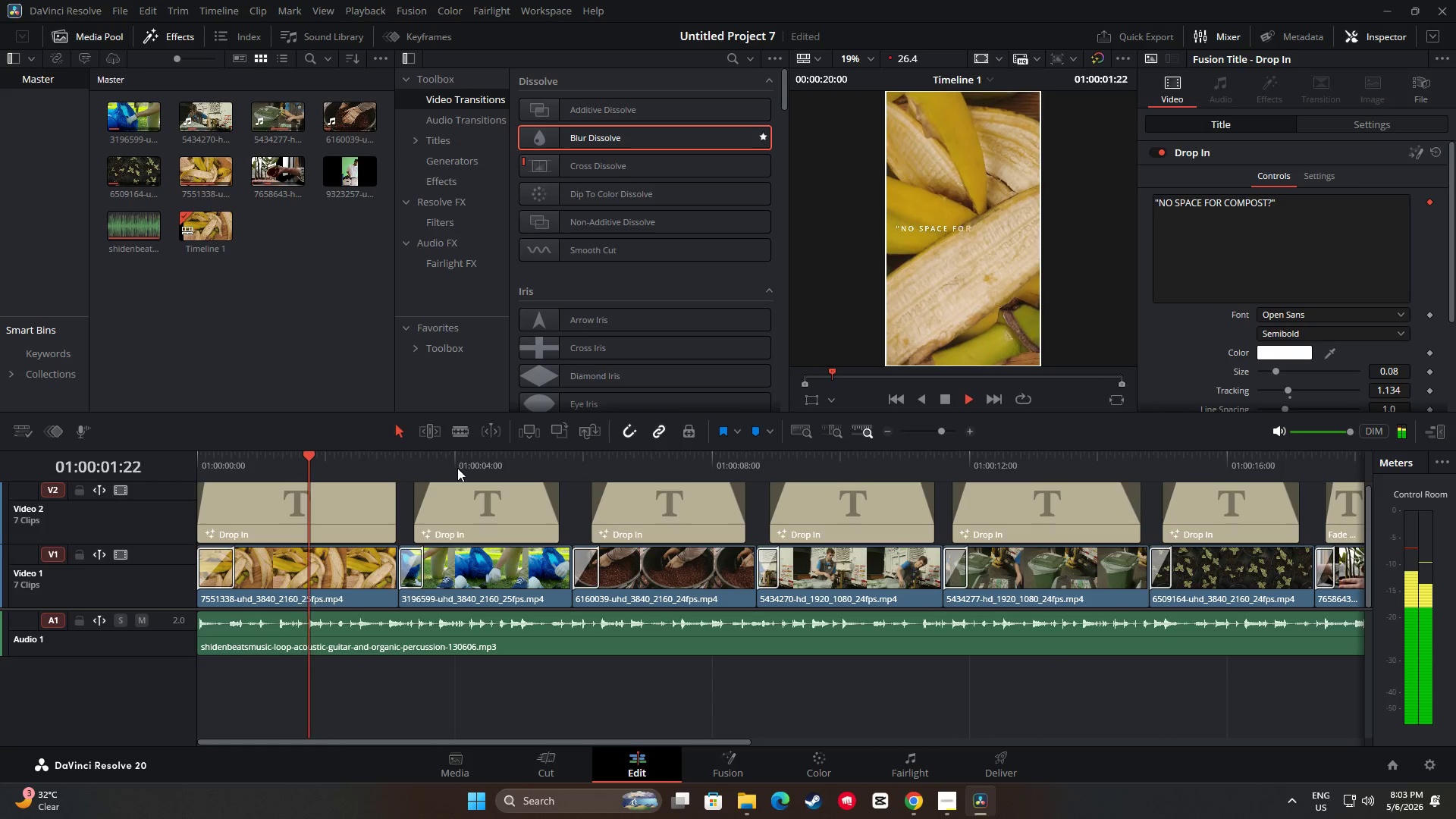 
key(Space)
 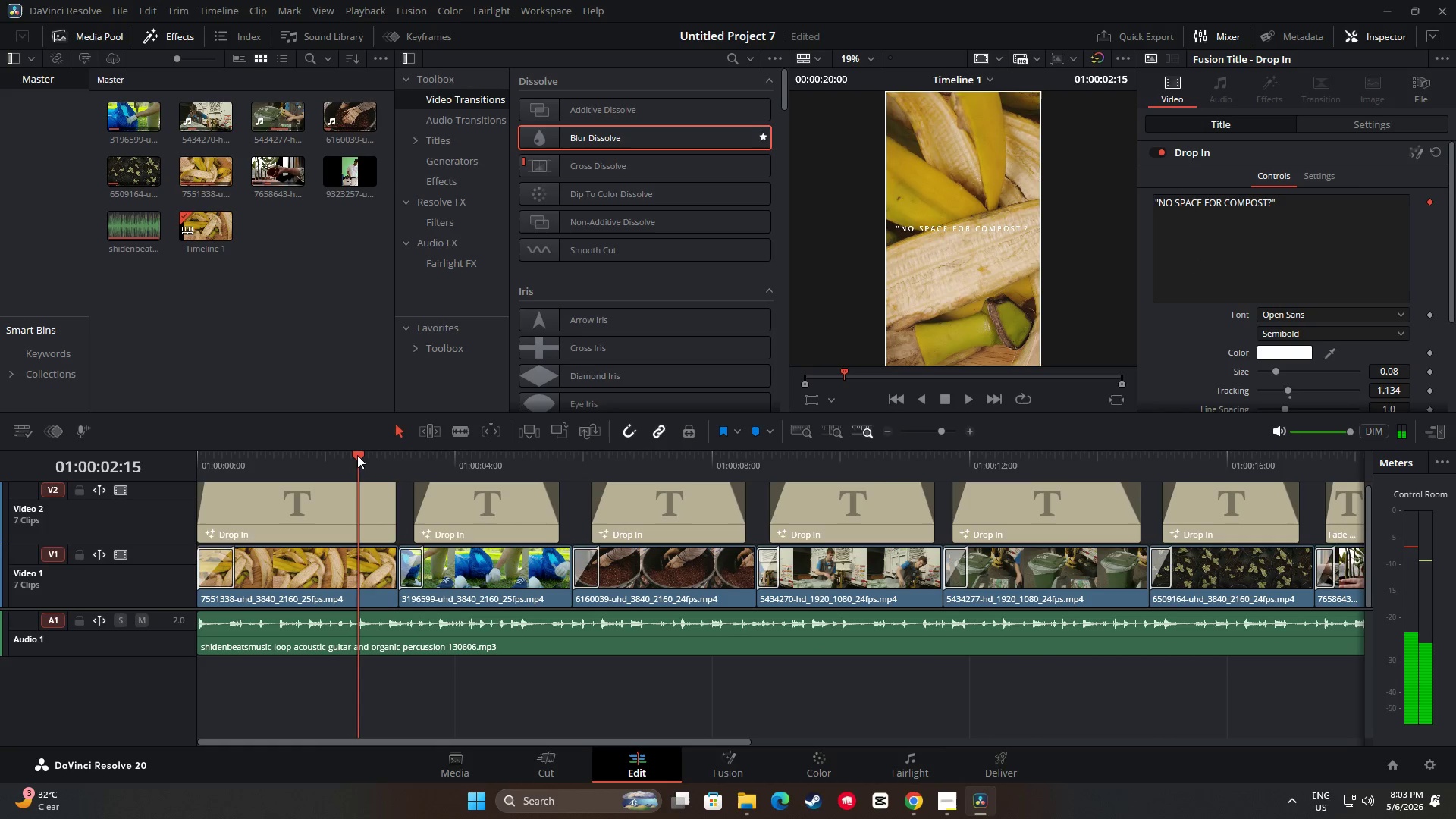 
left_click([419, 630])
 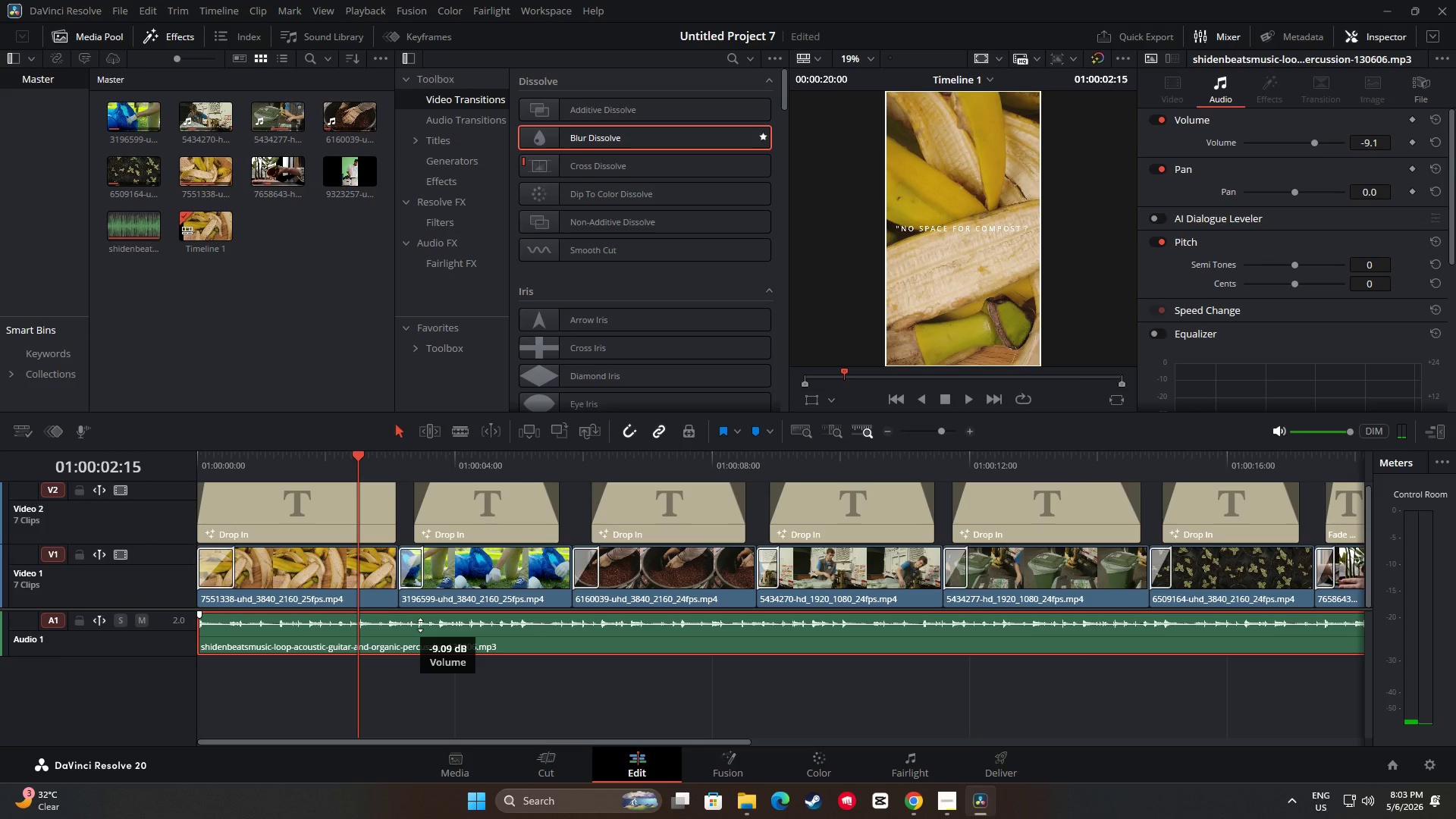 
left_click_drag(start_coordinate=[353, 456], to_coordinate=[214, 450])
 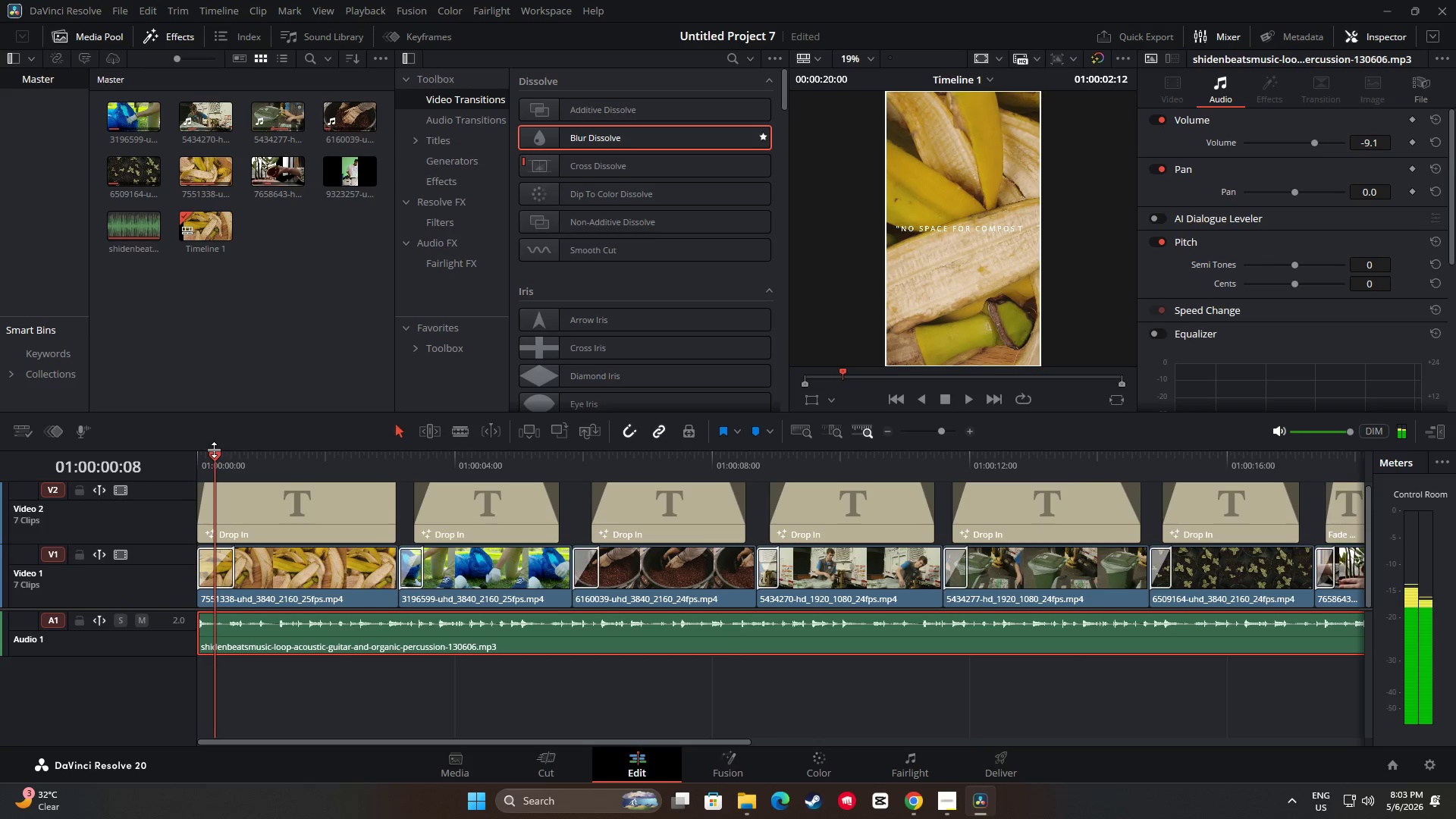 
key(Space)
 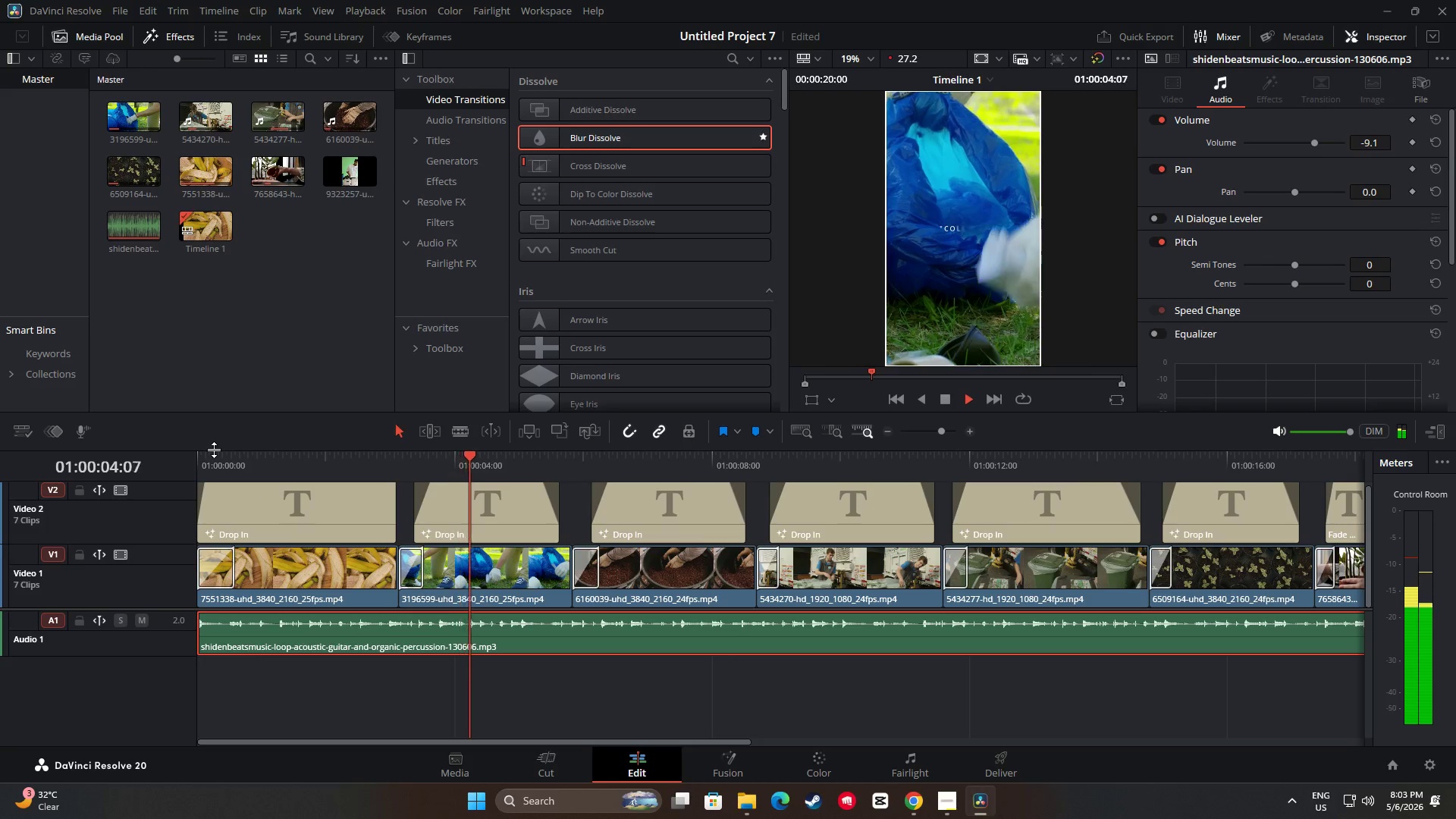 
wait(9.58)
 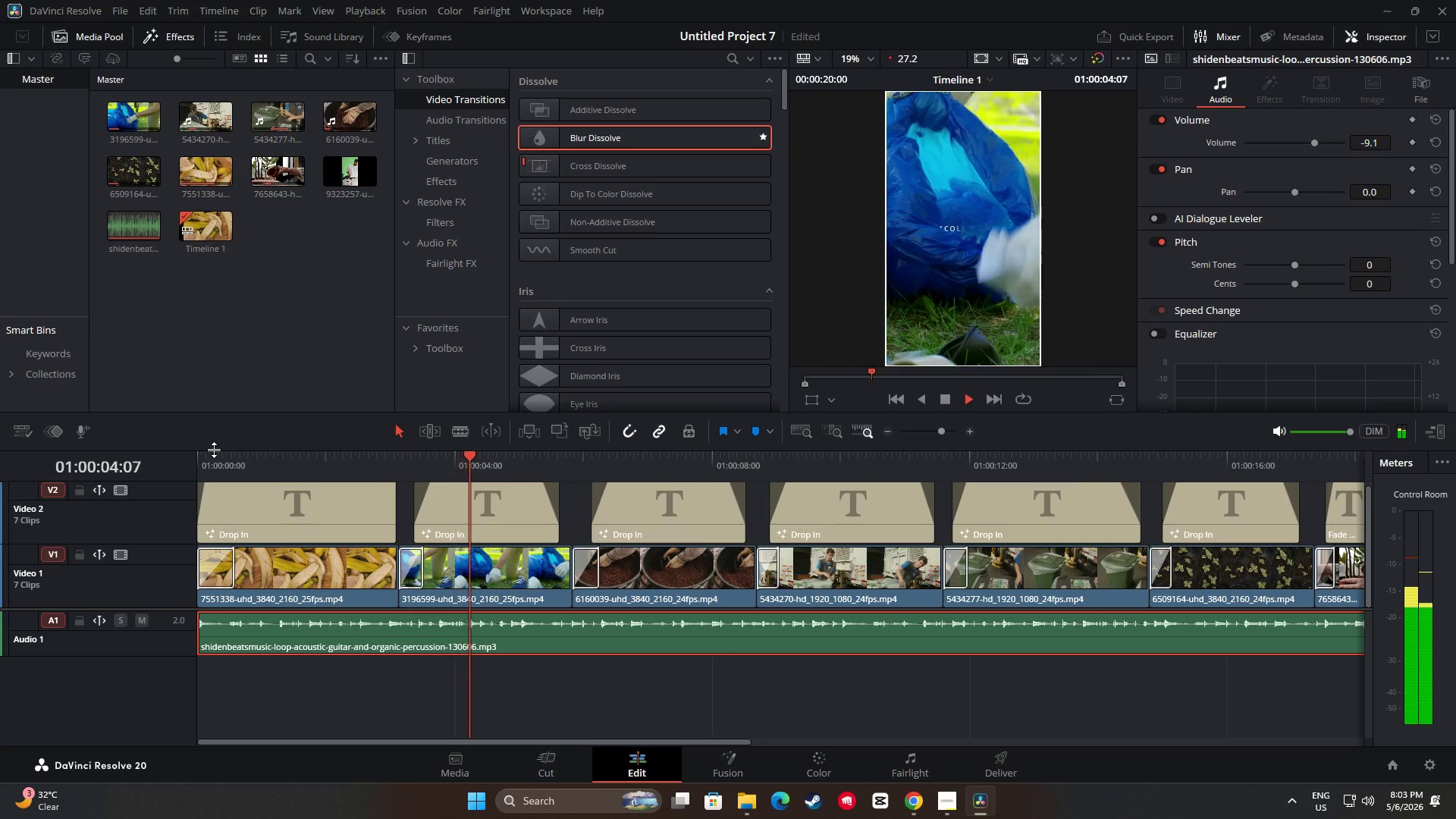 
left_click_drag(start_coordinate=[799, 449], to_coordinate=[783, 457])
 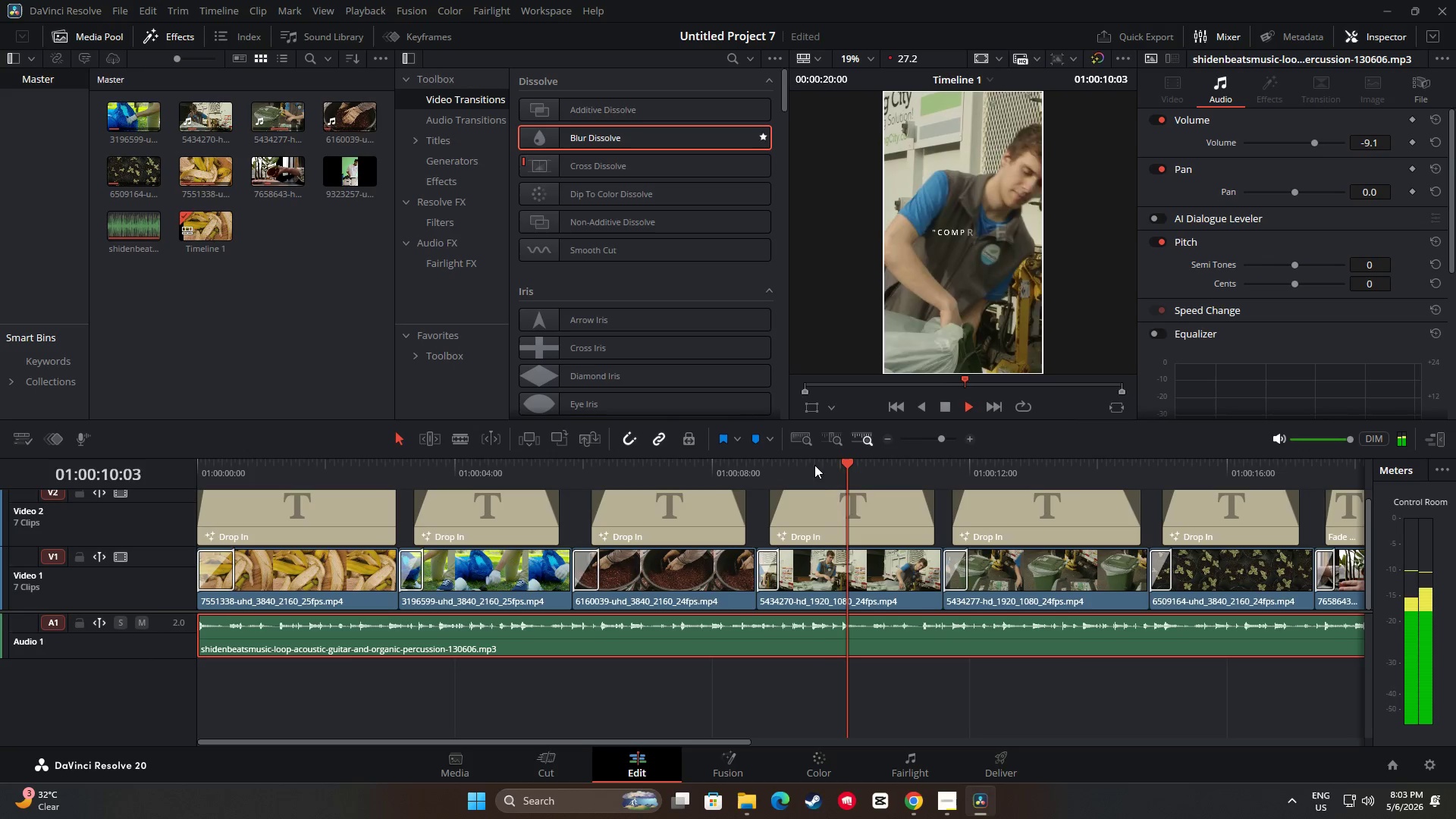 
left_click_drag(start_coordinate=[805, 456], to_coordinate=[805, 460])
 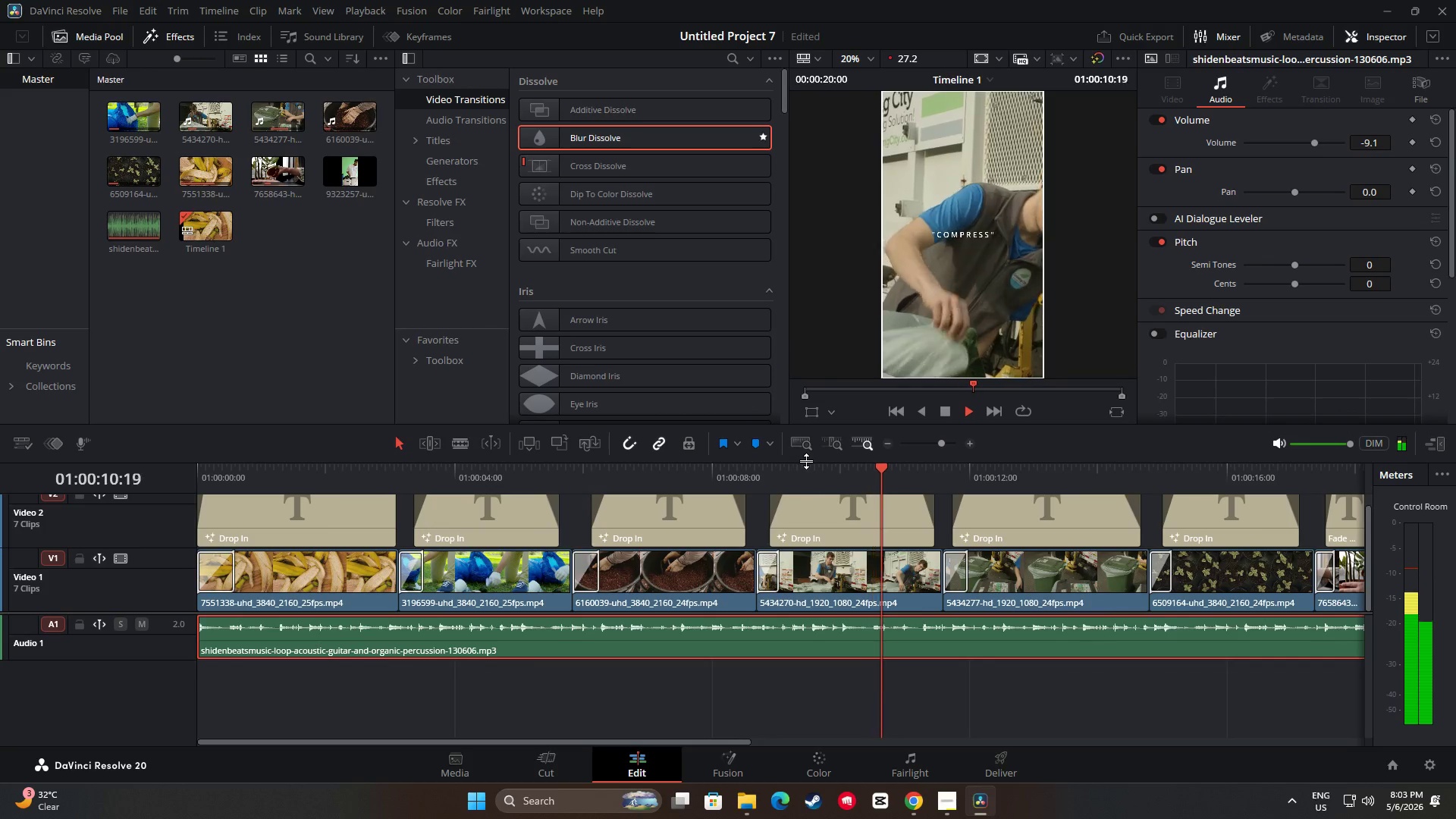 
left_click_drag(start_coordinate=[806, 461], to_coordinate=[809, 441])
 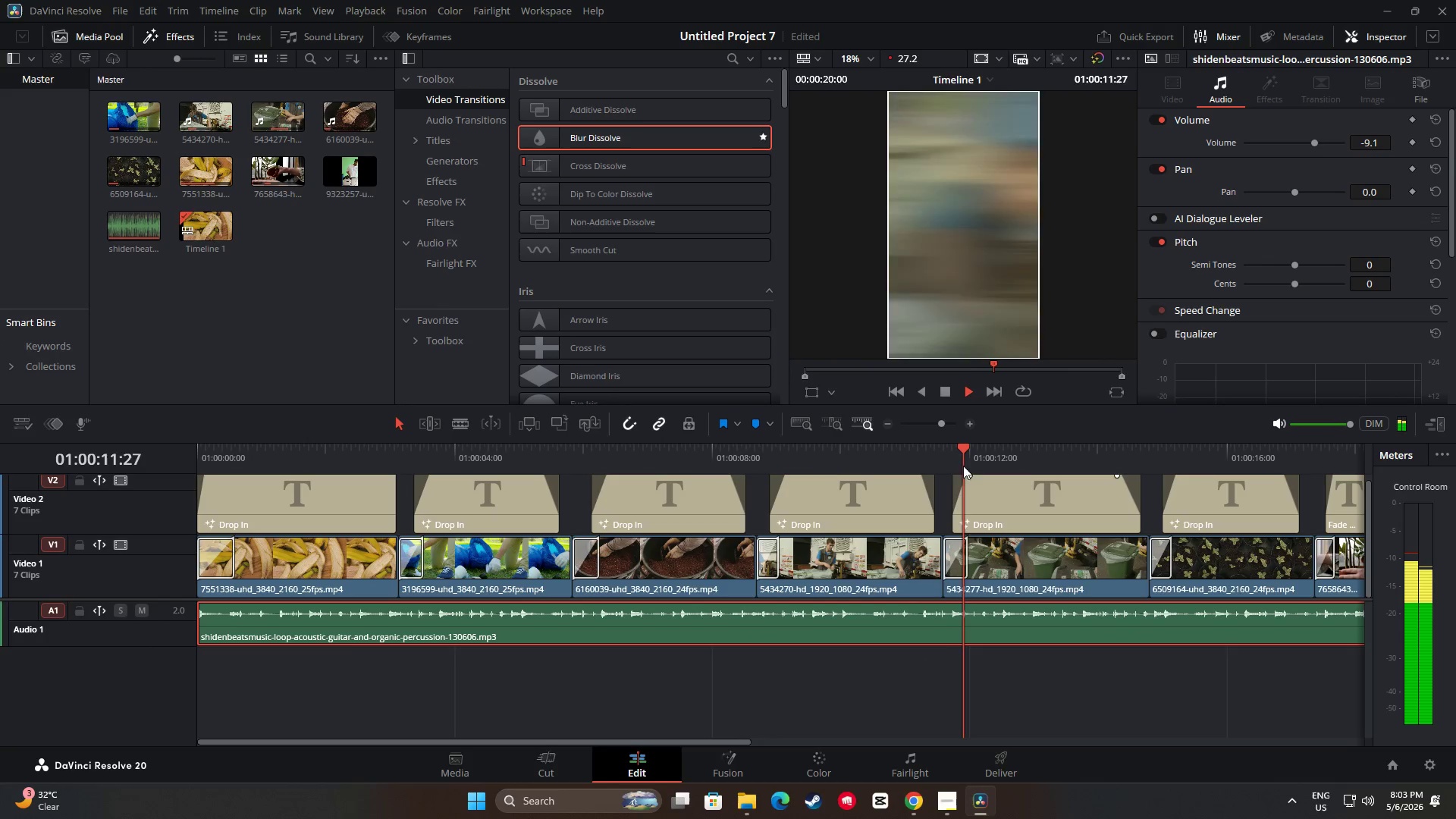 
left_click_drag(start_coordinate=[974, 441], to_coordinate=[843, 431])
 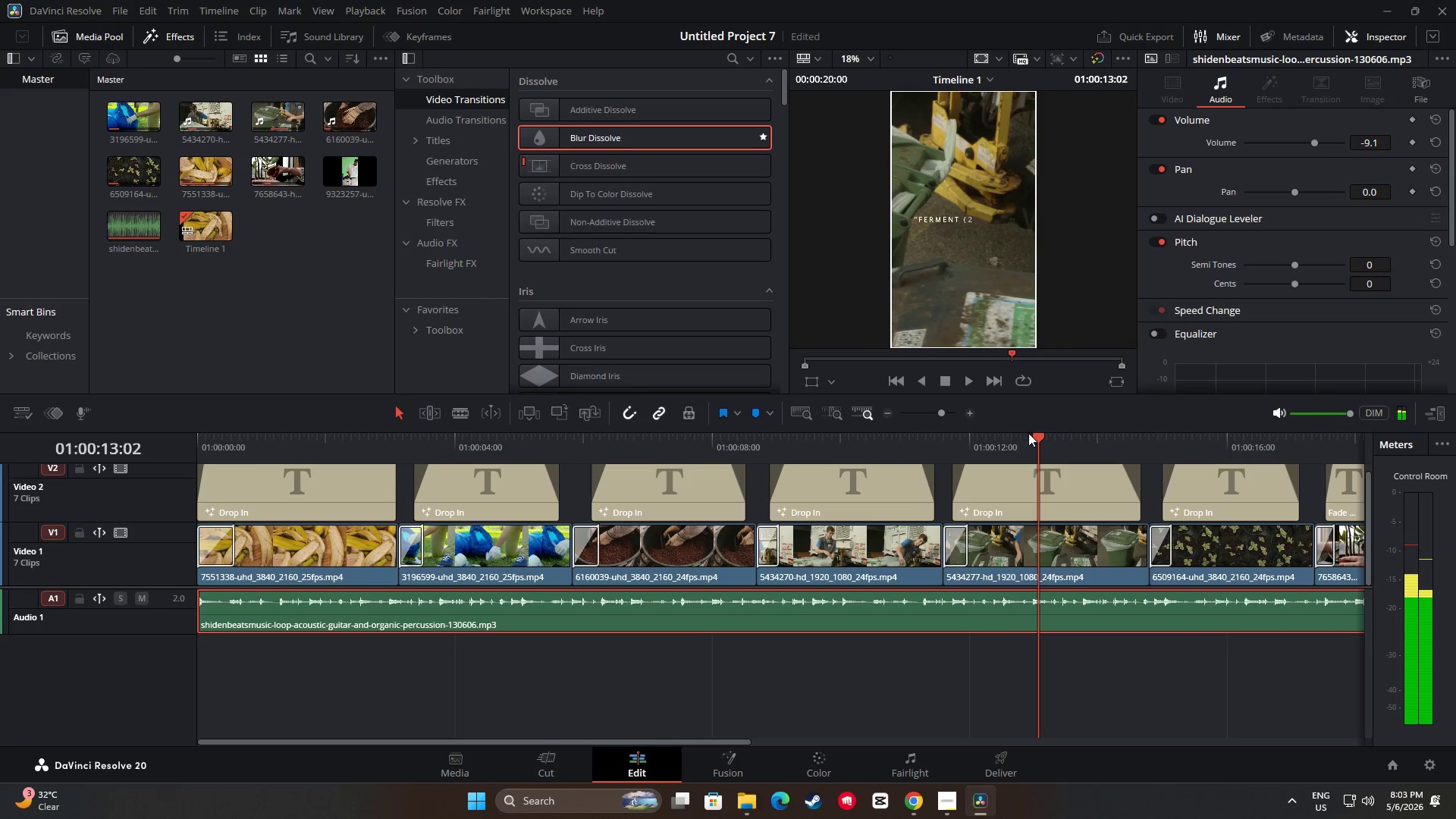 
left_click_drag(start_coordinate=[1033, 432], to_coordinate=[849, 428])
 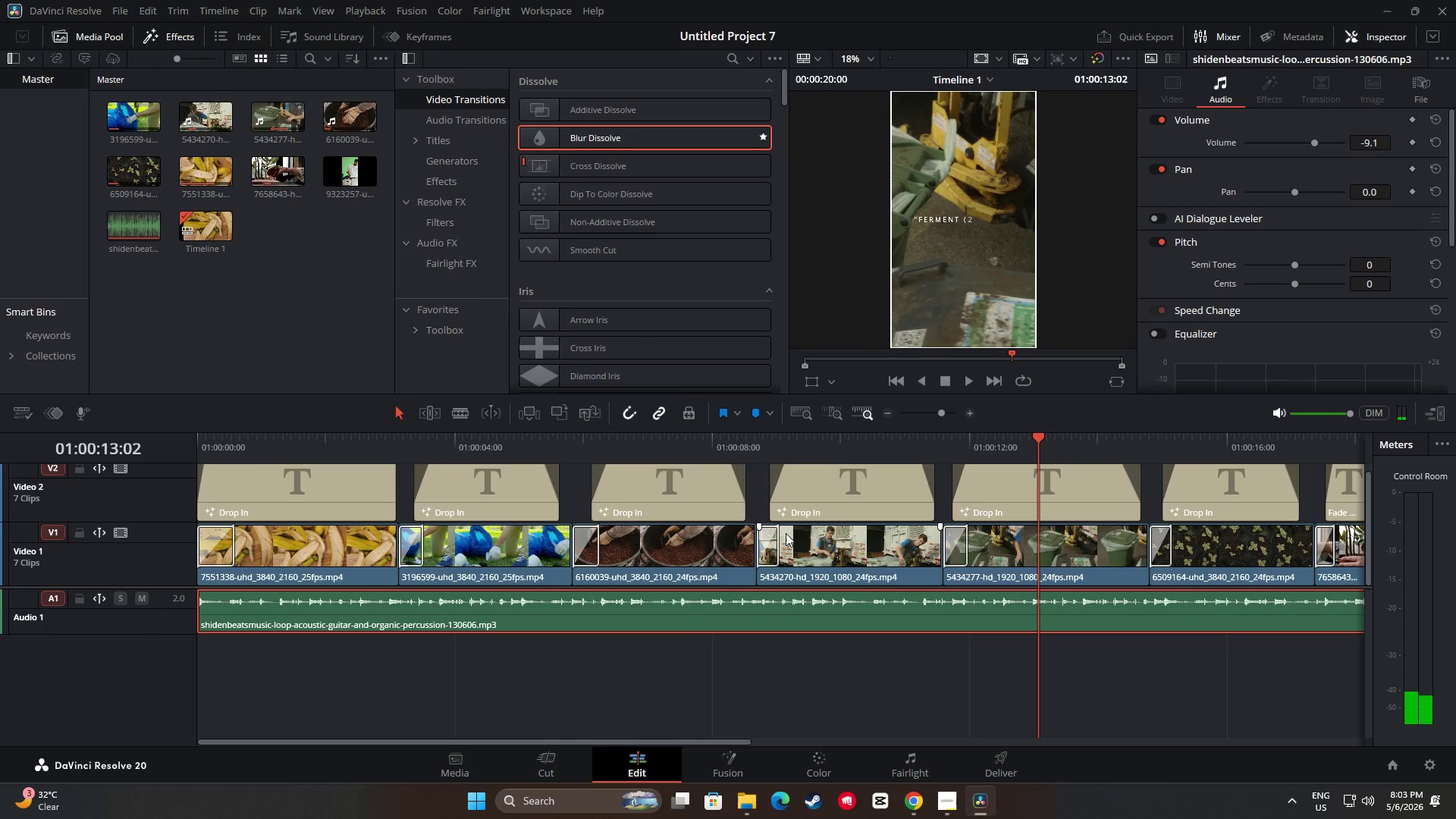 
scroll: coordinate [1345, 540], scroll_direction: up, amount: 2.0
 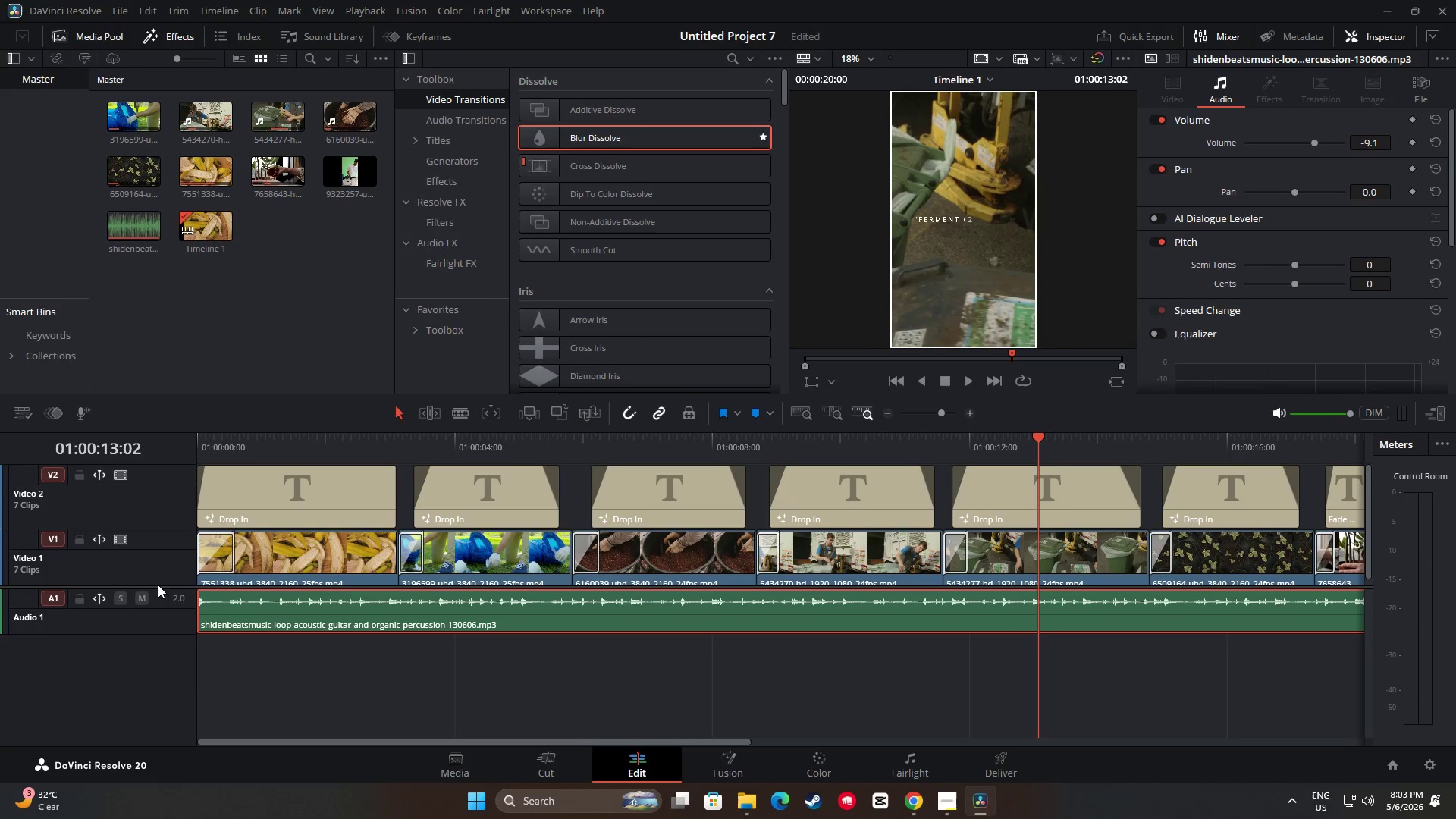 
left_click_drag(start_coordinate=[193, 588], to_coordinate=[190, 625])
 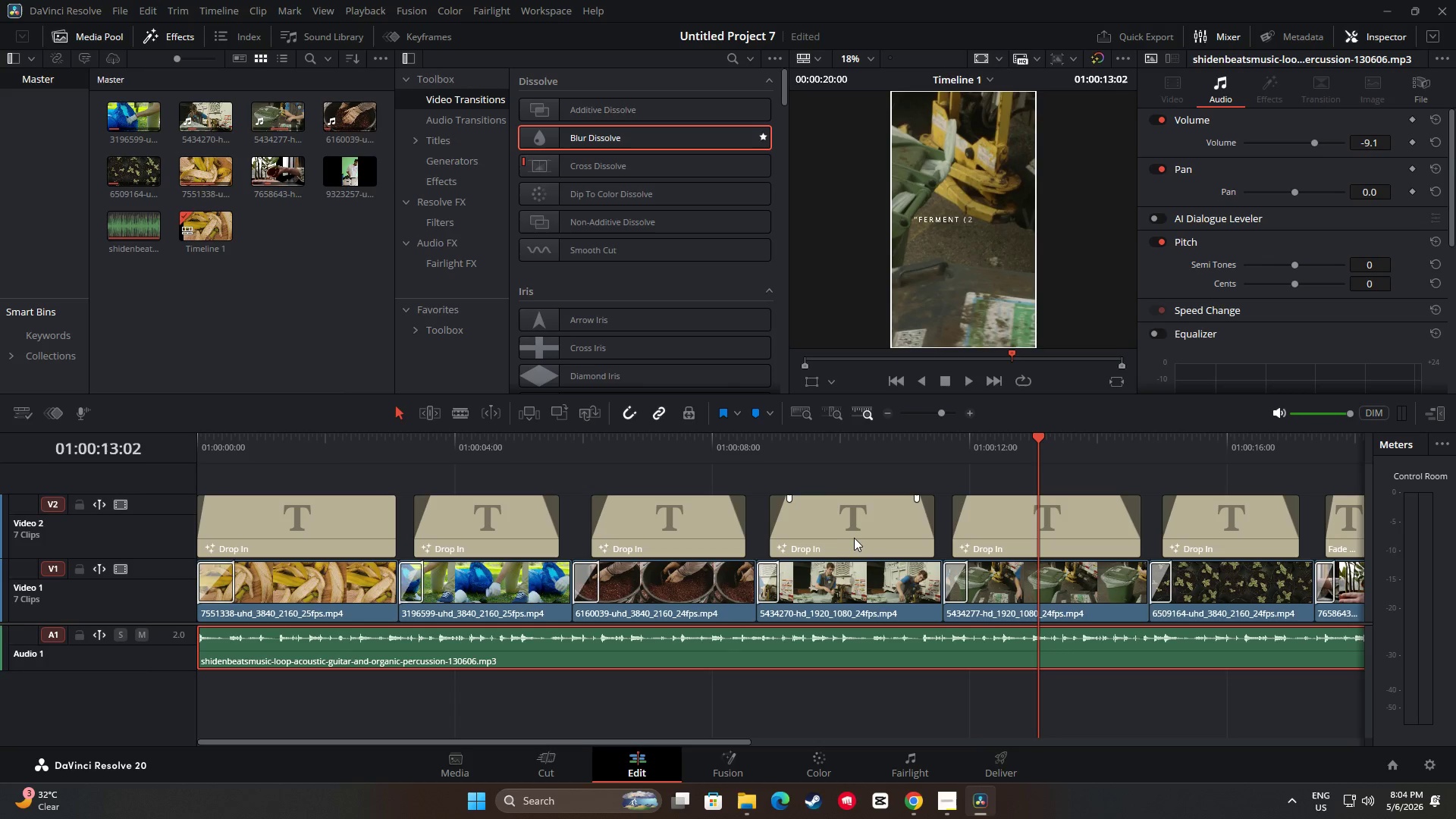 
scroll: coordinate [857, 537], scroll_direction: down, amount: 1.0
 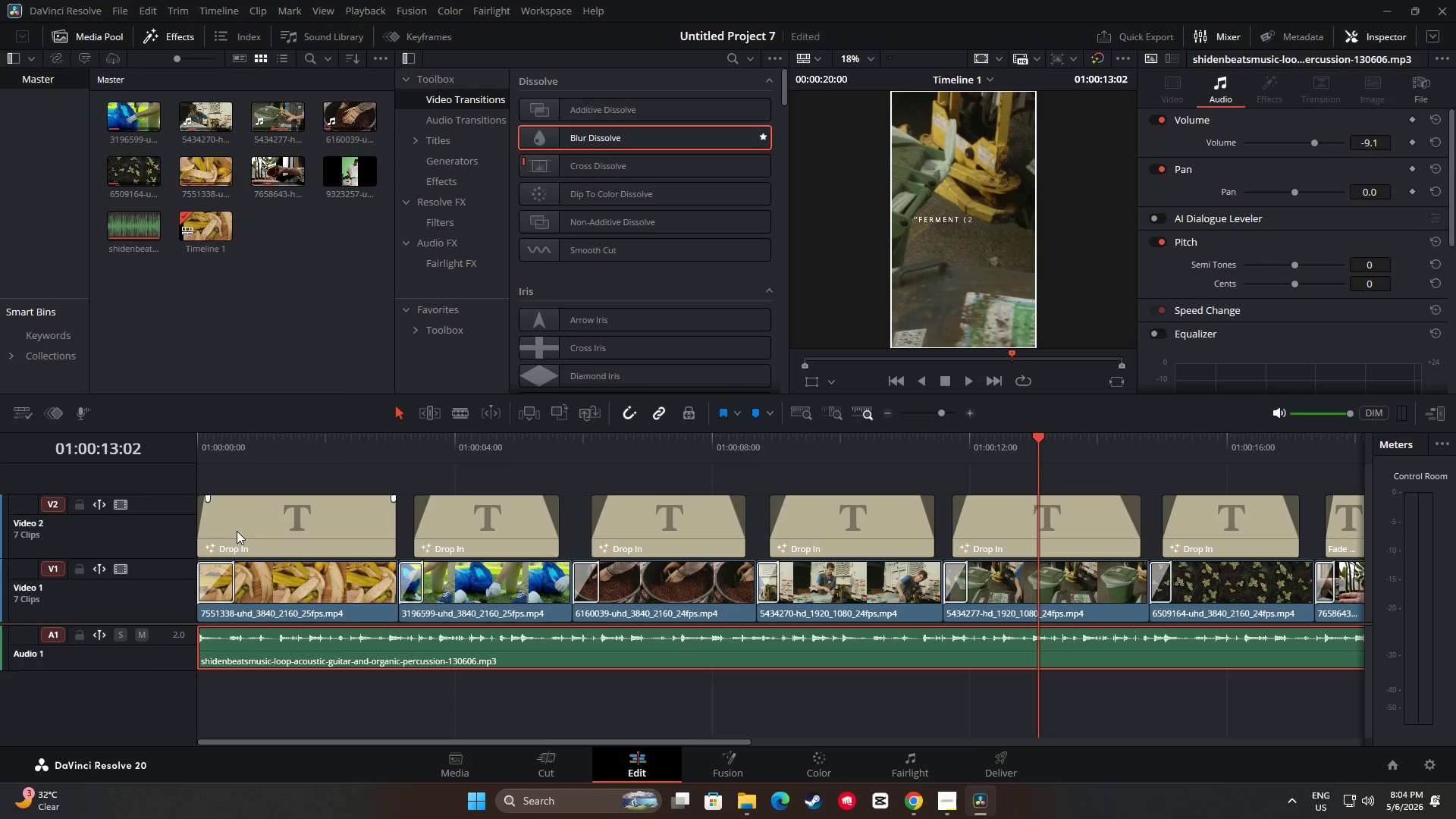 
scroll: coordinate [233, 526], scroll_direction: up, amount: 1.0
 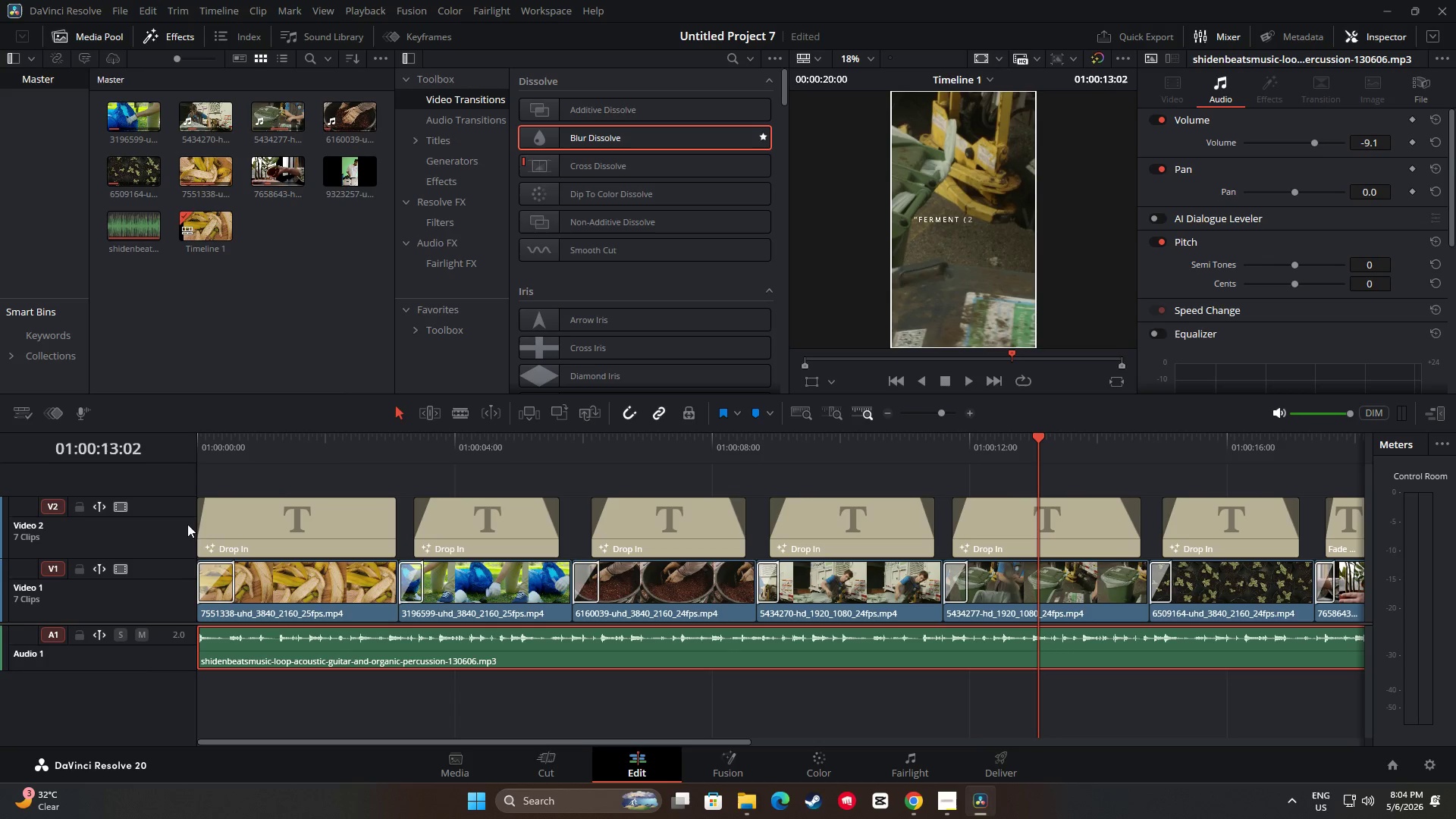 
left_click_drag(start_coordinate=[190, 562], to_coordinate=[190, 554])
 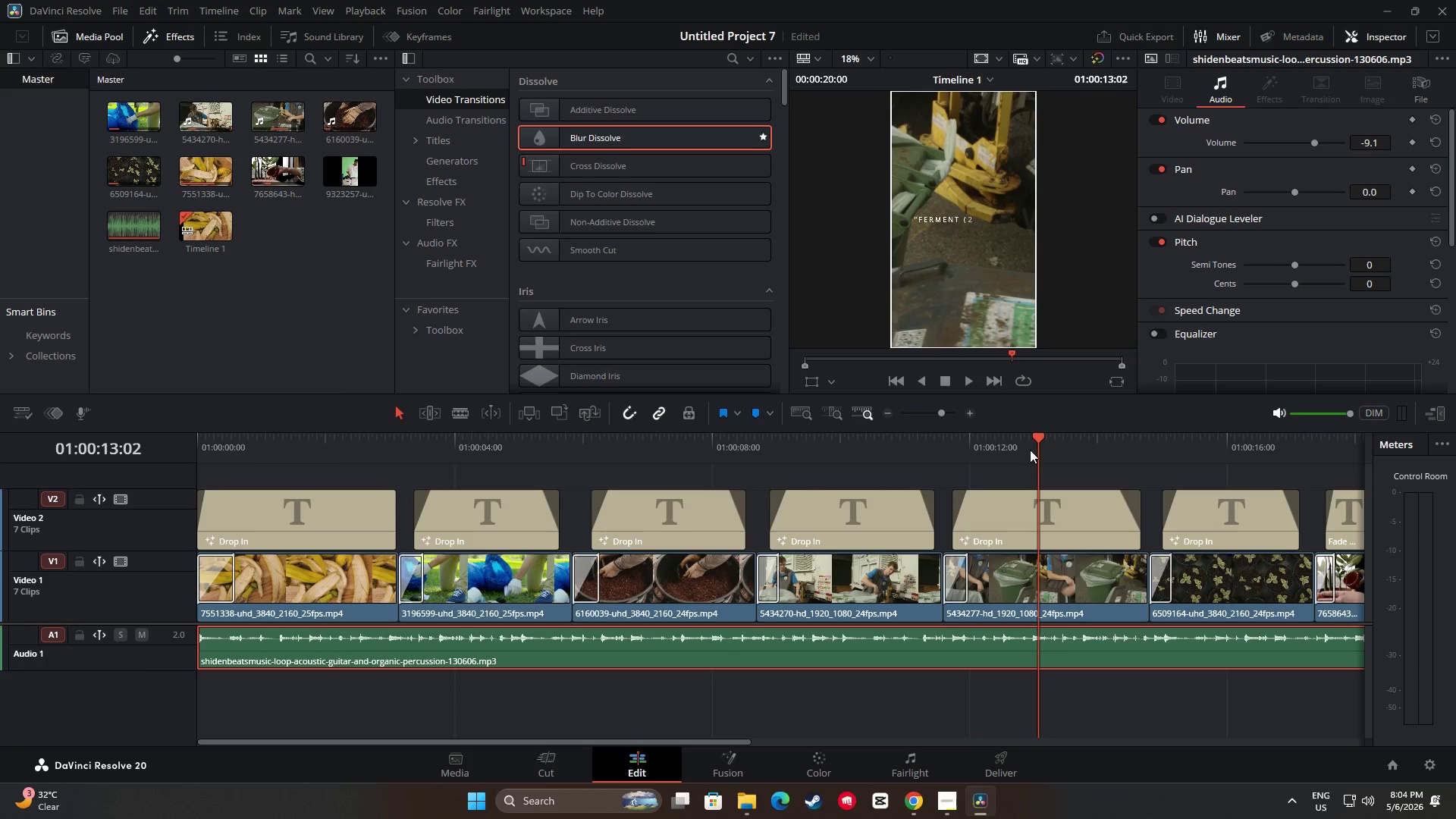 
left_click_drag(start_coordinate=[1043, 438], to_coordinate=[410, 456])
 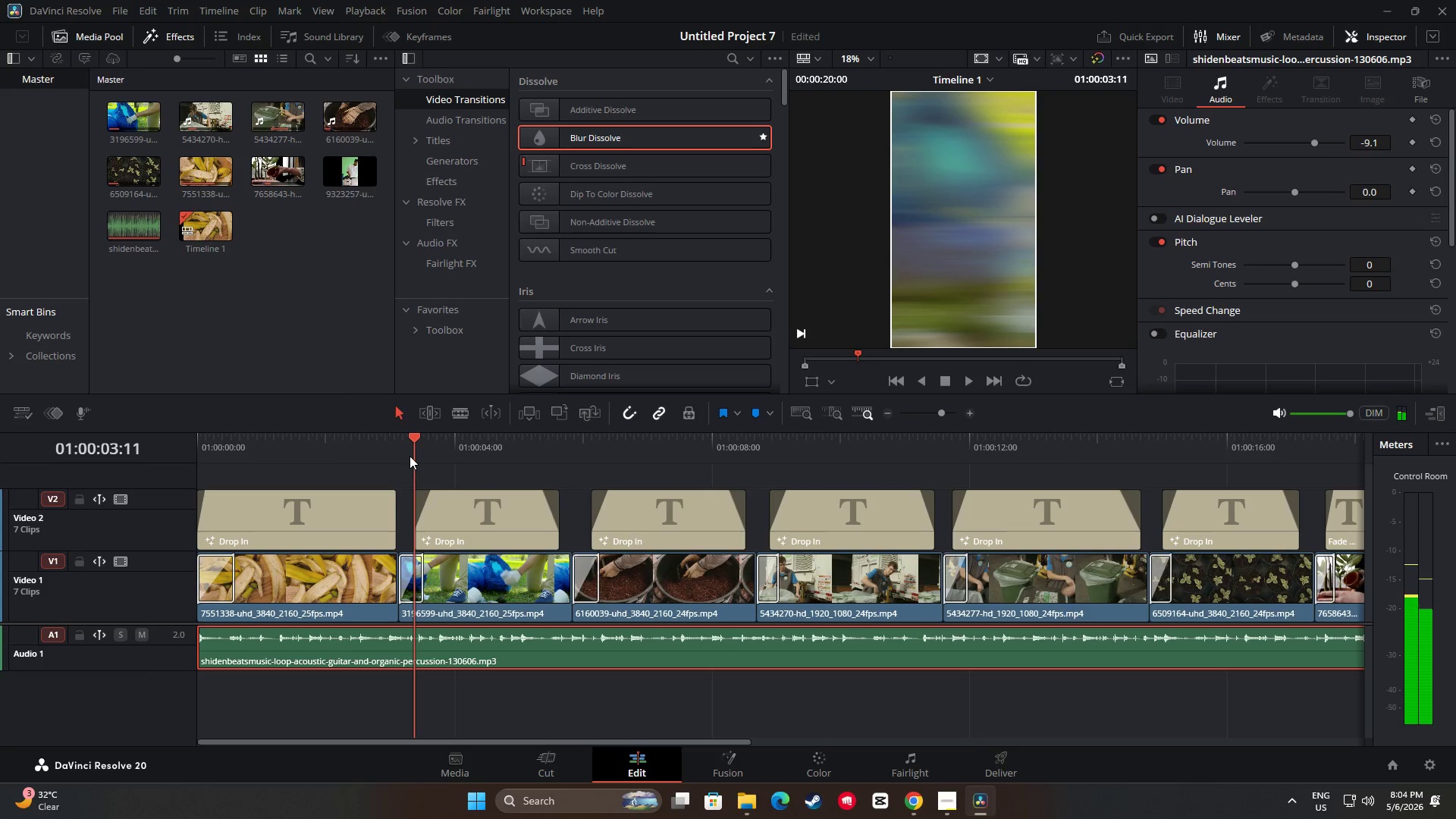 
key(Space)
 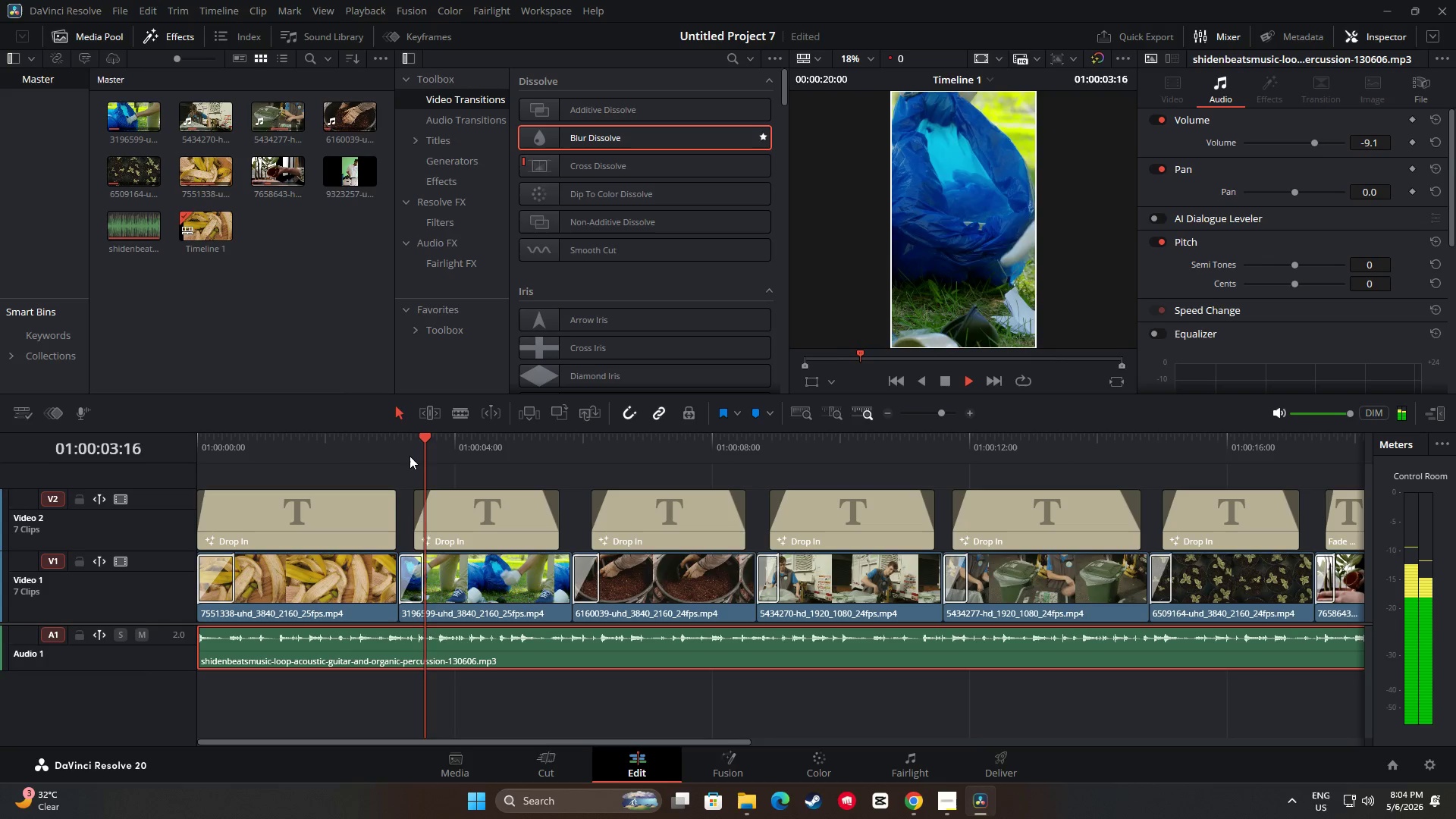 
key(Space)
 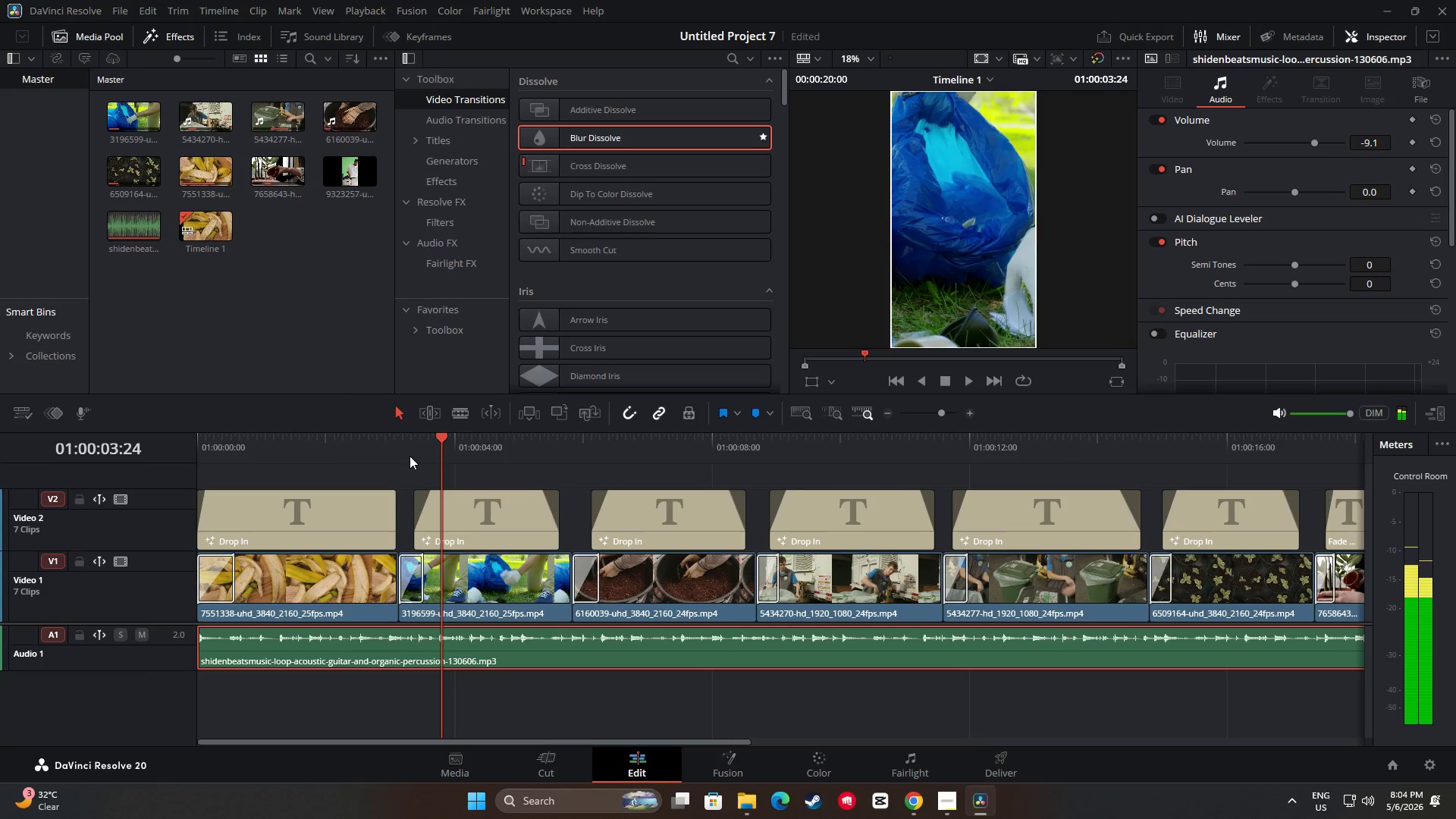 
key(Space)
 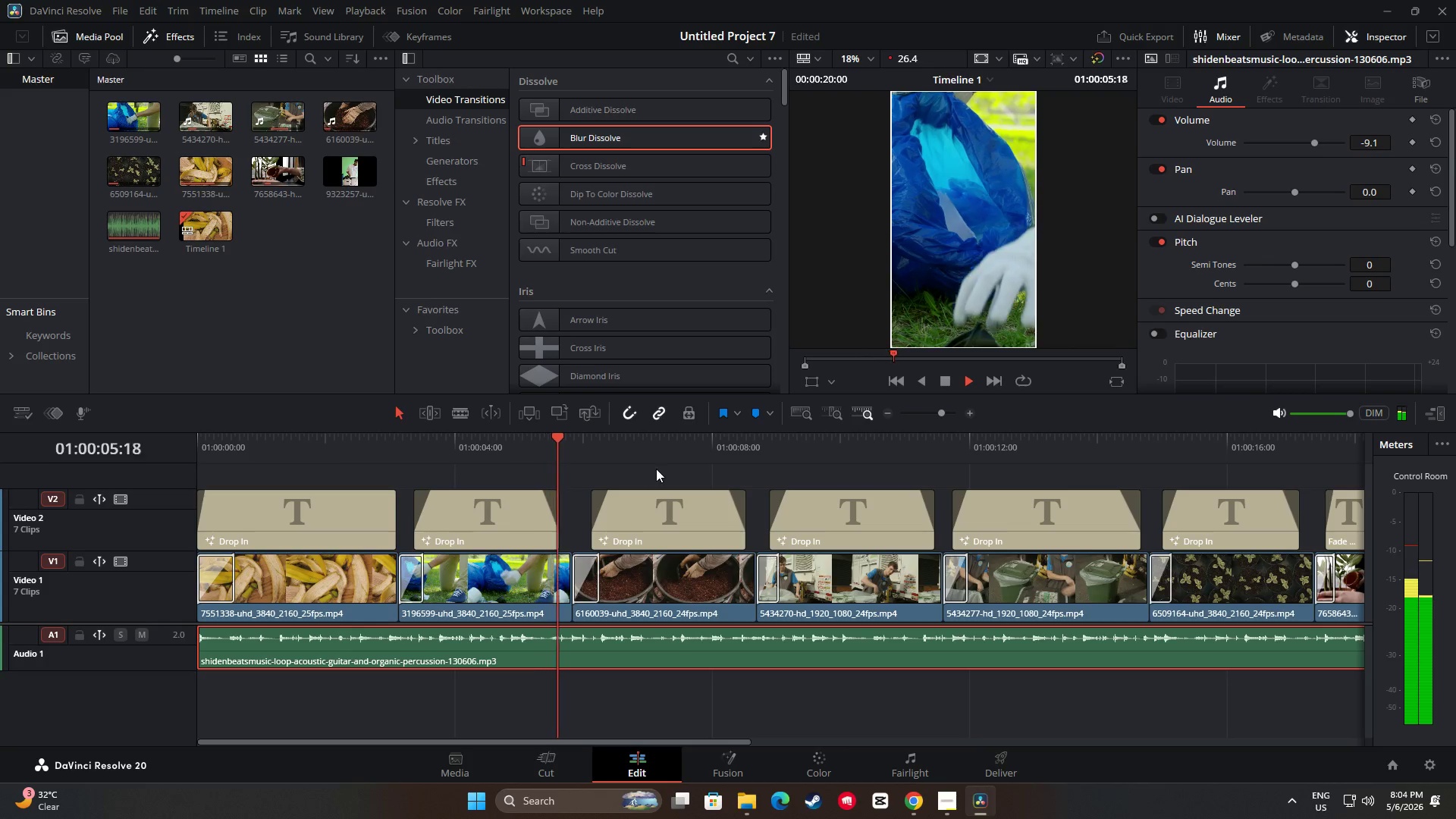 
key(Space)
 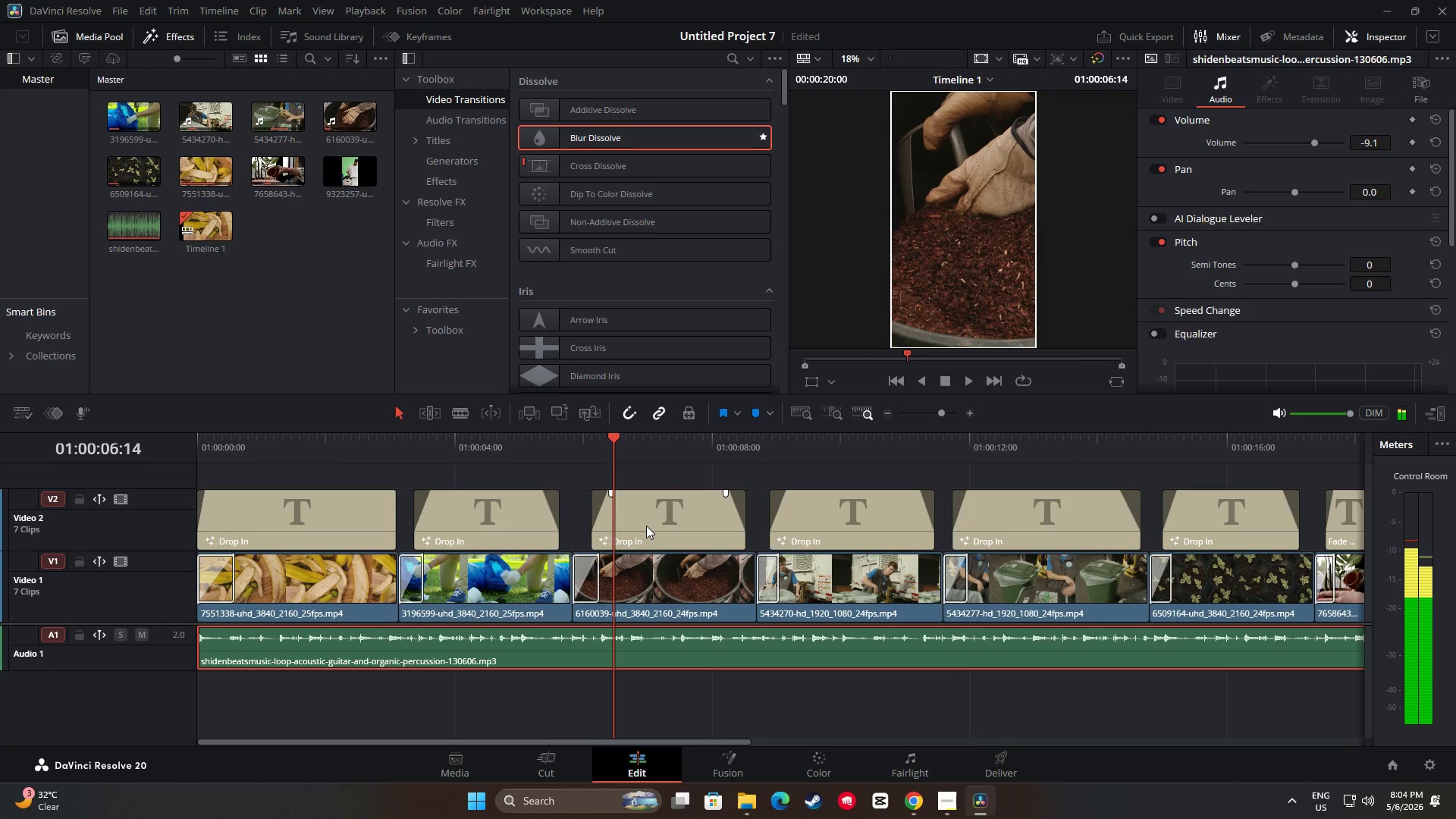 
left_click([646, 526])
 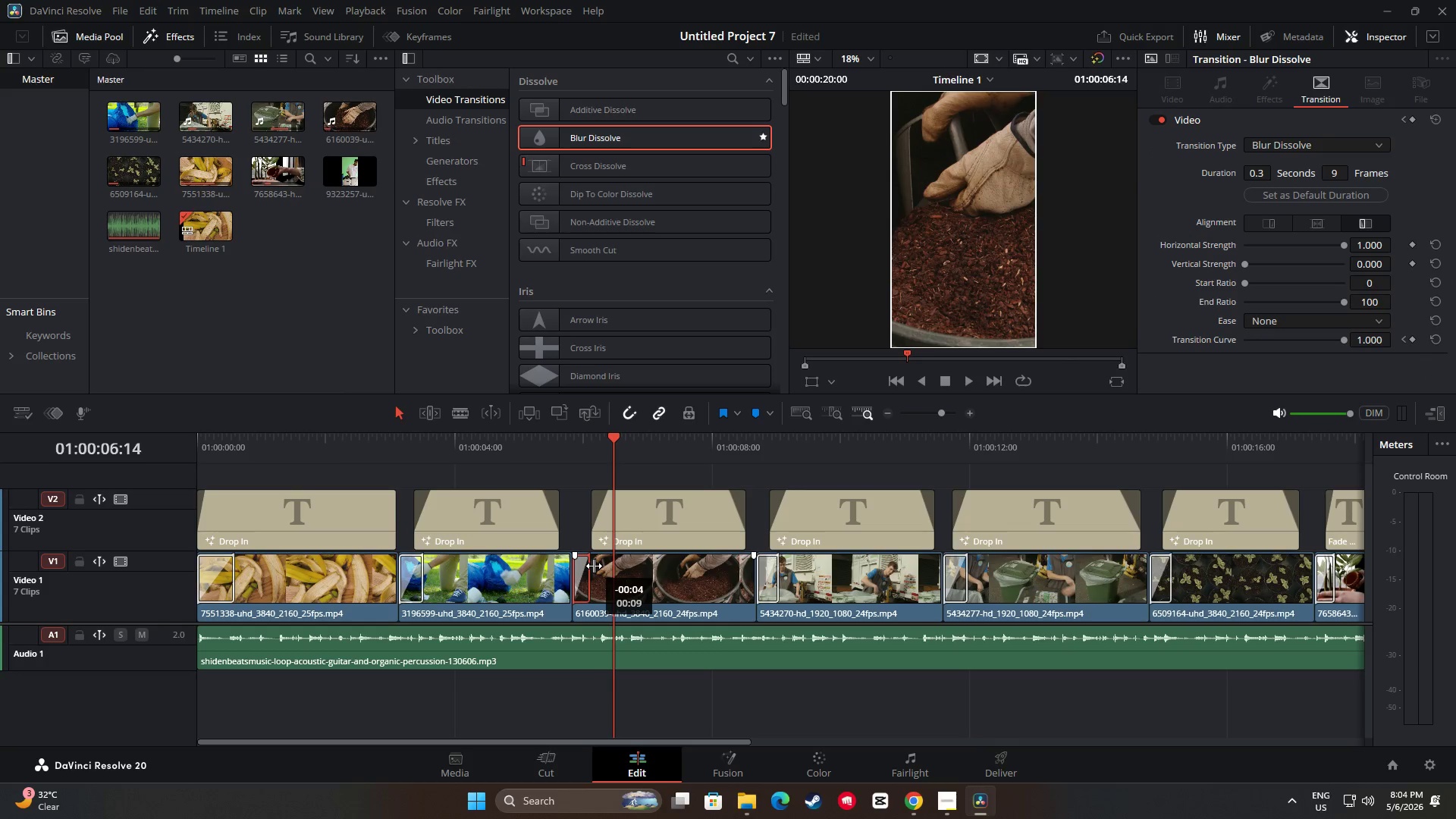 
wait(6.91)
 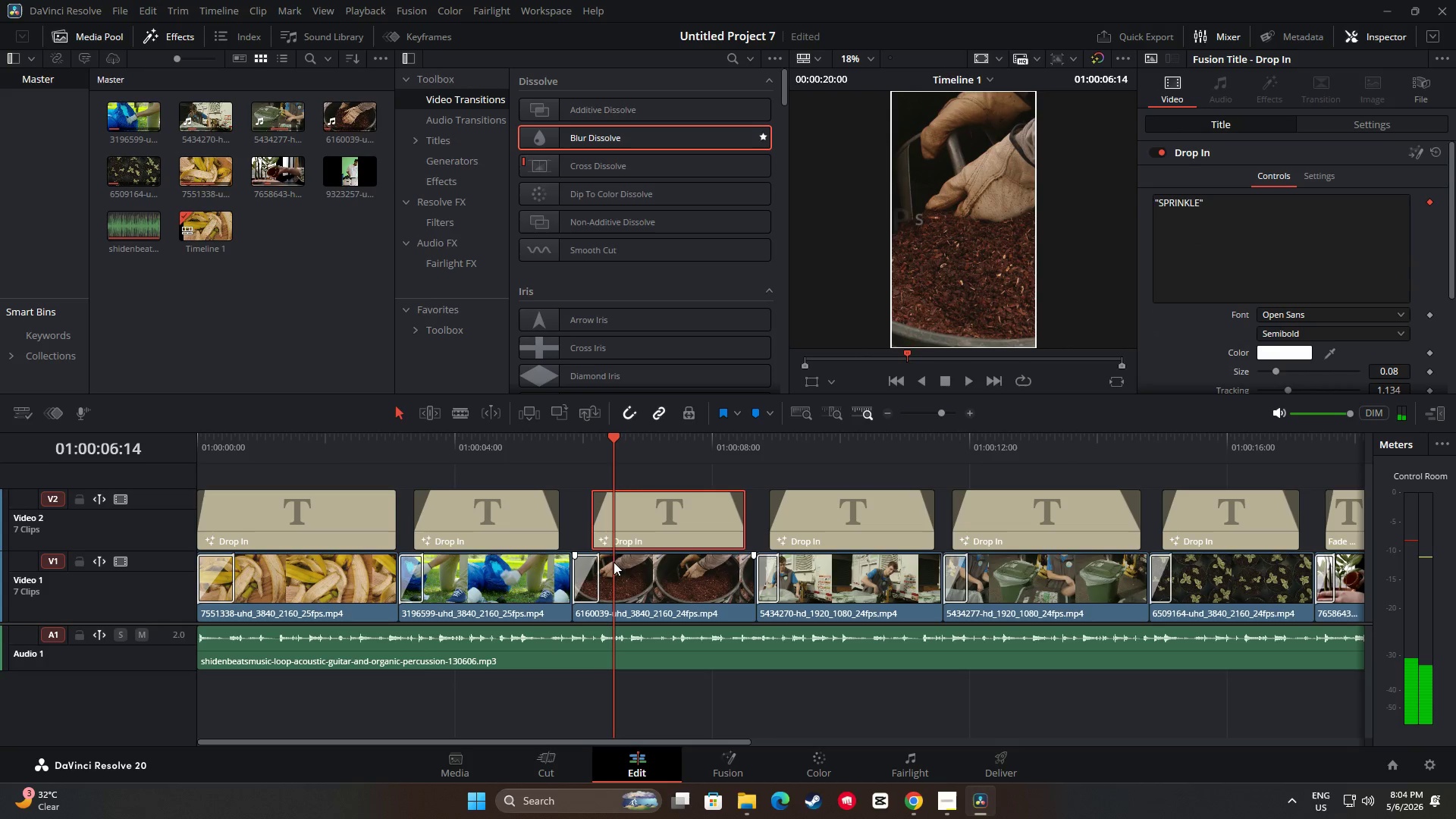 
left_click_drag(start_coordinate=[620, 438], to_coordinate=[576, 438])
 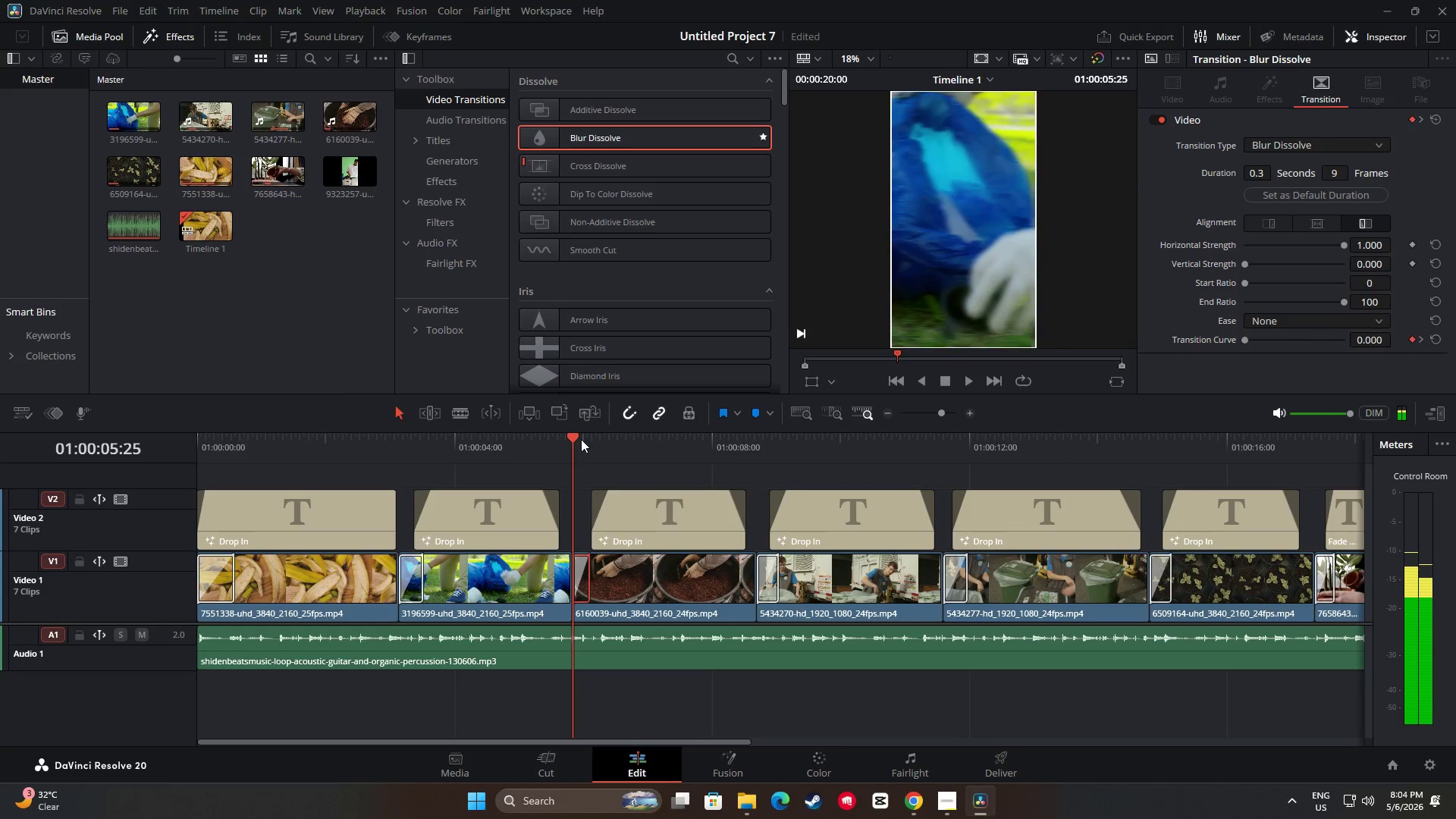 
left_click_drag(start_coordinate=[579, 439], to_coordinate=[574, 439])
 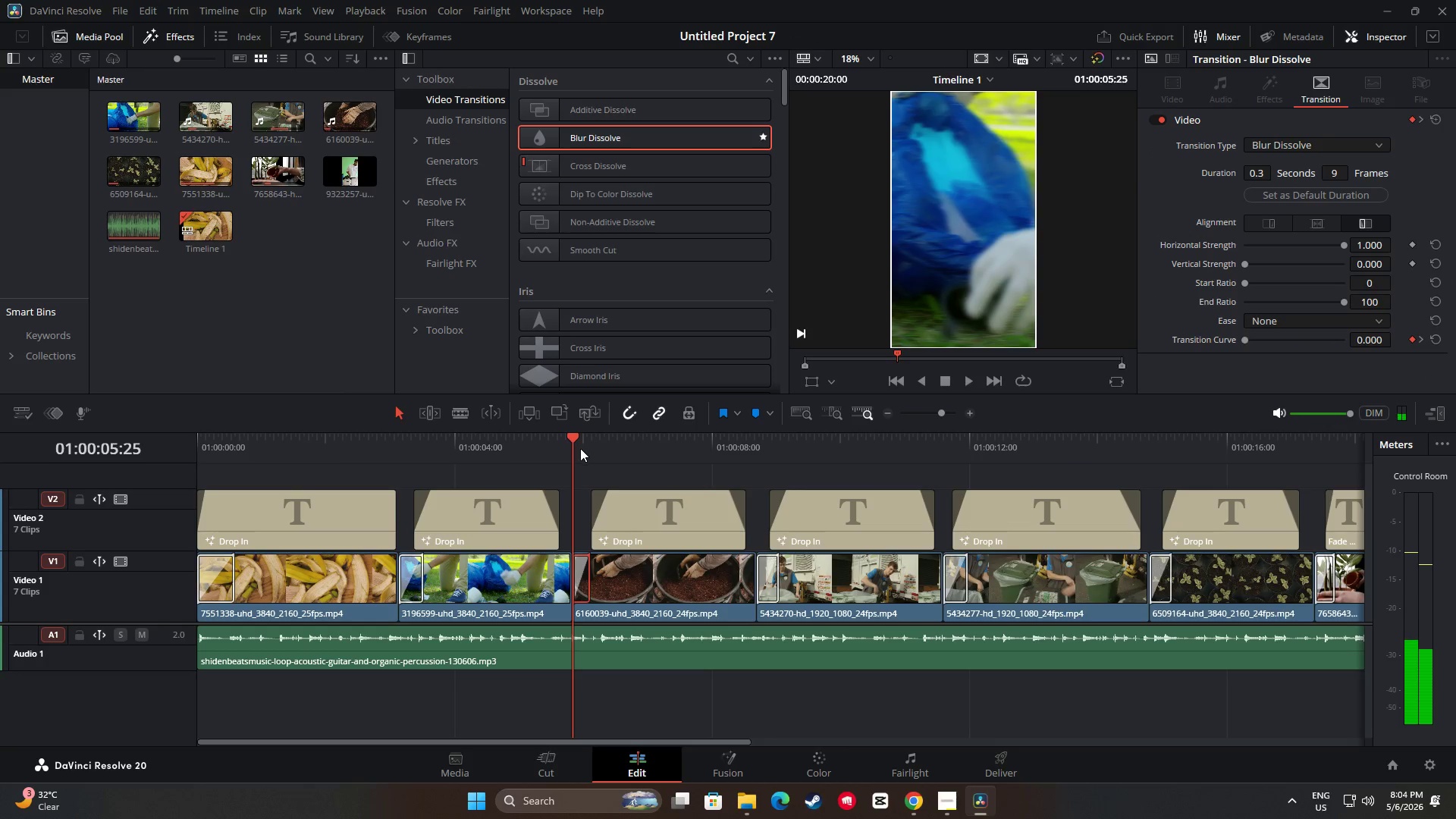 
left_click_drag(start_coordinate=[570, 432], to_coordinate=[557, 435])
 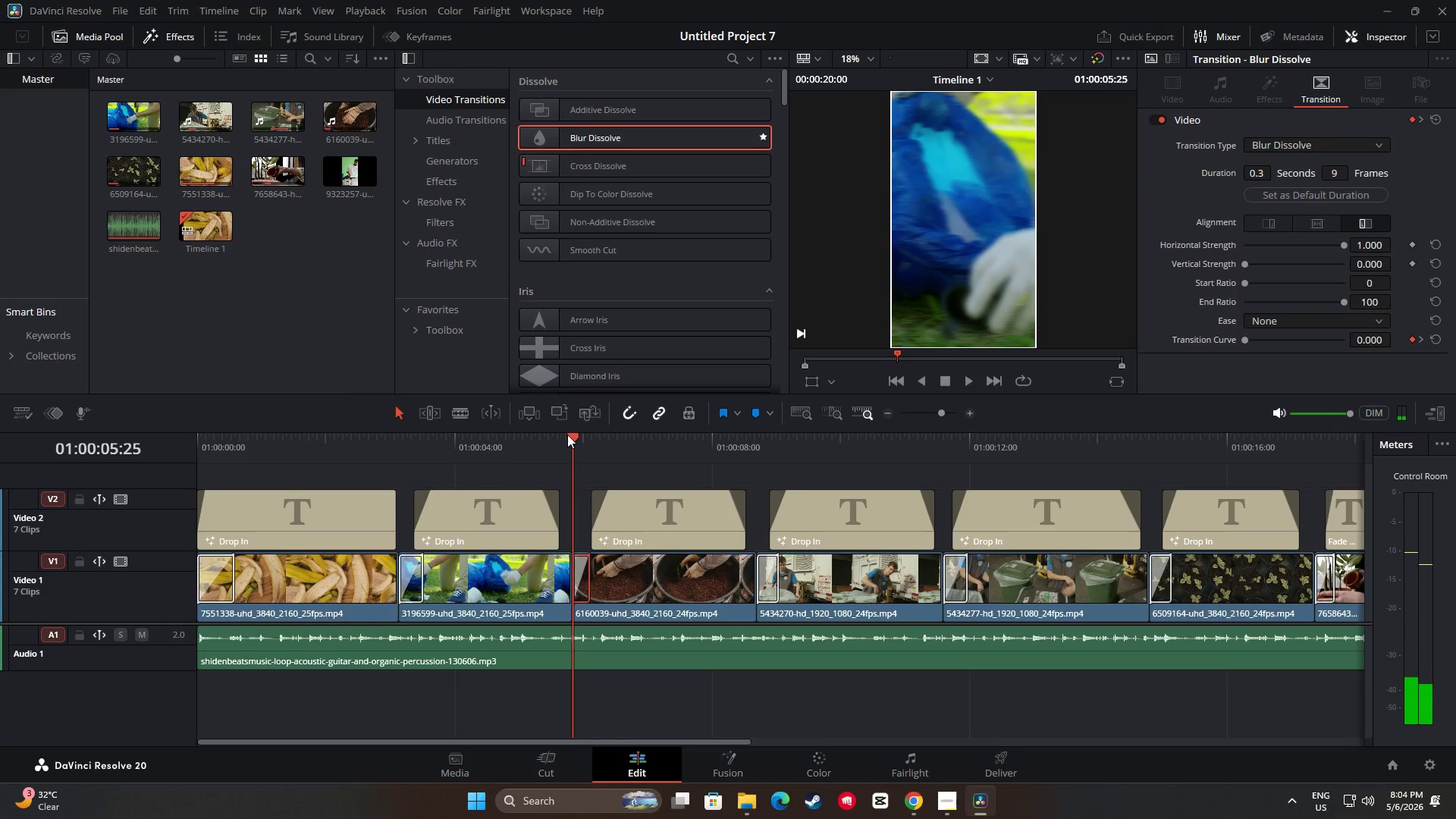 
left_click_drag(start_coordinate=[570, 435], to_coordinate=[543, 439])
 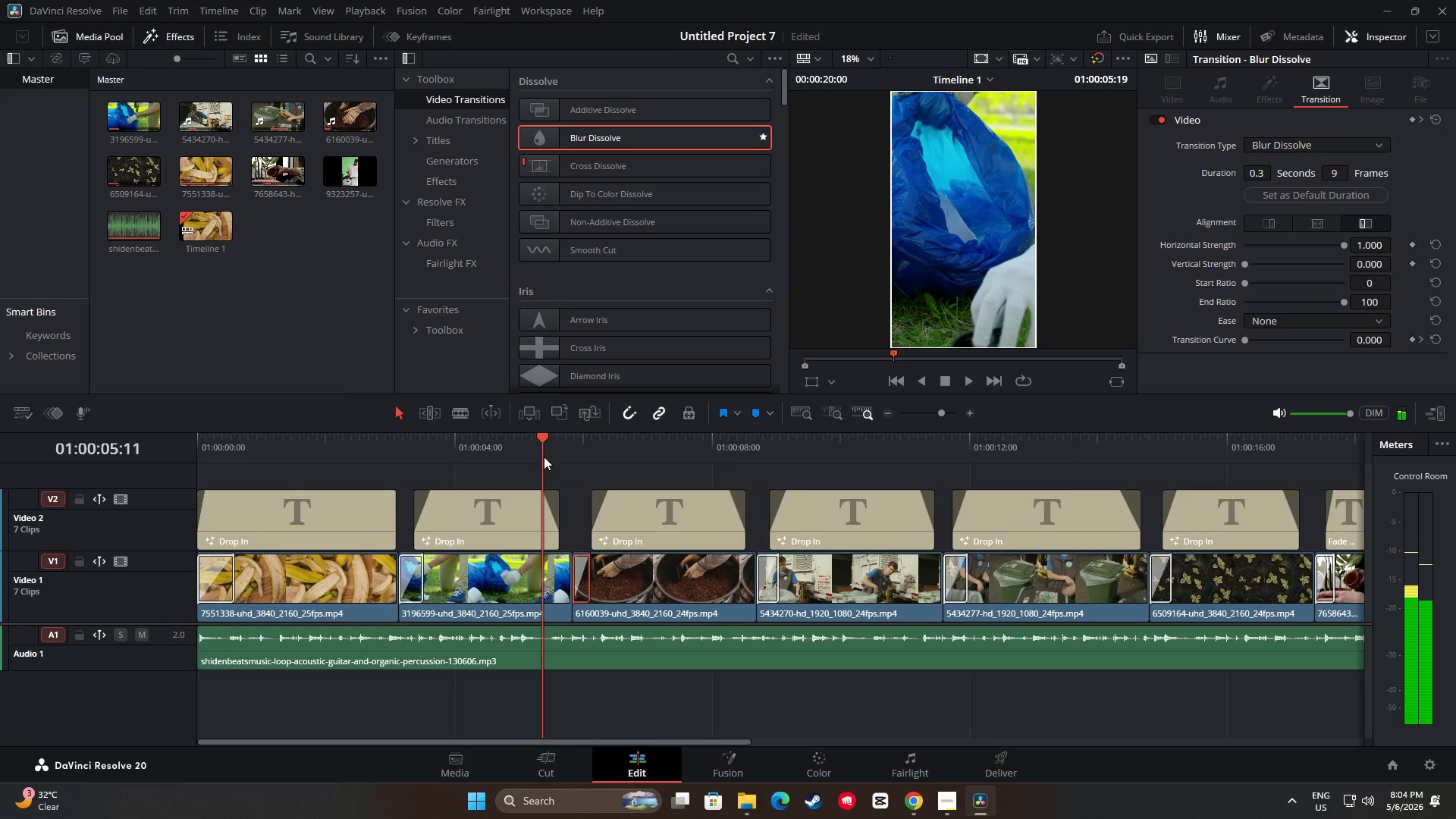 
key(Space)
 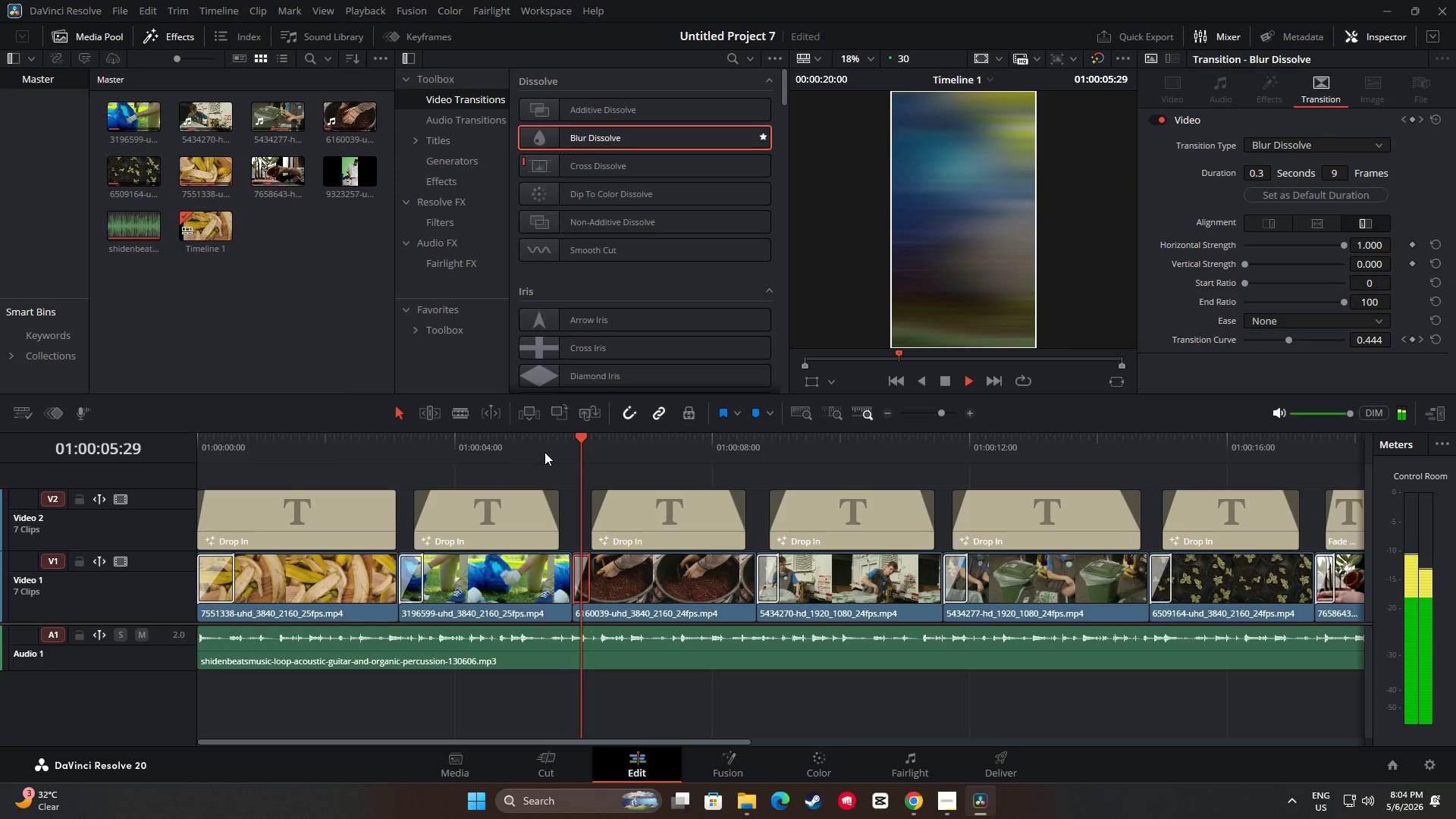 
key(Space)
 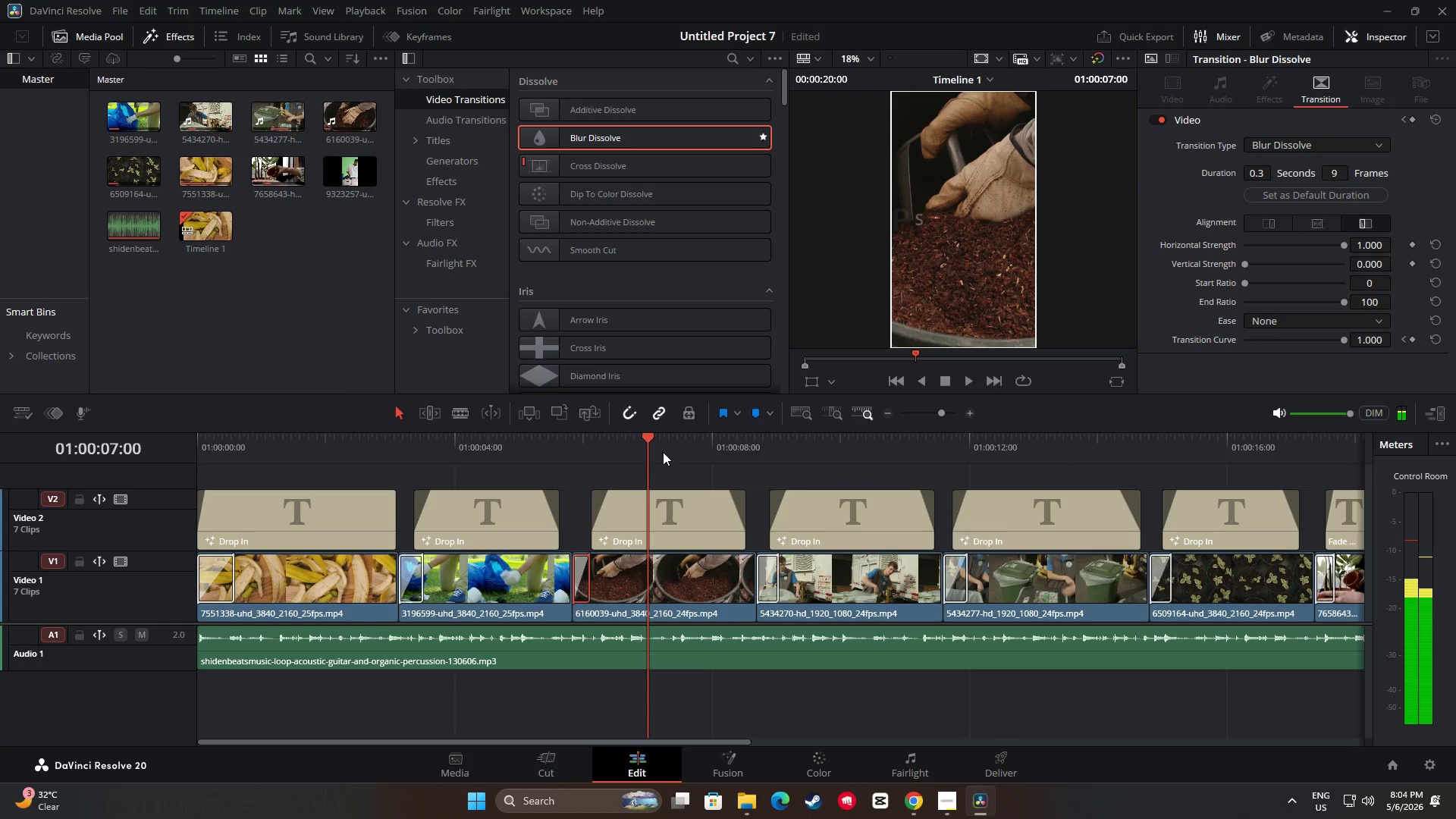 
left_click_drag(start_coordinate=[649, 439], to_coordinate=[530, 443])
 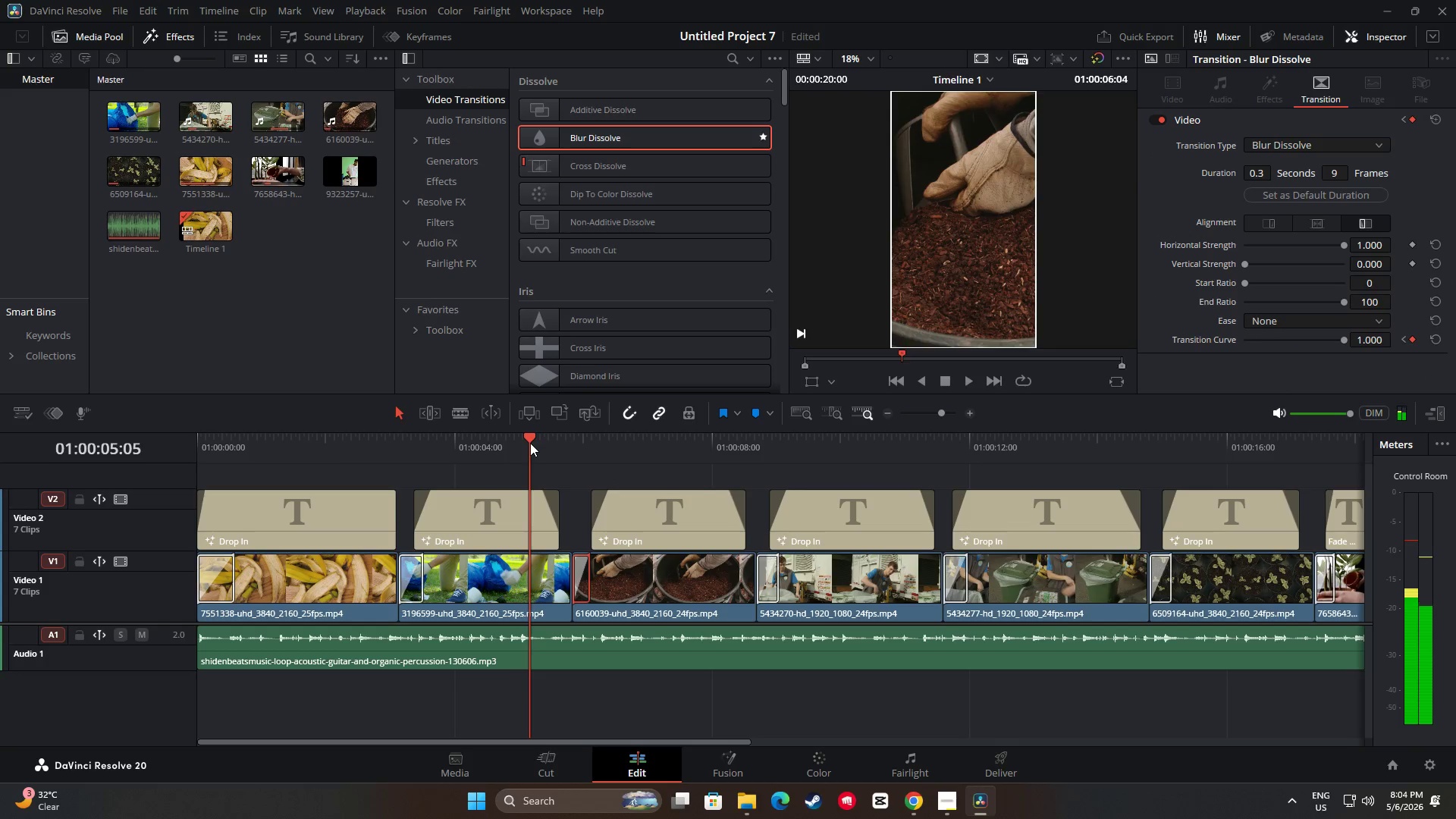 
key(Space)
 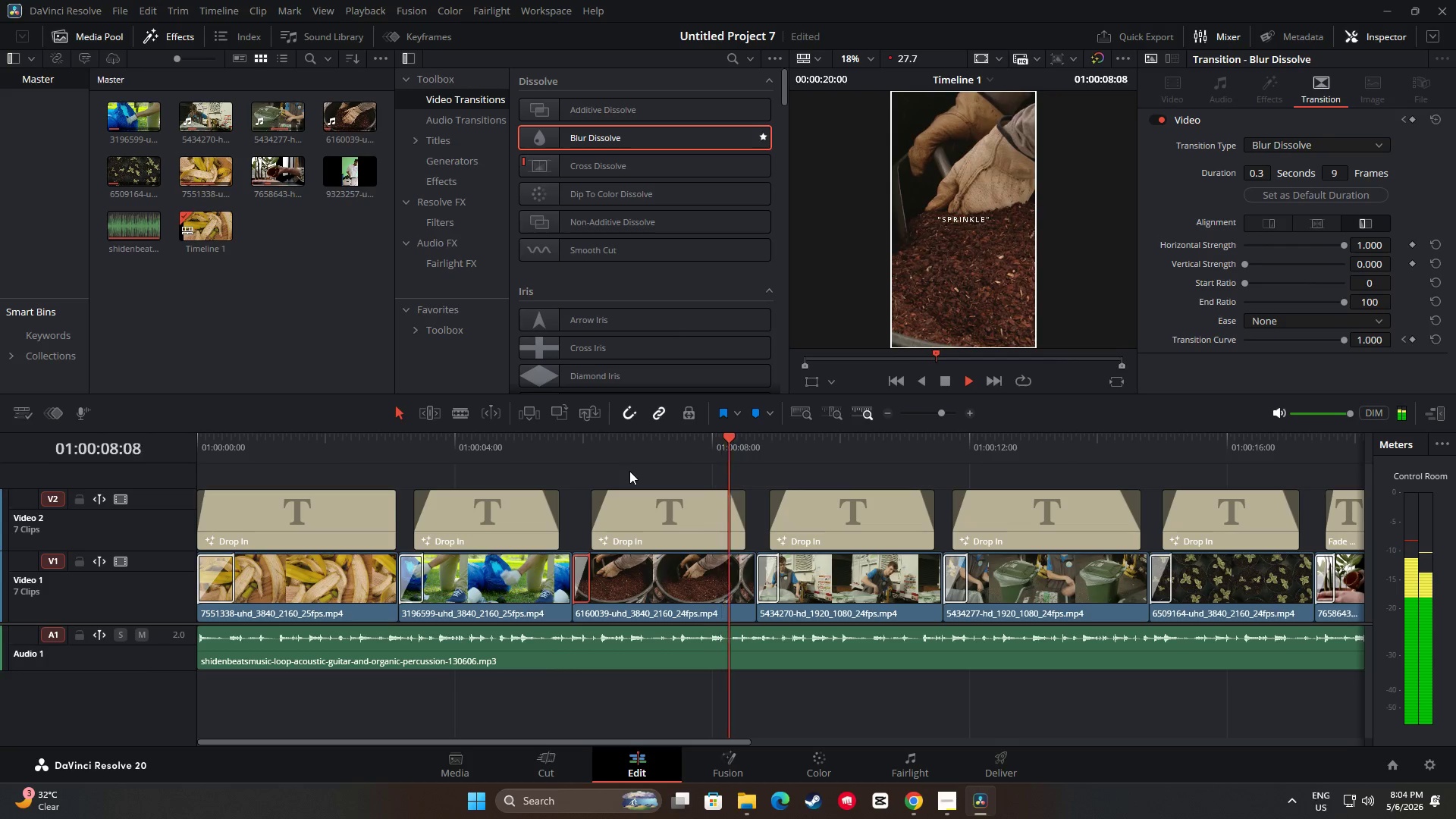 
wait(8.86)
 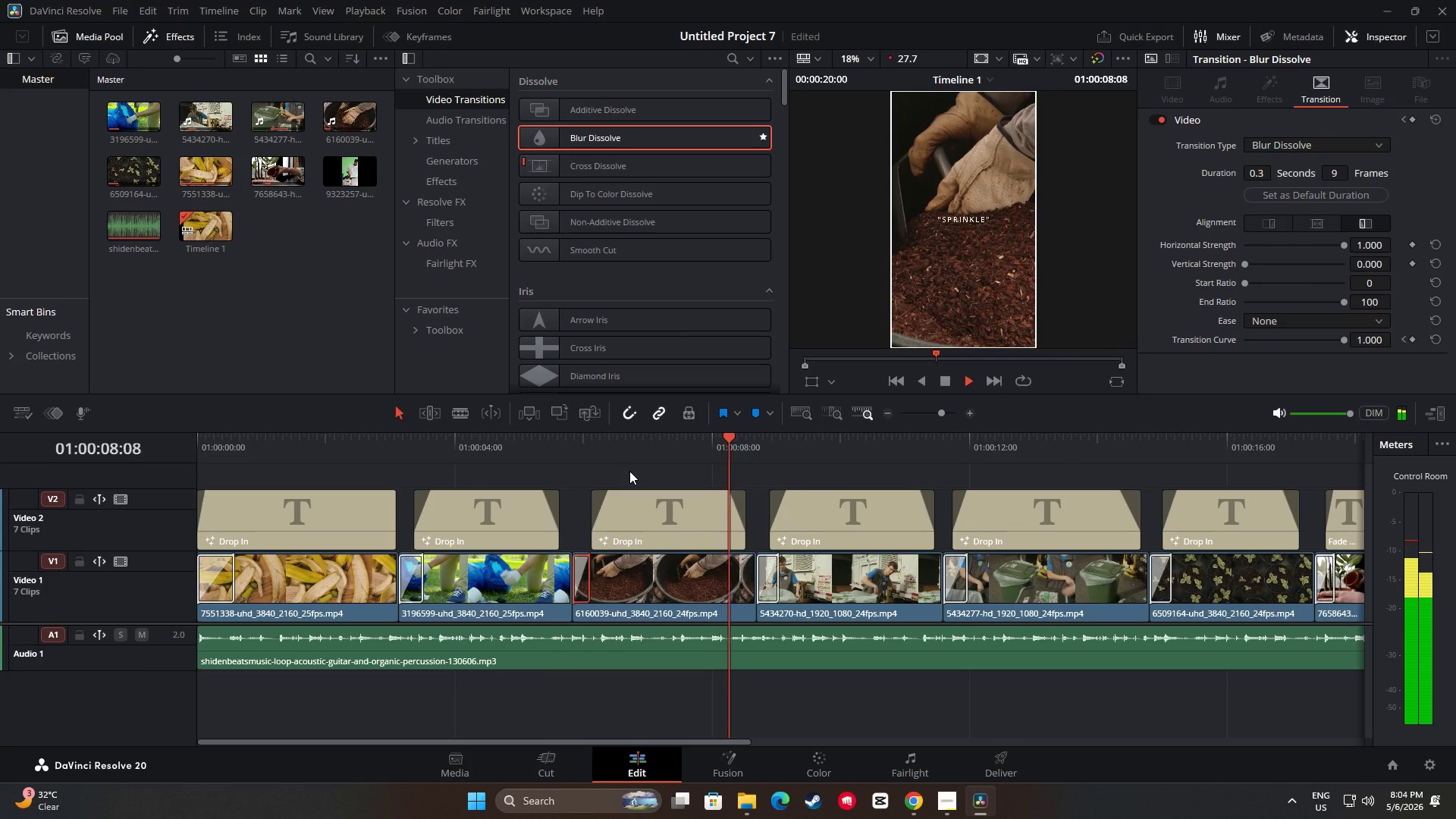 
left_click_drag(start_coordinate=[745, 743], to_coordinate=[928, 749])
 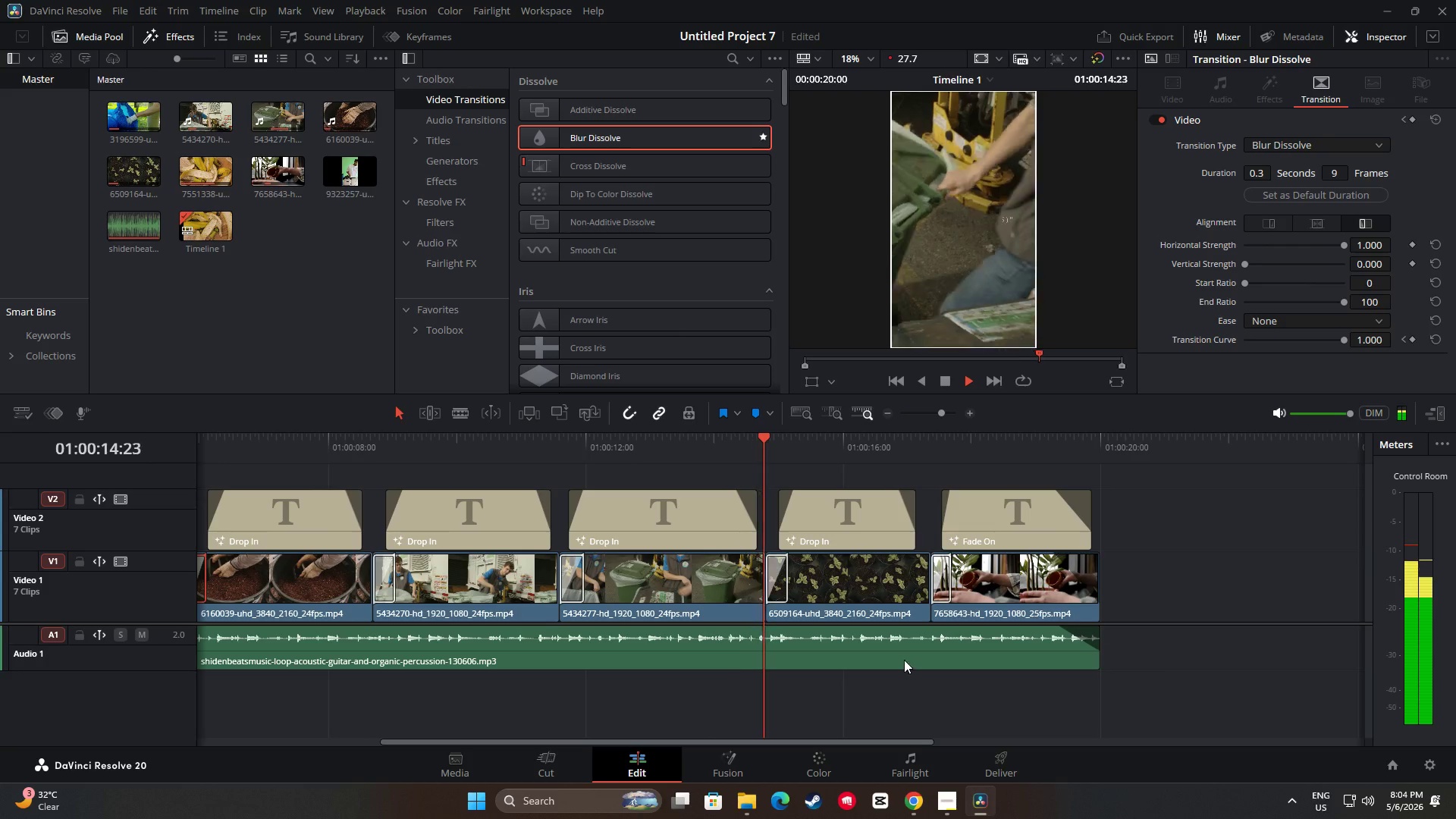 
key(Space)
 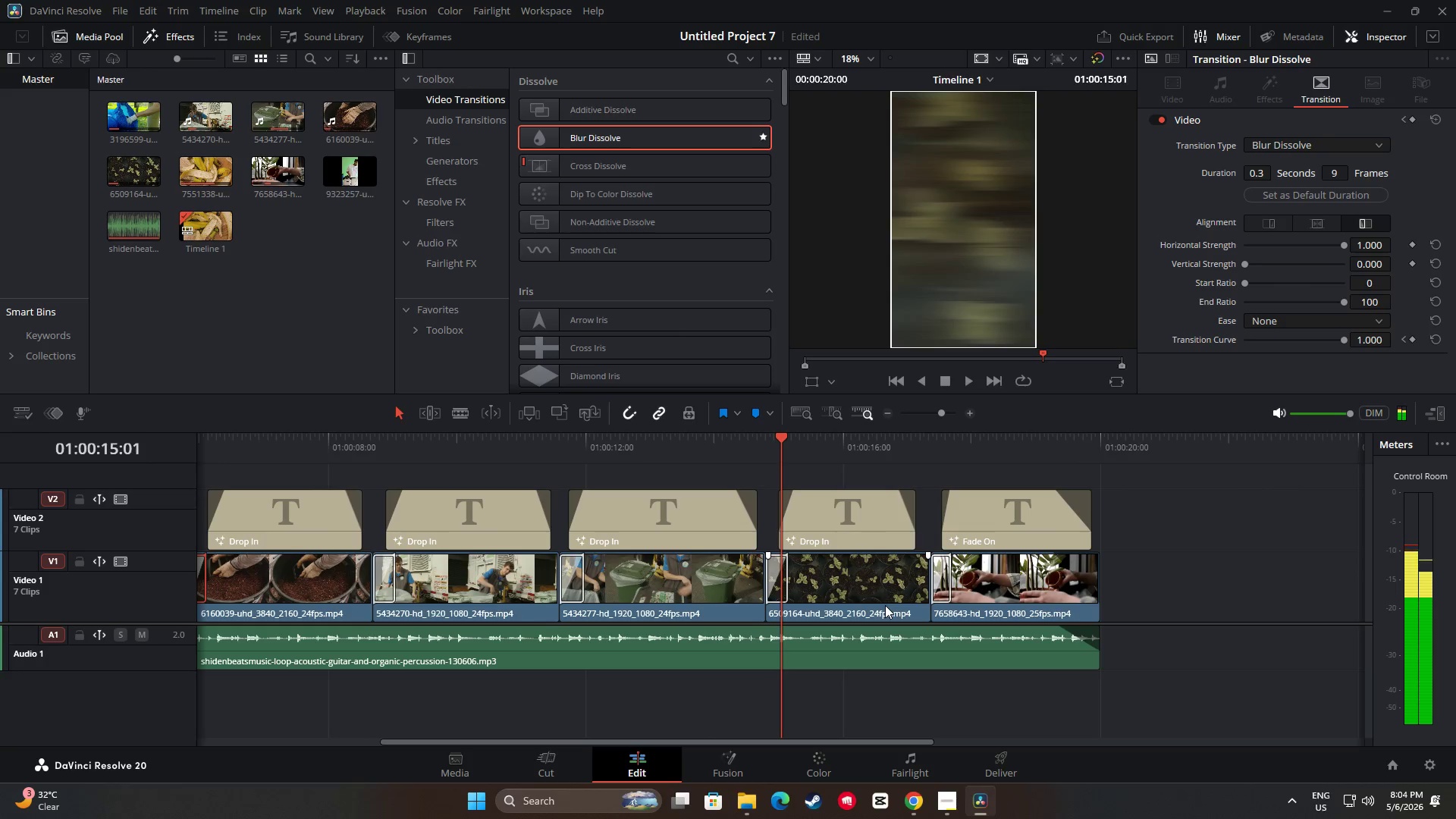 
key(Space)
 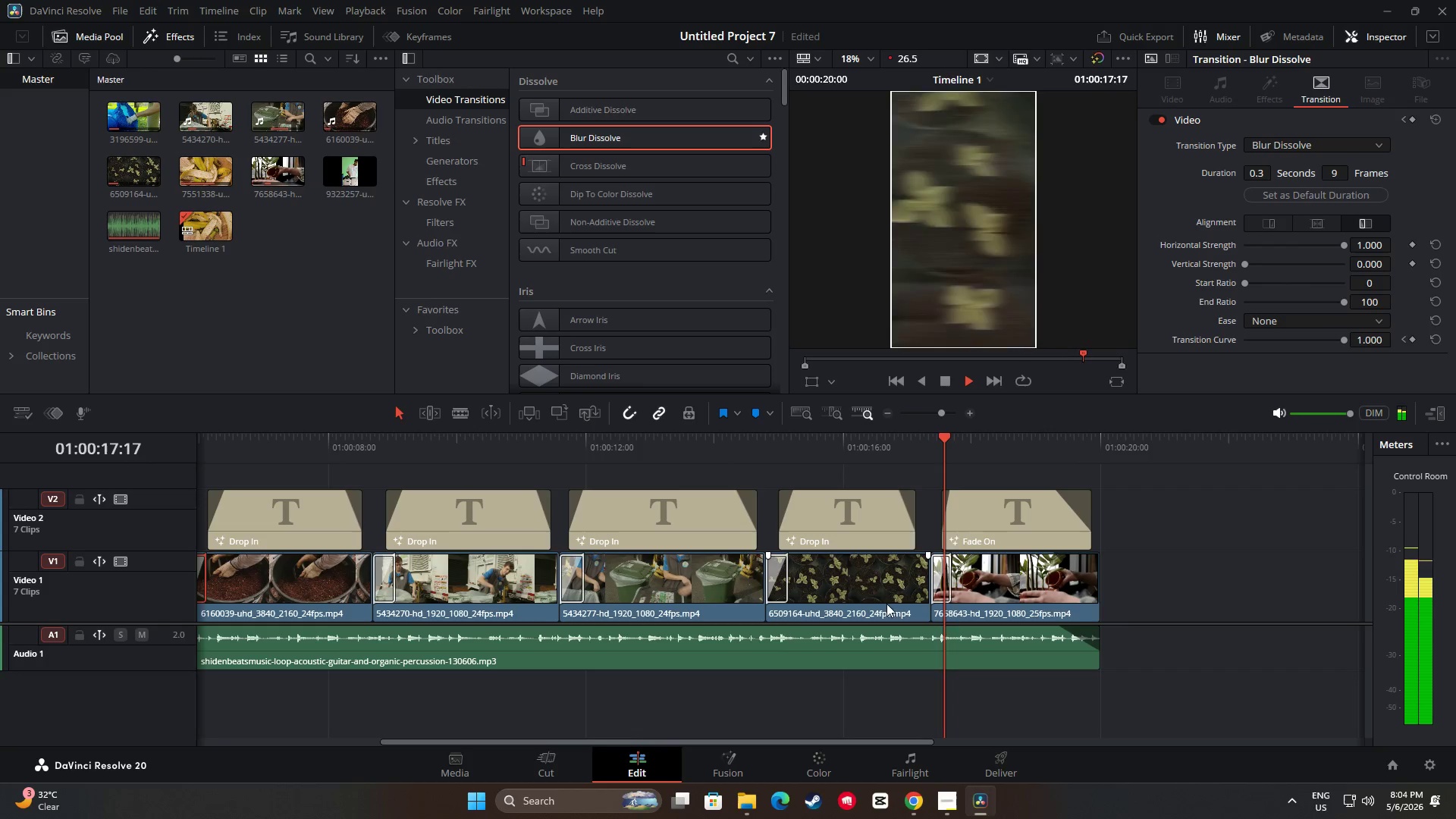 
key(Space)
 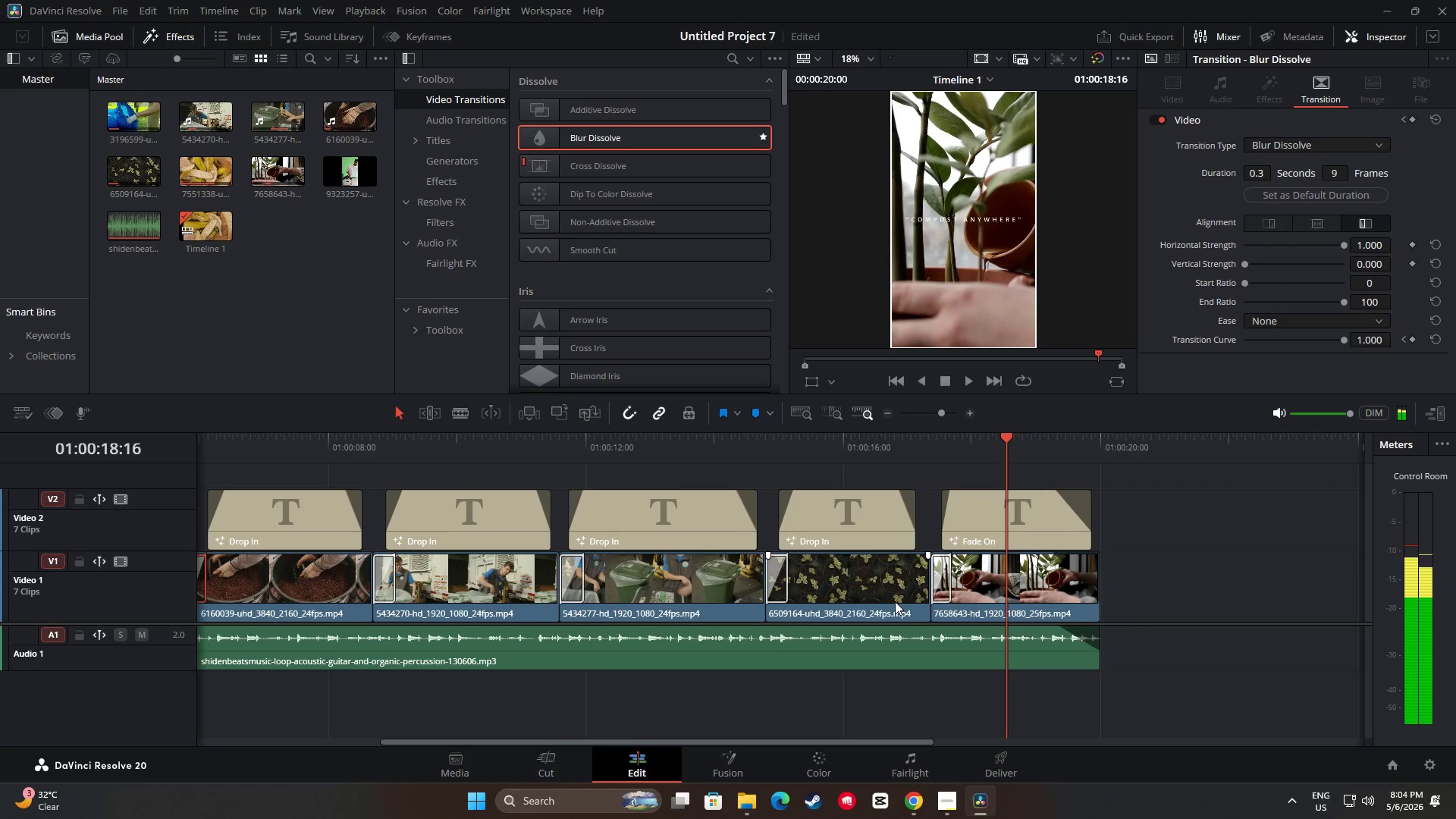 
key(Space)
 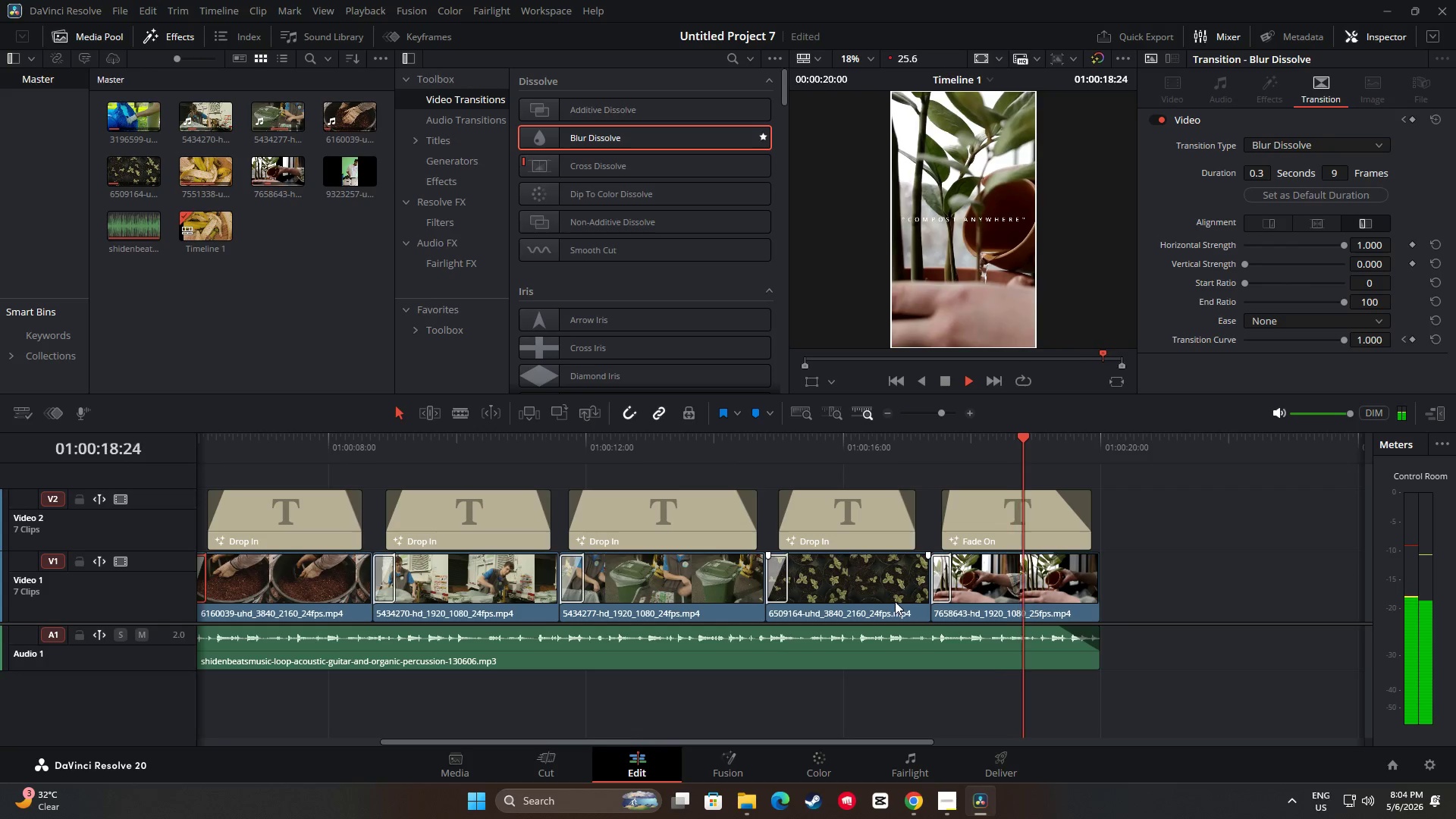 
key(Space)
 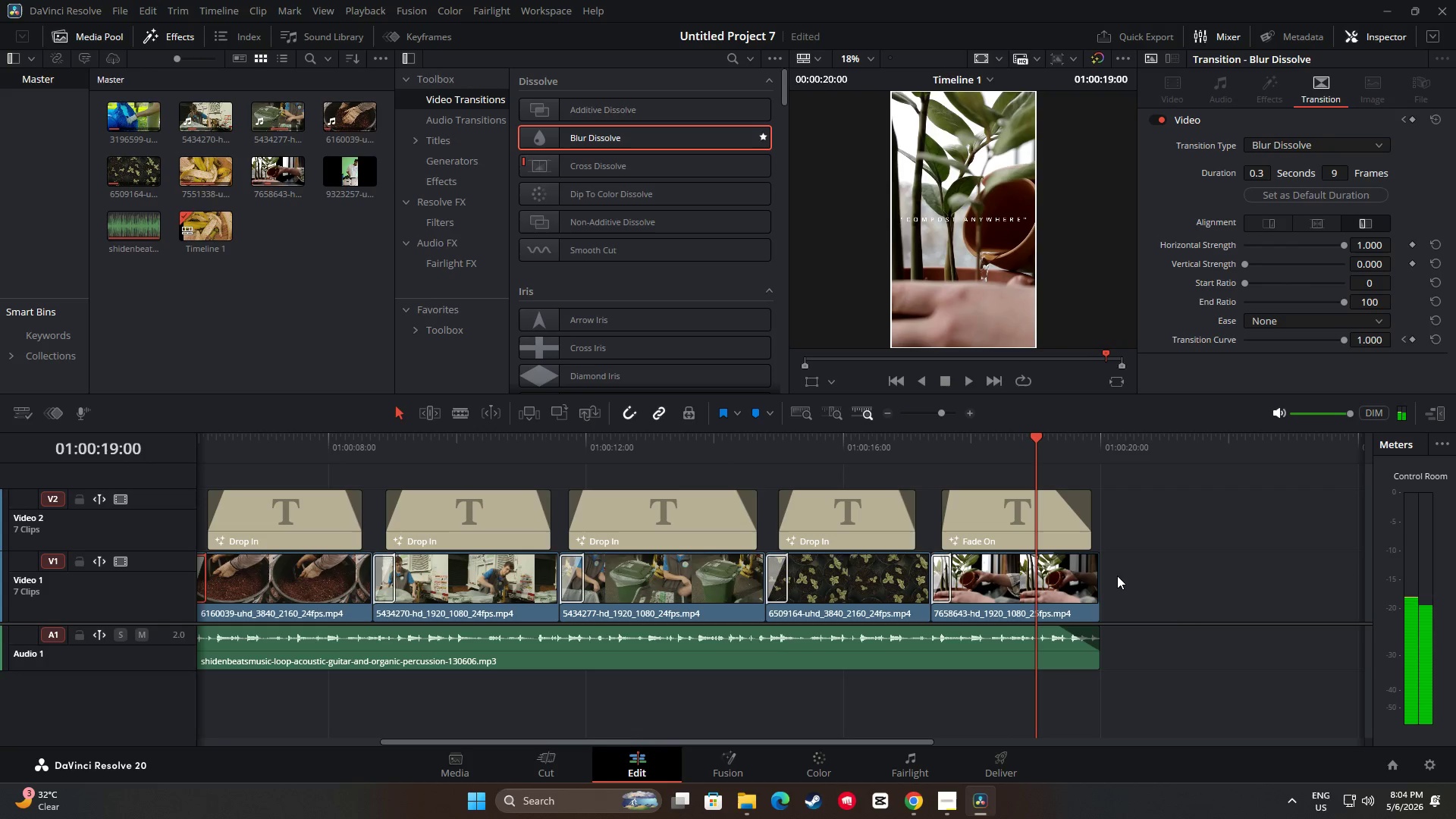 
key(Space)
 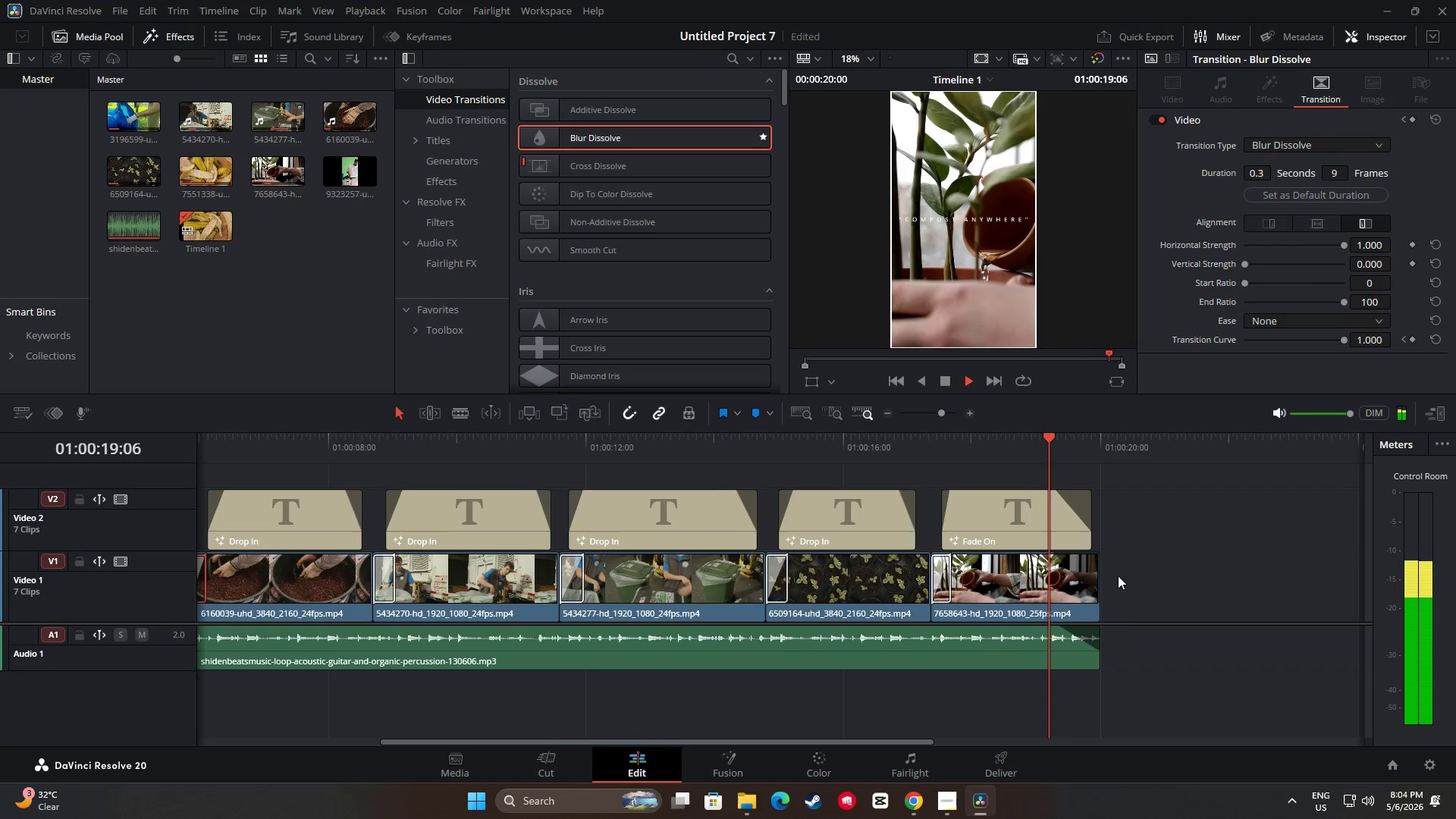 
key(Space)
 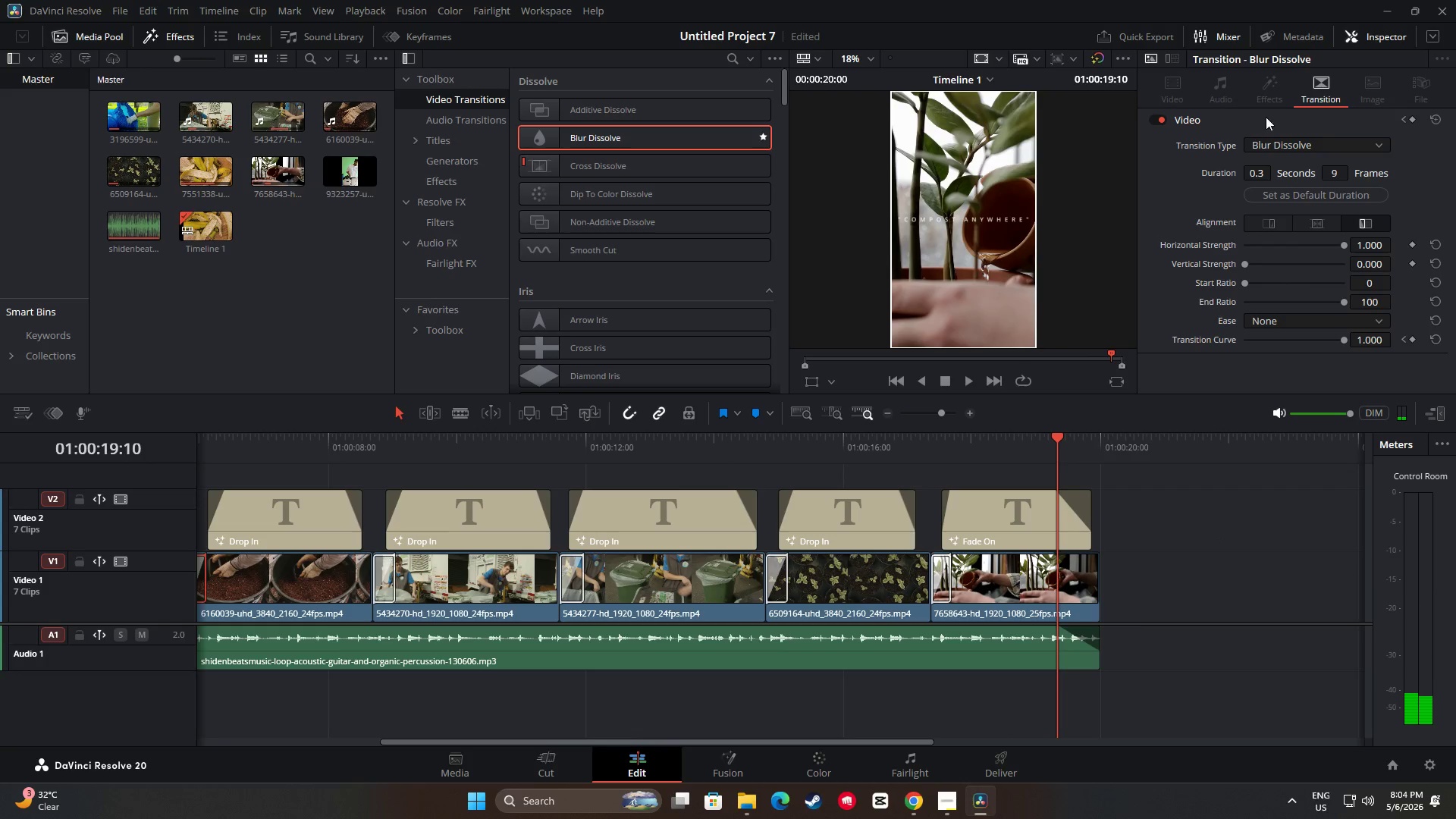 
double_click([1009, 523])
 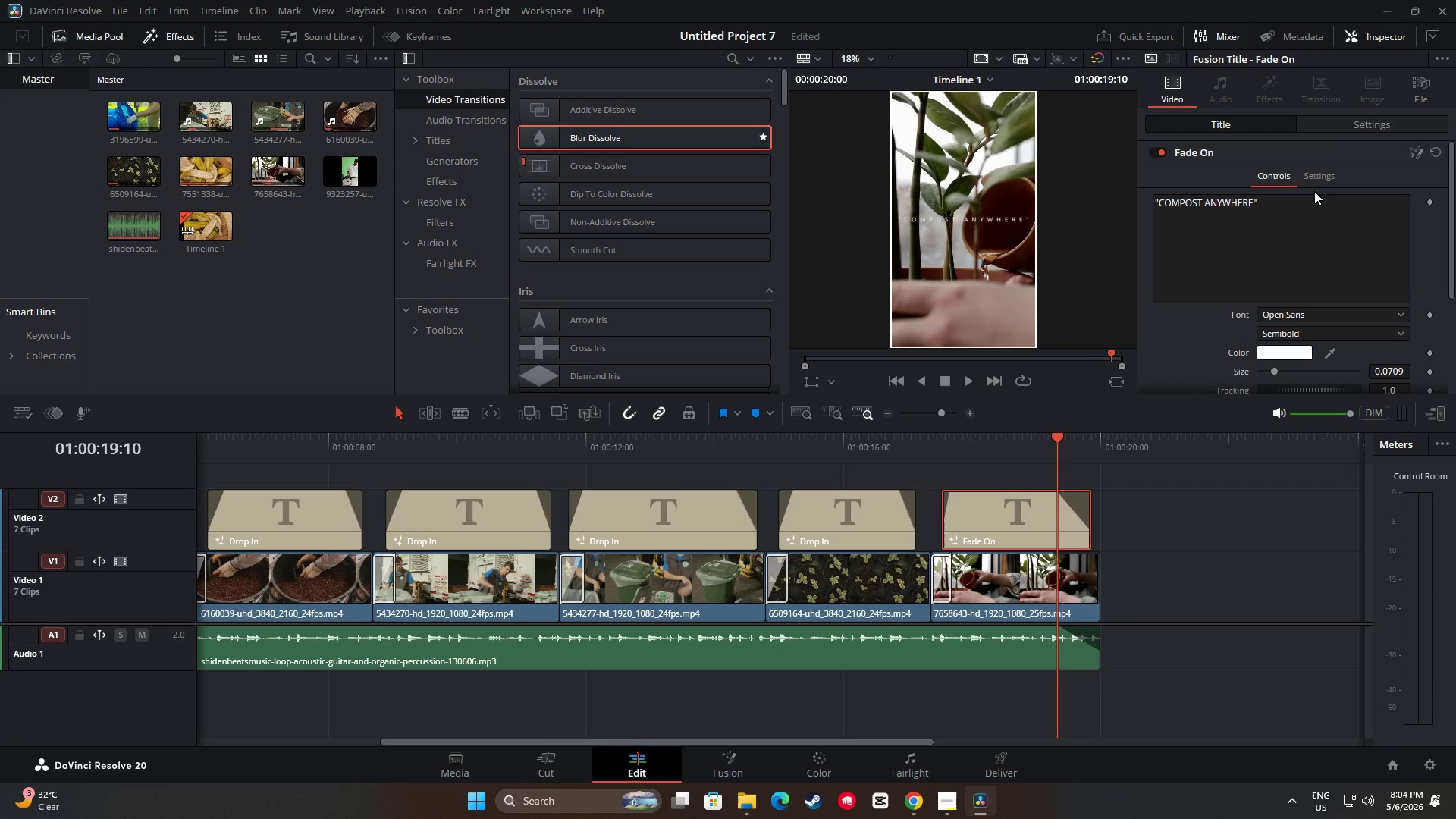 
left_click([1335, 122])
 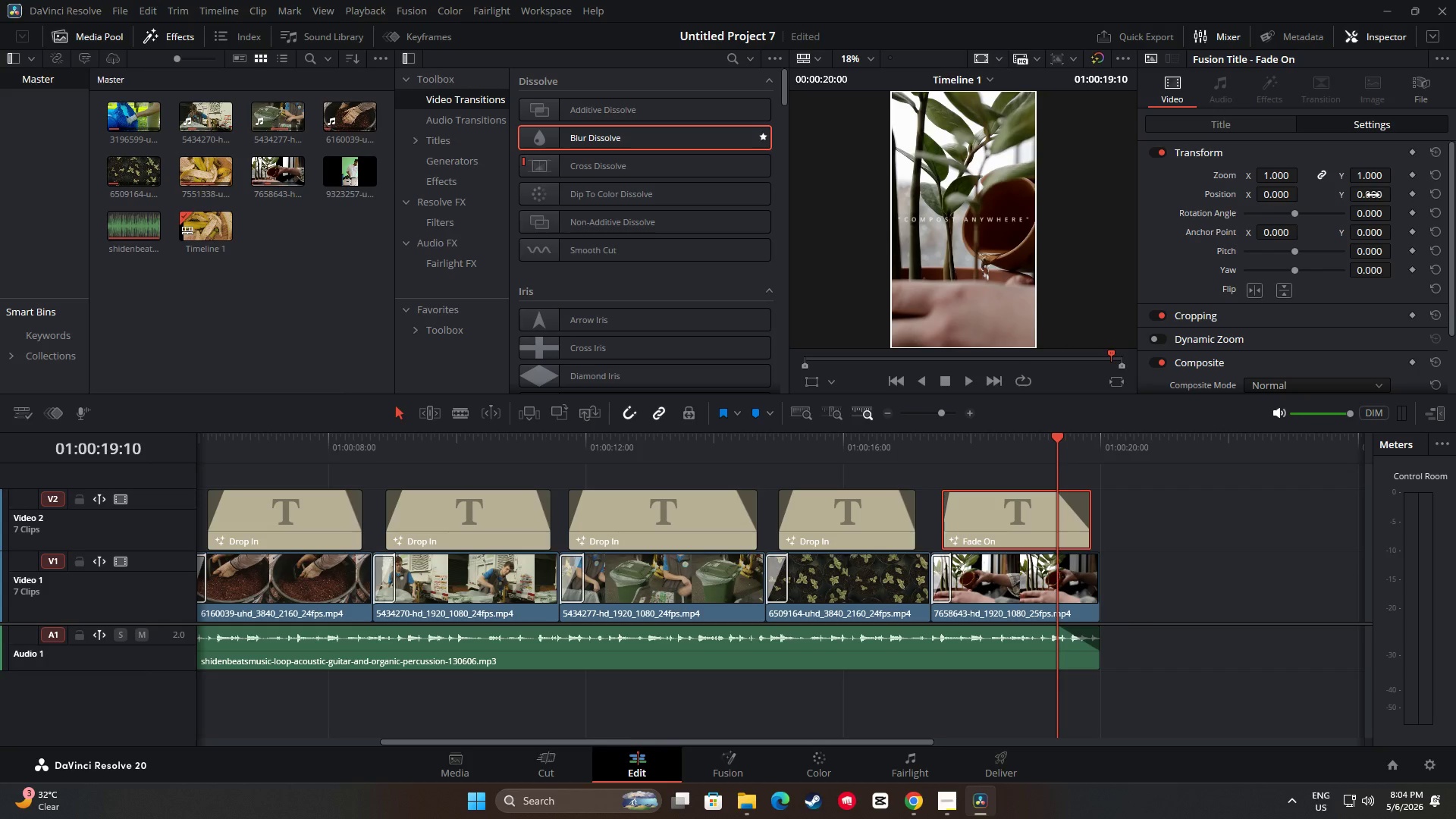 
left_click_drag(start_coordinate=[1373, 193], to_coordinate=[629, 703])
 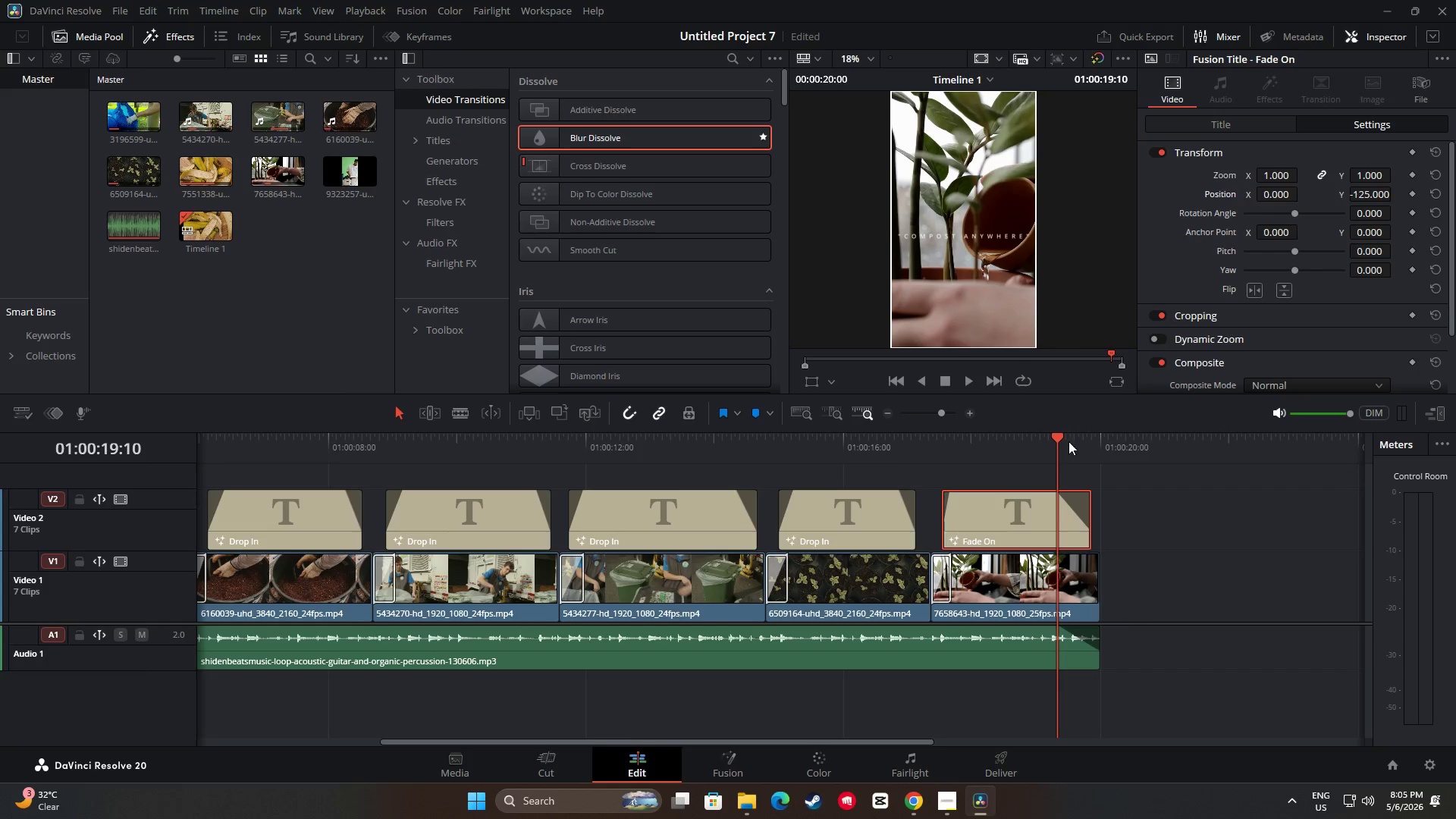 
left_click_drag(start_coordinate=[1062, 441], to_coordinate=[834, 444])
 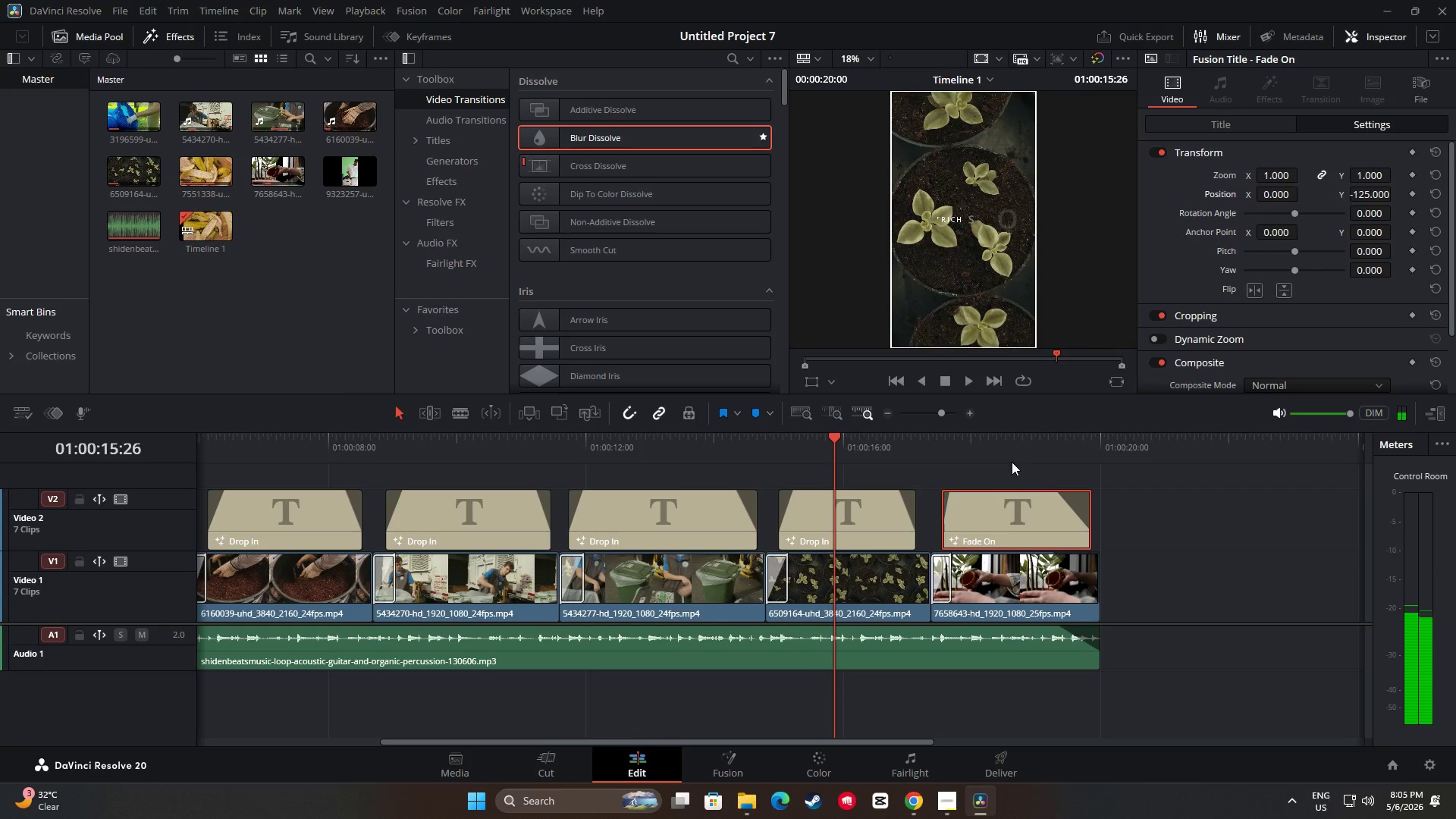 
key(Space)
 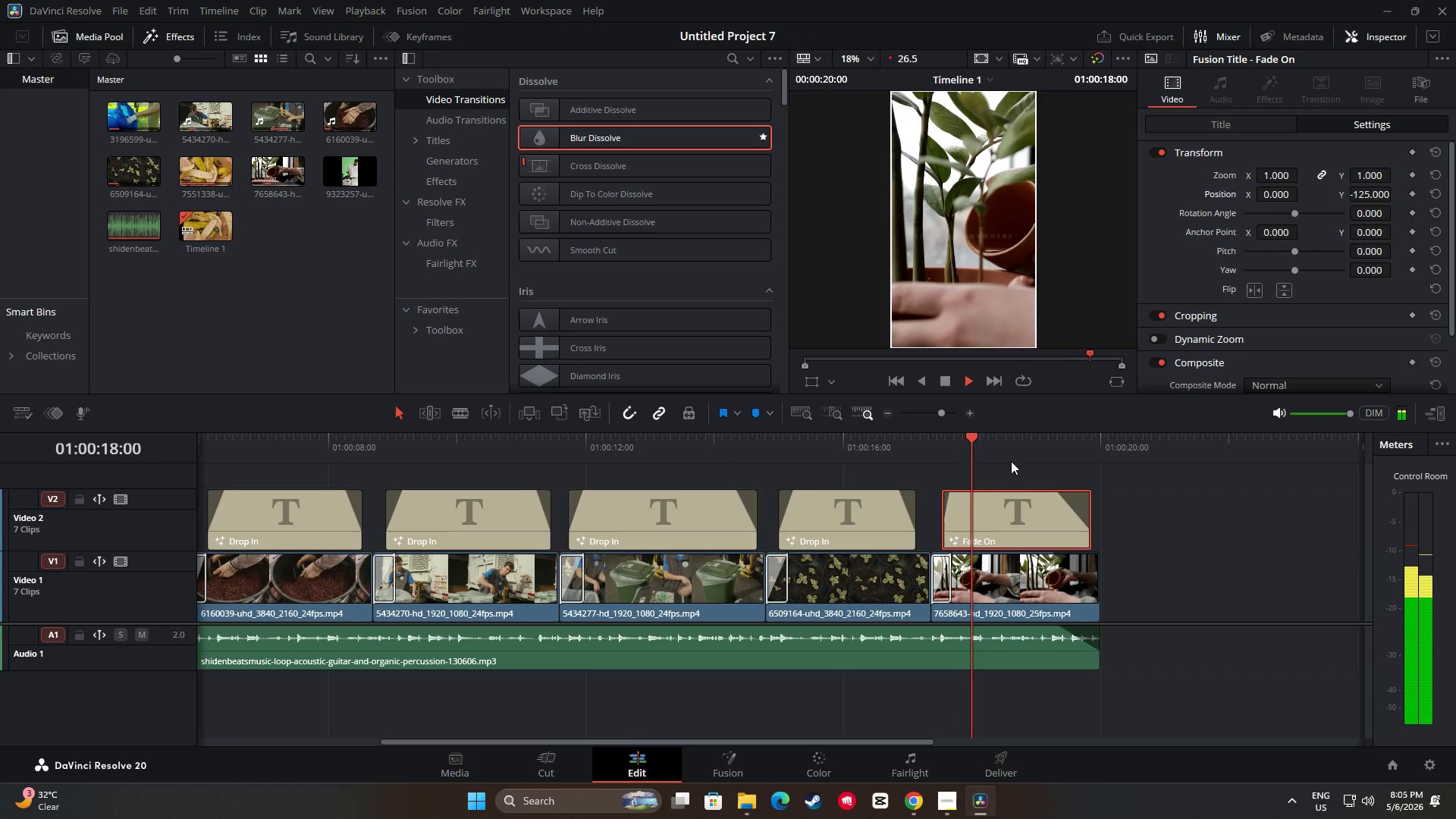 
key(Space)
 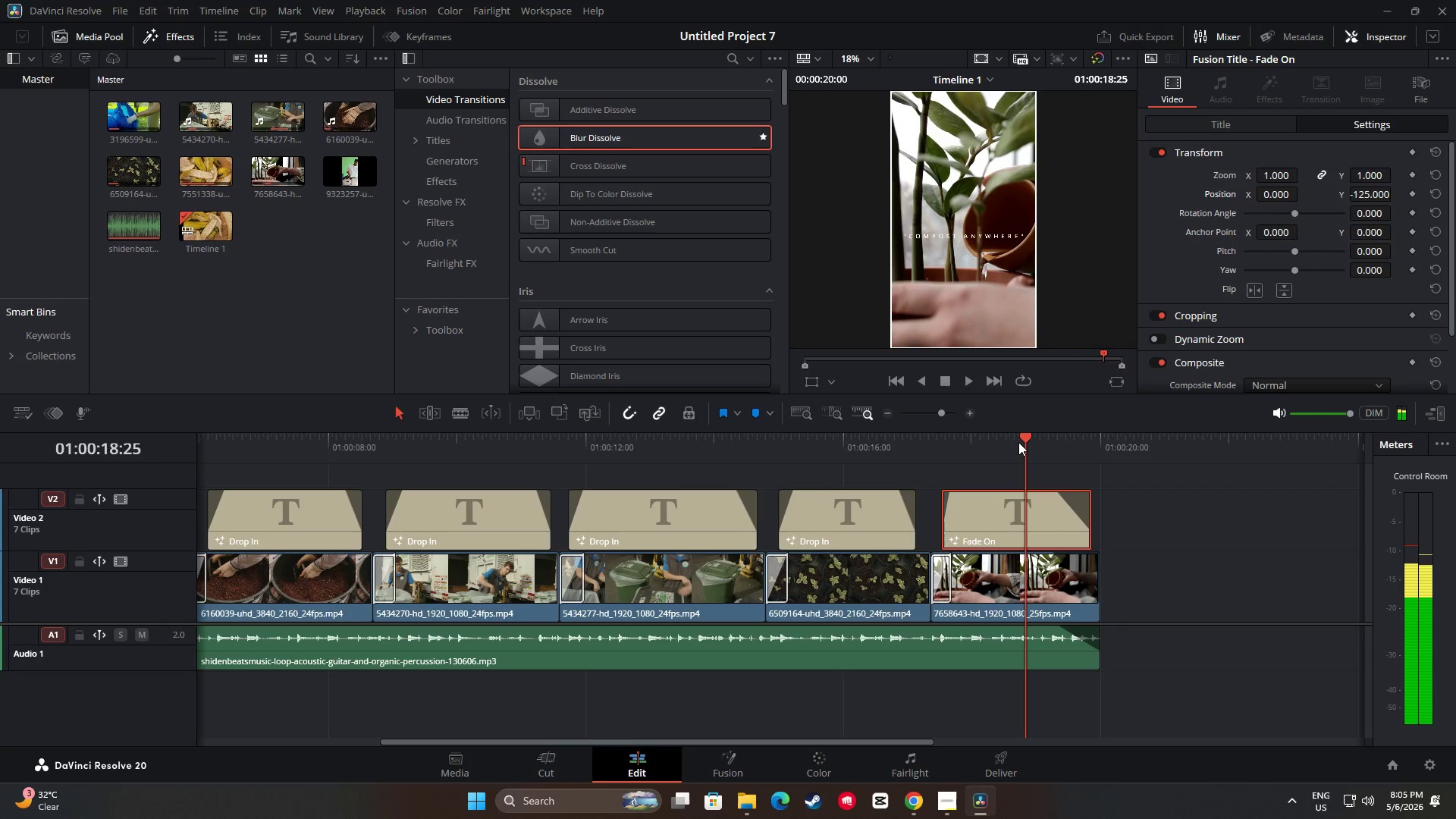 
left_click_drag(start_coordinate=[1020, 440], to_coordinate=[847, 448])
 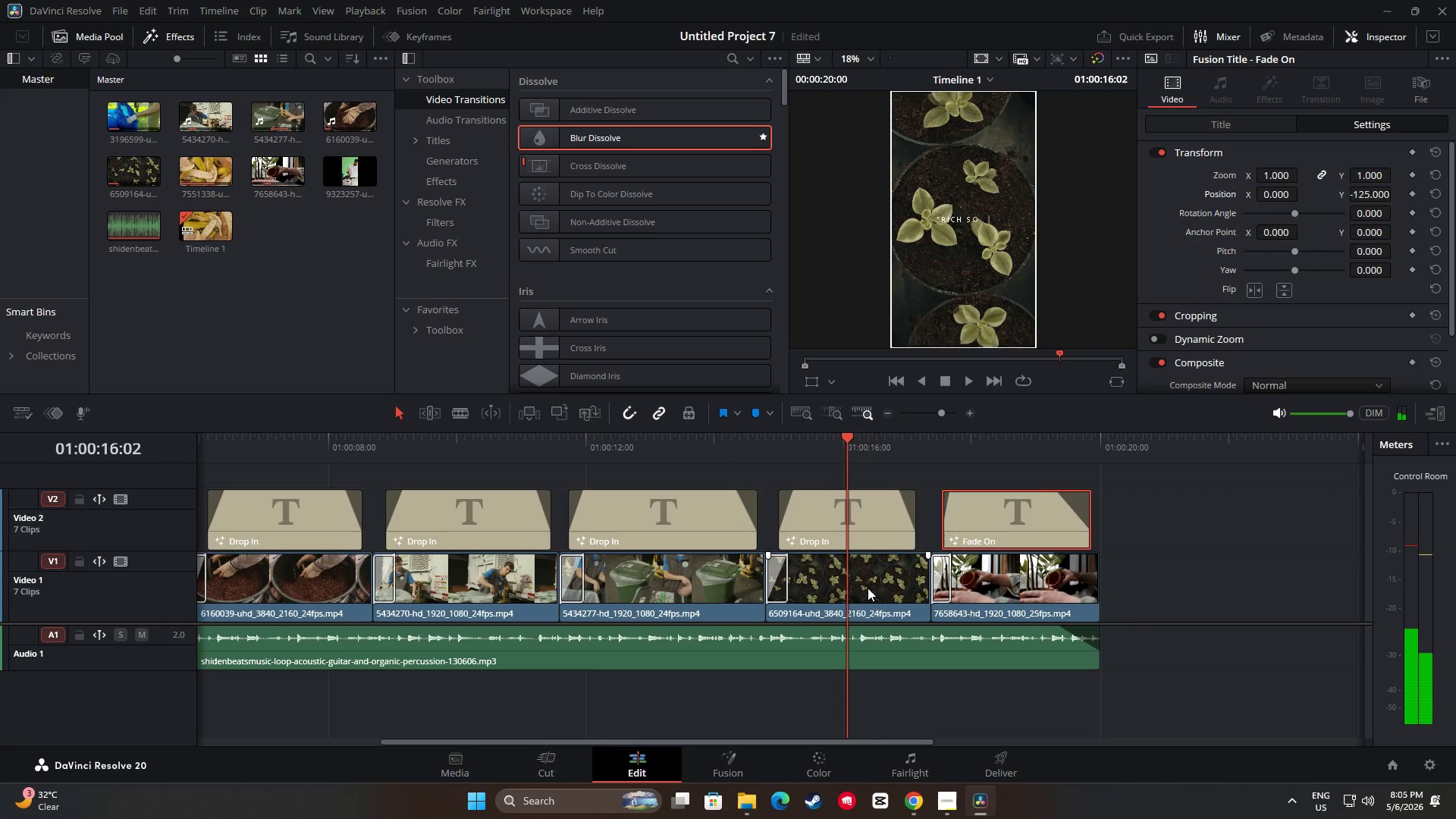 
key(Space)
 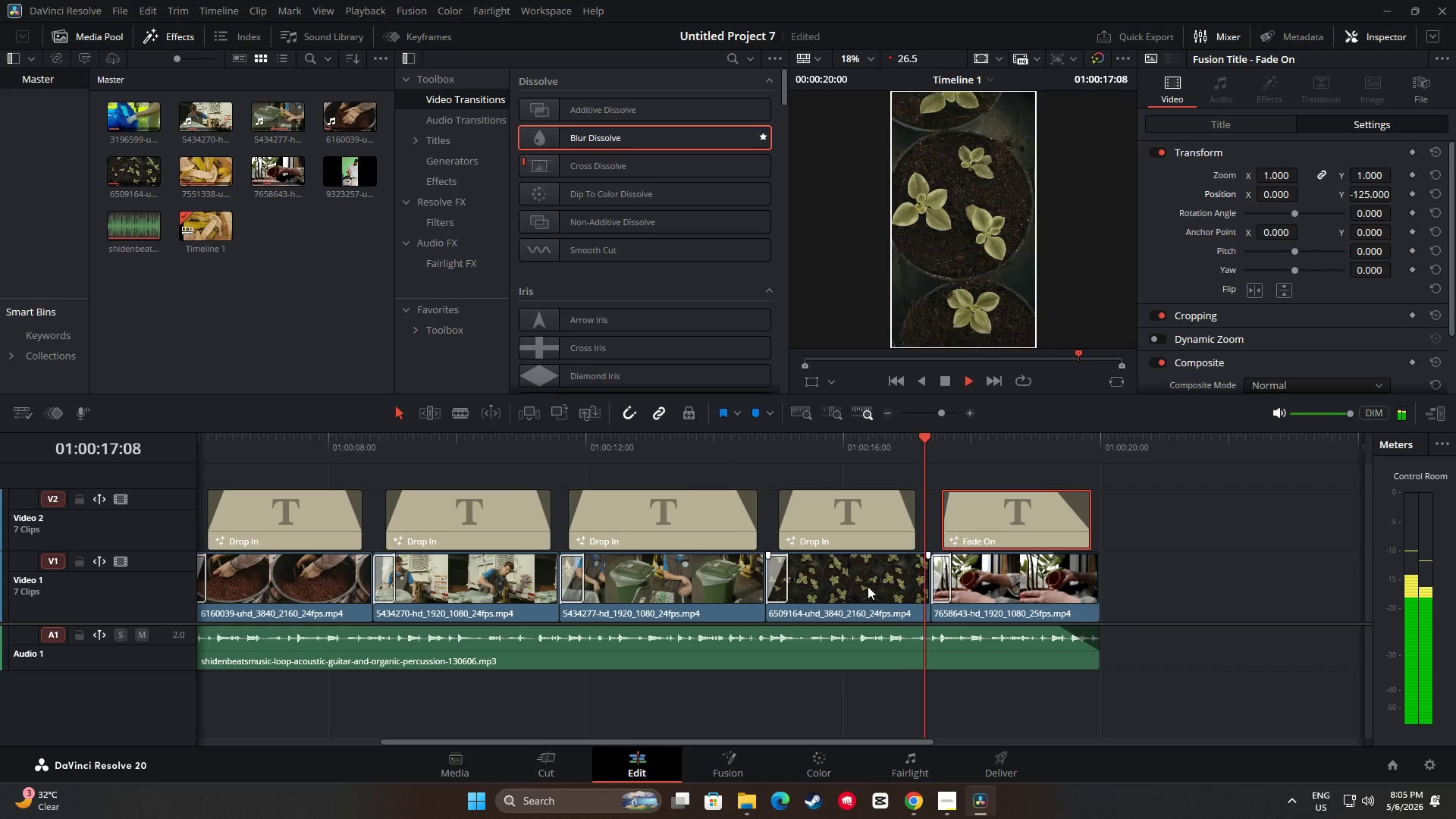 
key(Space)
 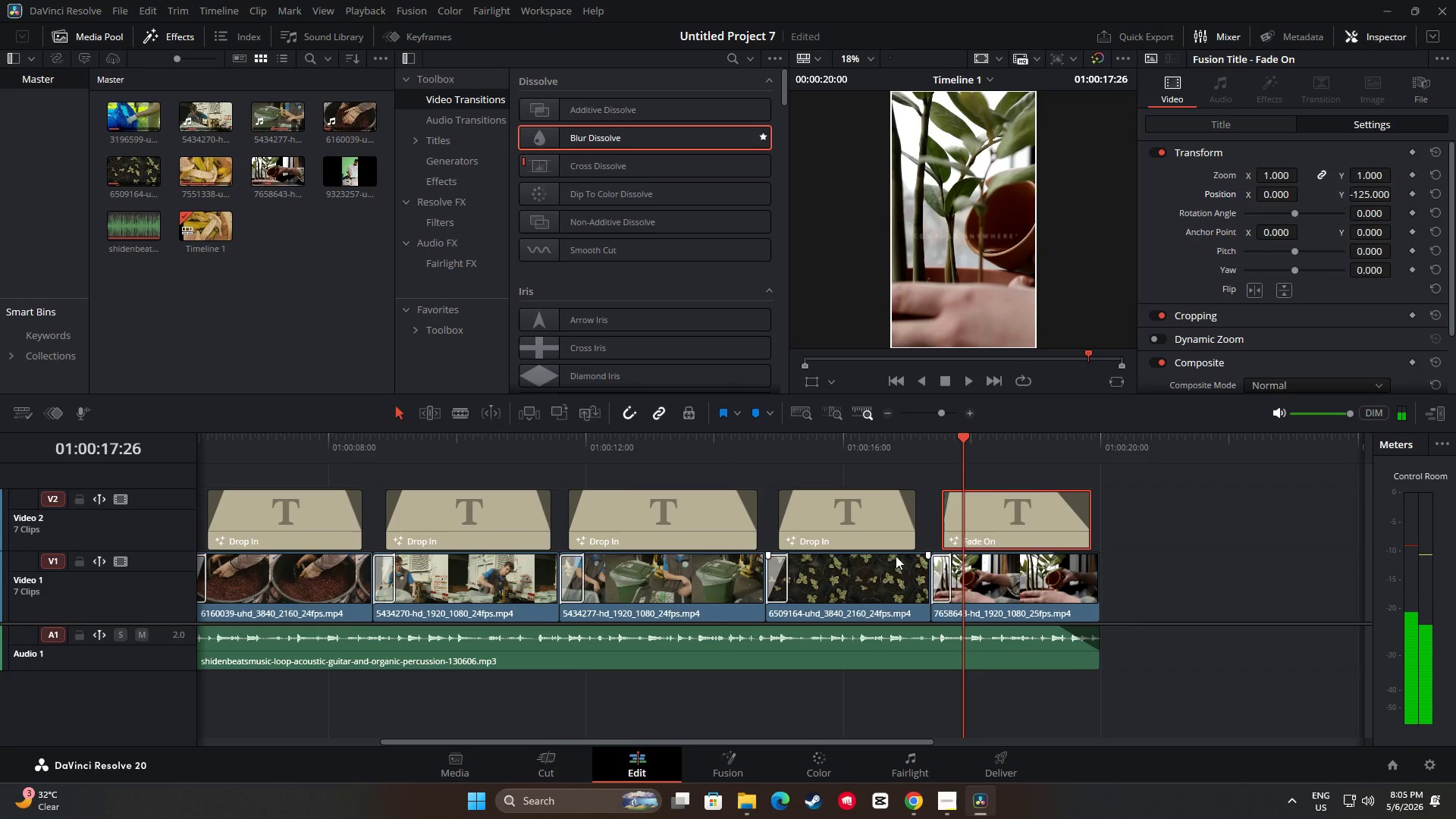 
left_click([878, 576])
 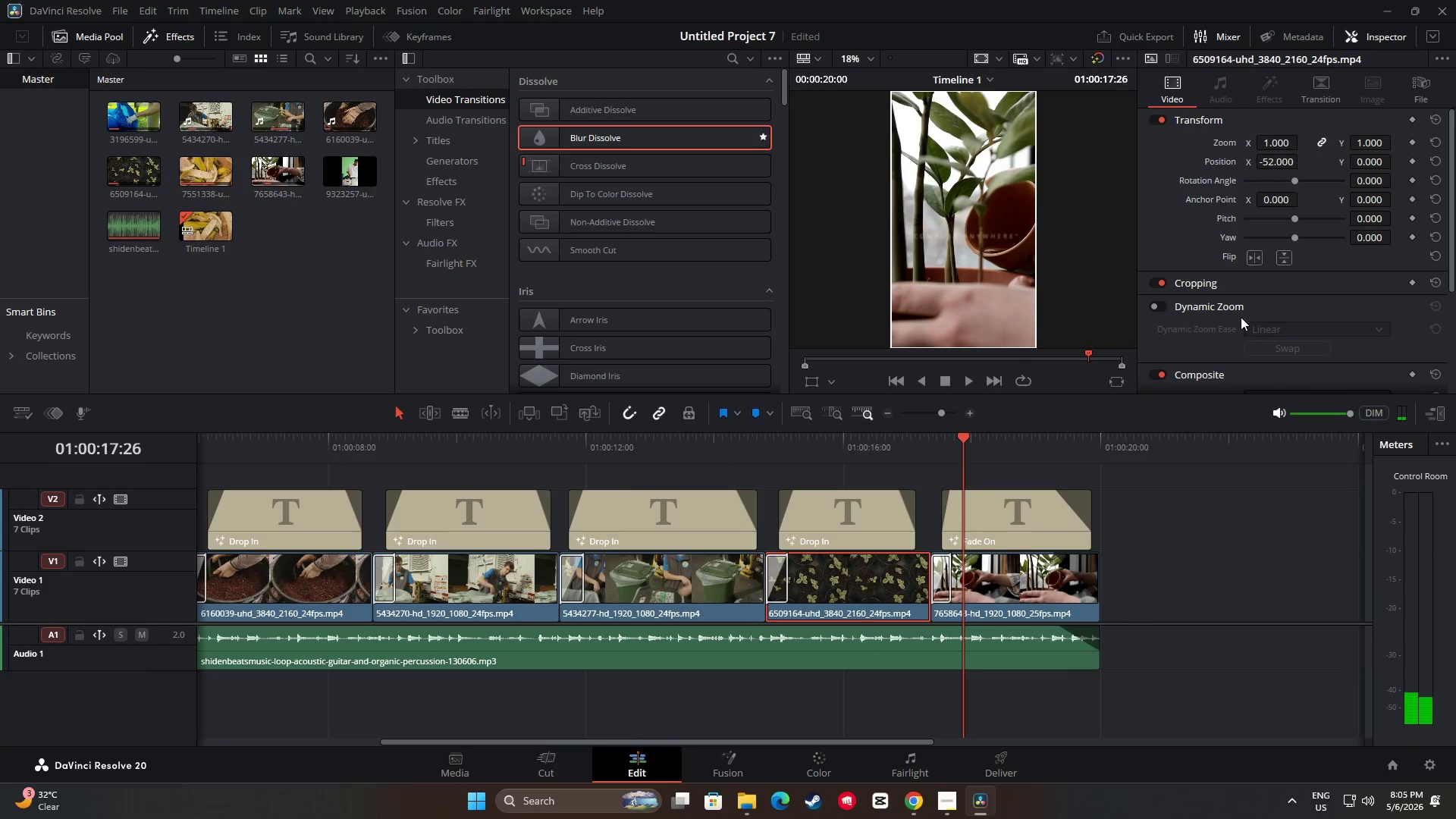 
left_click([1167, 303])
 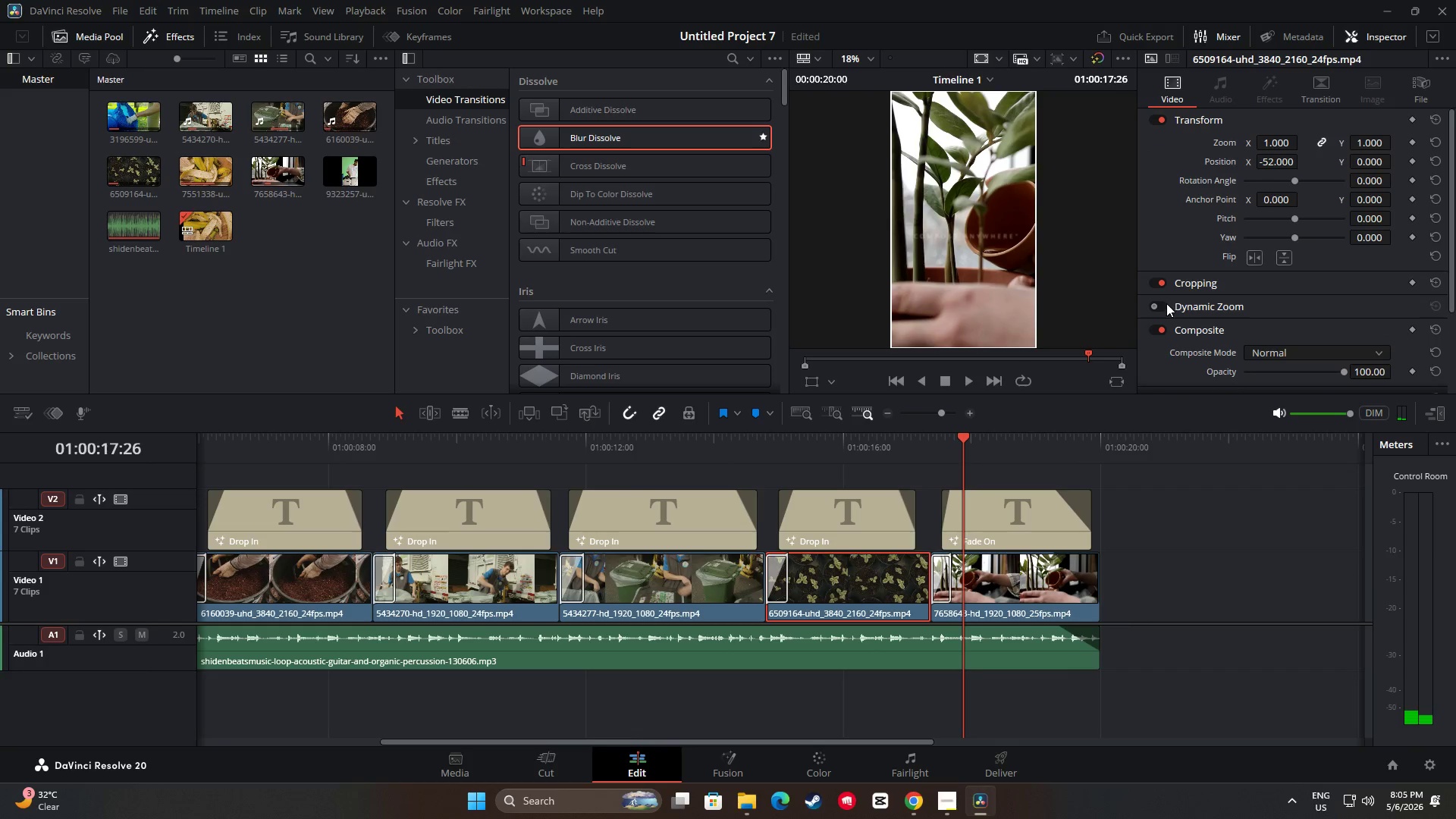 
left_click([1165, 303])
 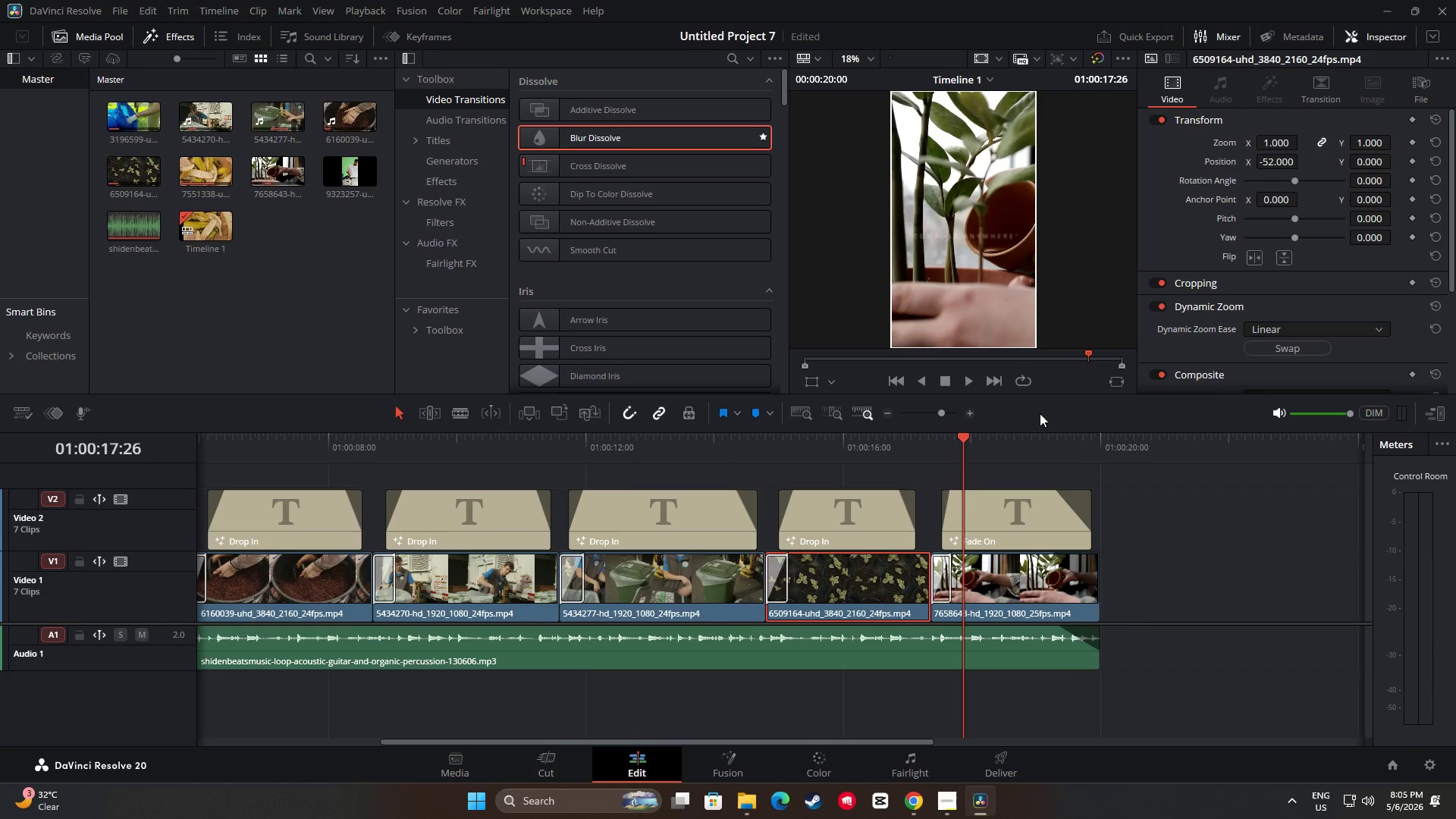 
left_click_drag(start_coordinate=[960, 438], to_coordinate=[839, 434])
 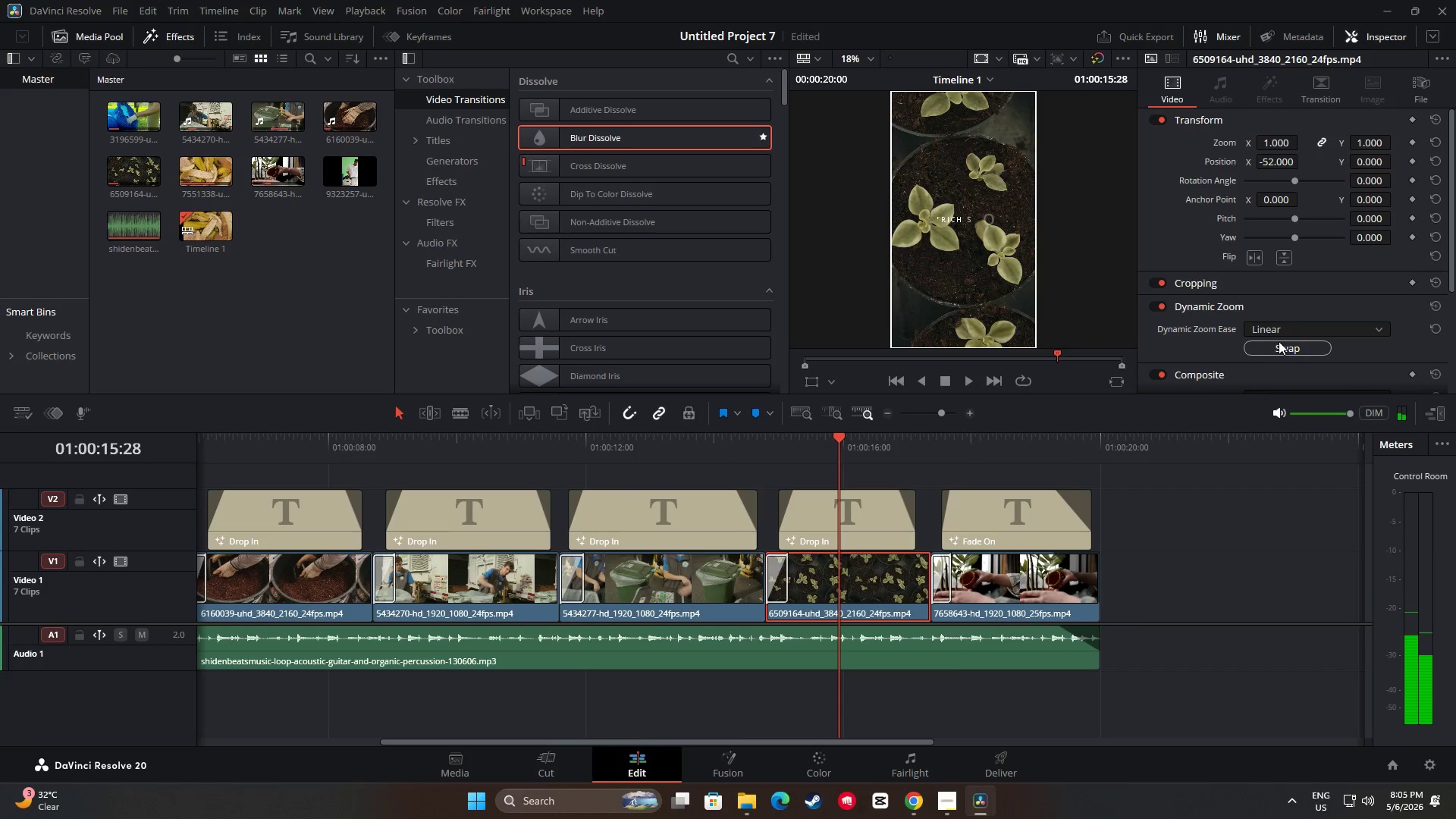 
left_click([1288, 333])
 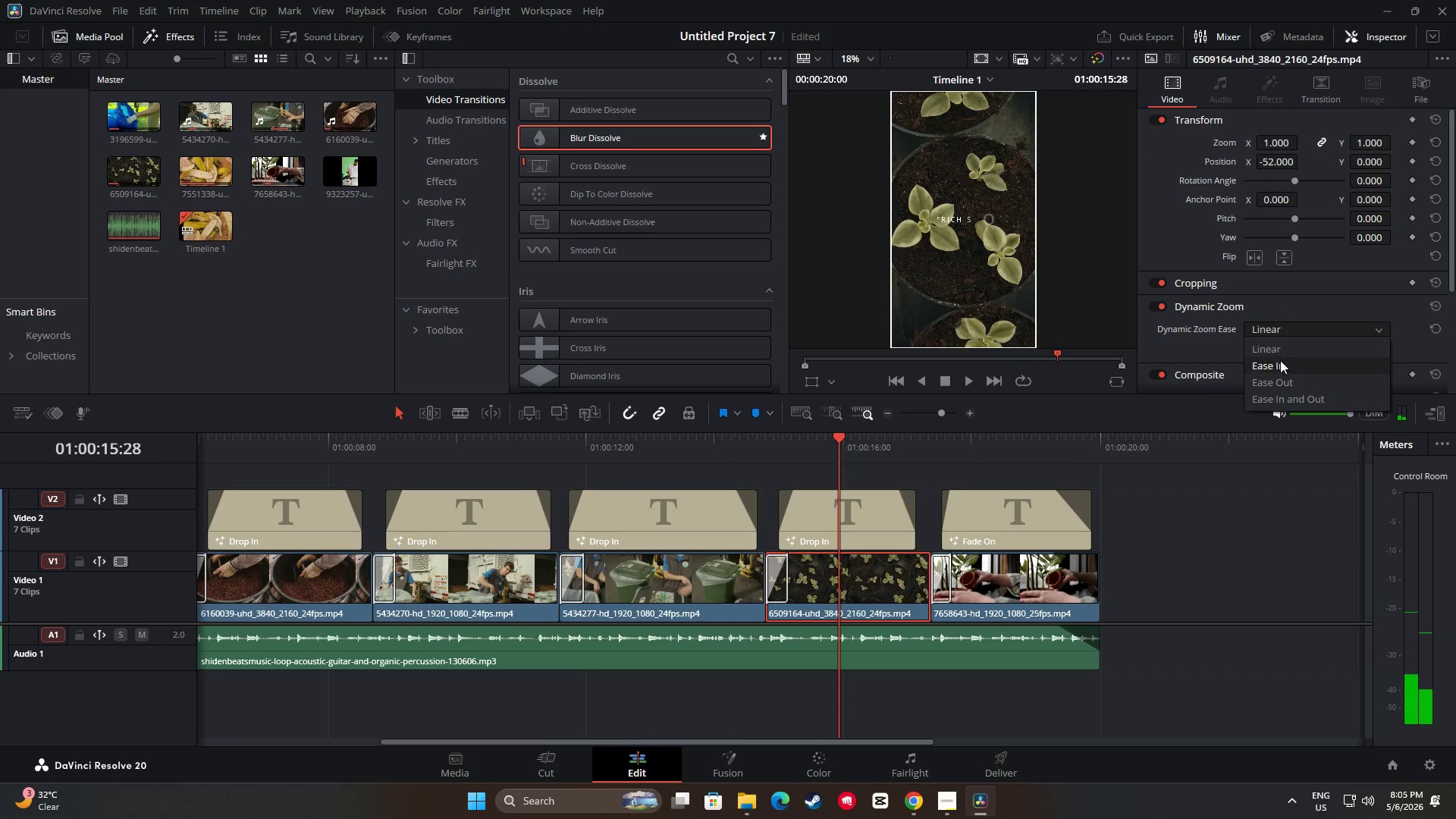 
left_click([1279, 369])
 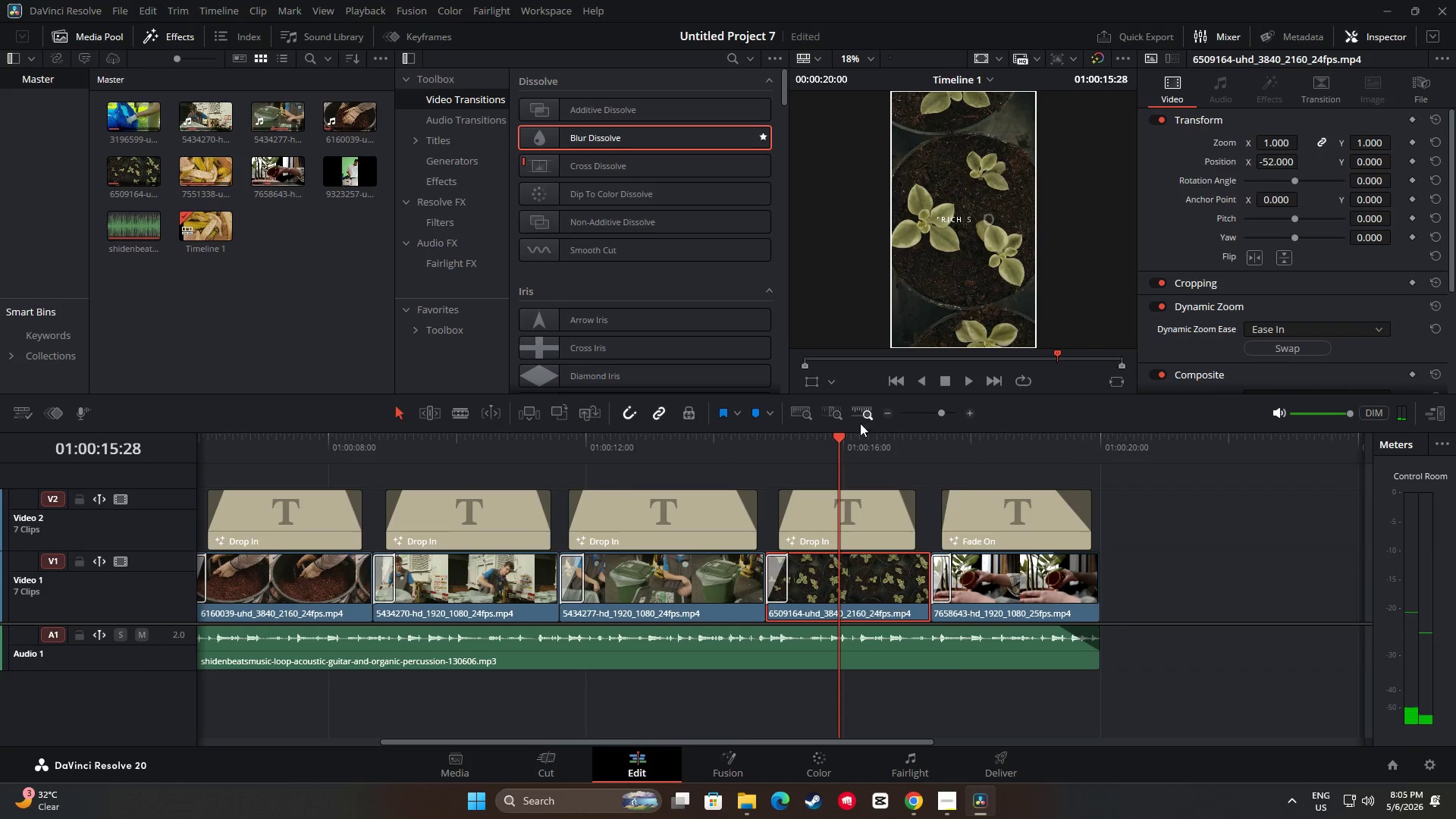 
left_click_drag(start_coordinate=[838, 438], to_coordinate=[731, 442])
 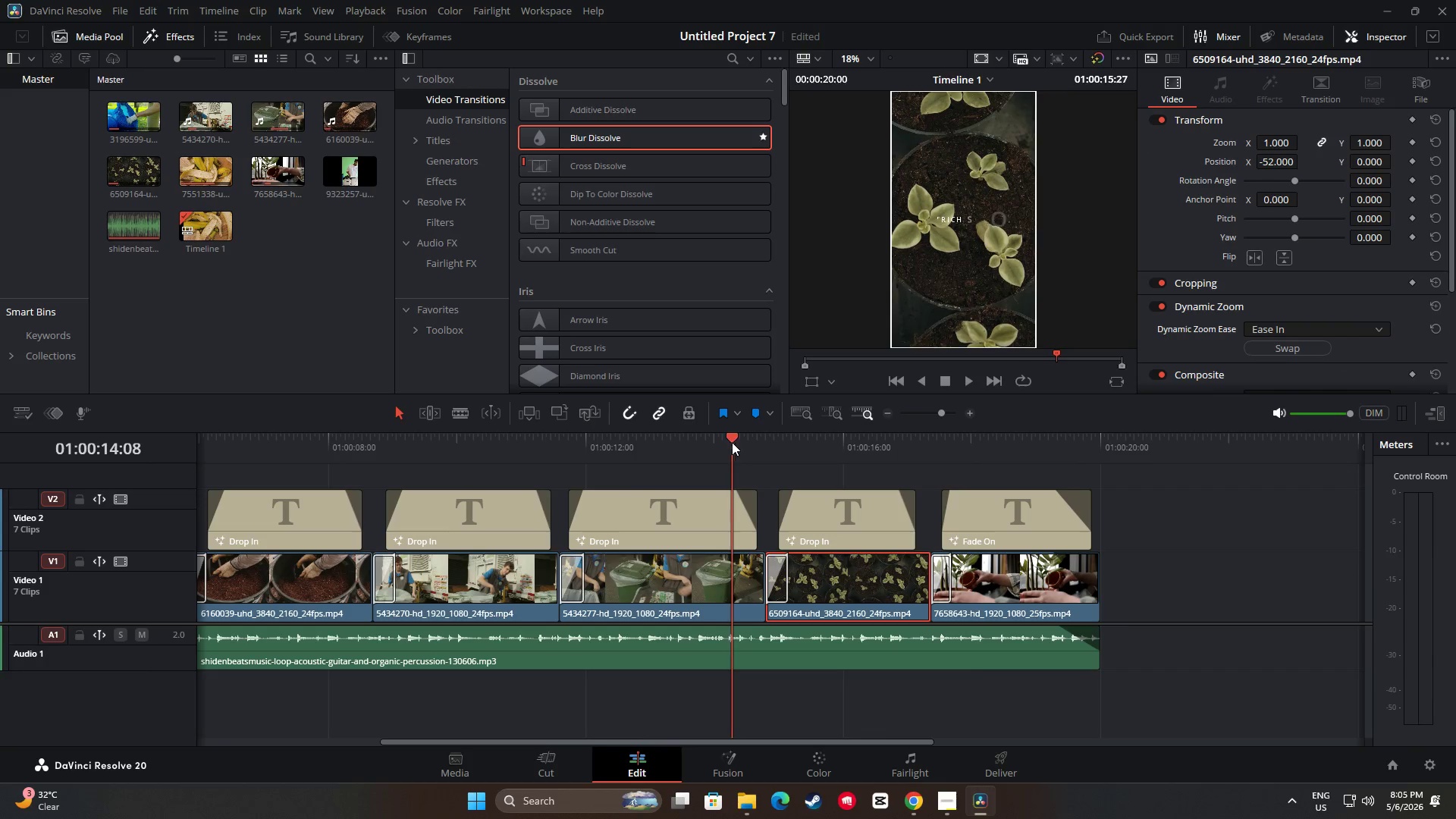 
key(Space)
 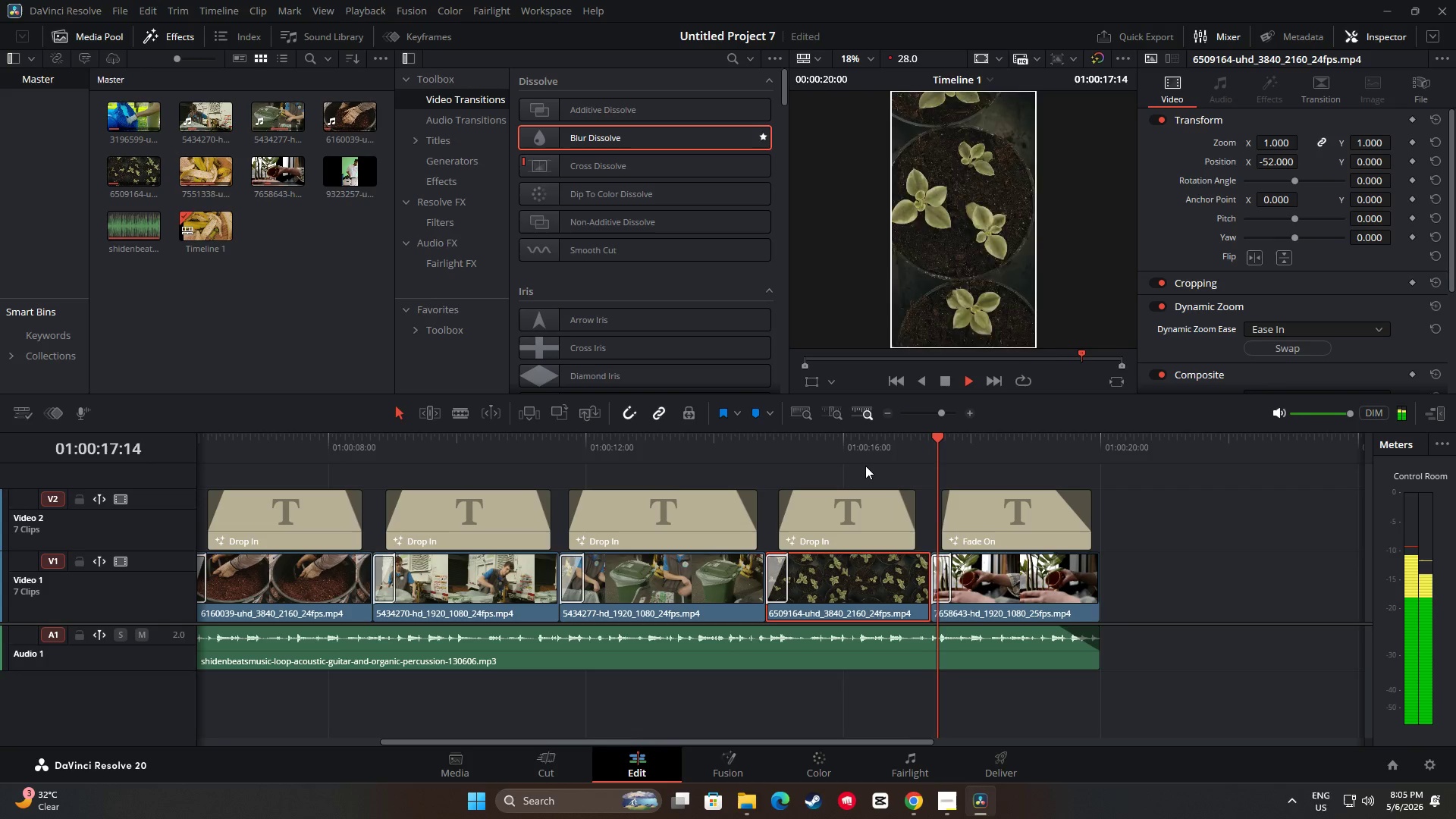 
wait(5.08)
 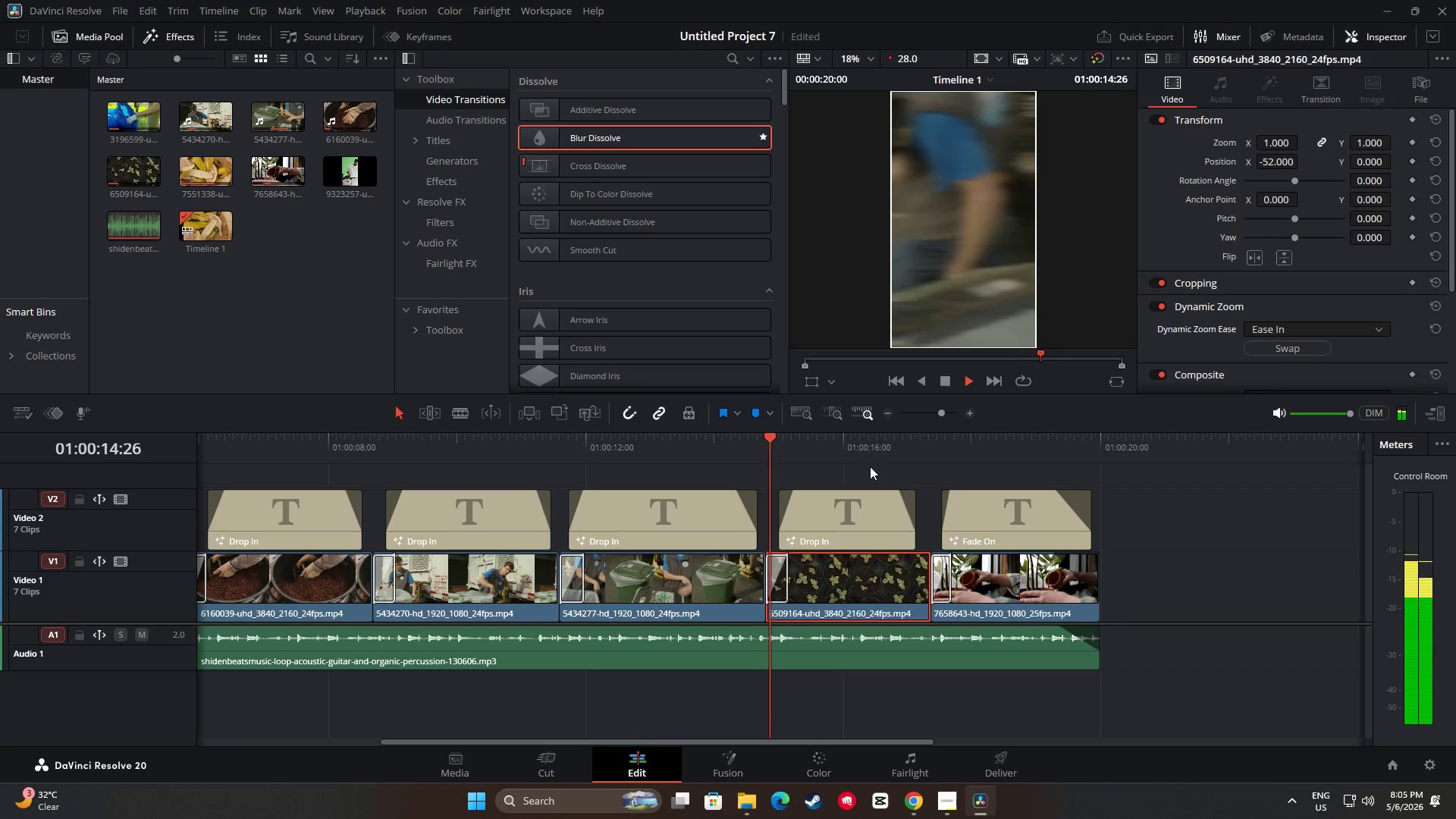 
key(Space)
 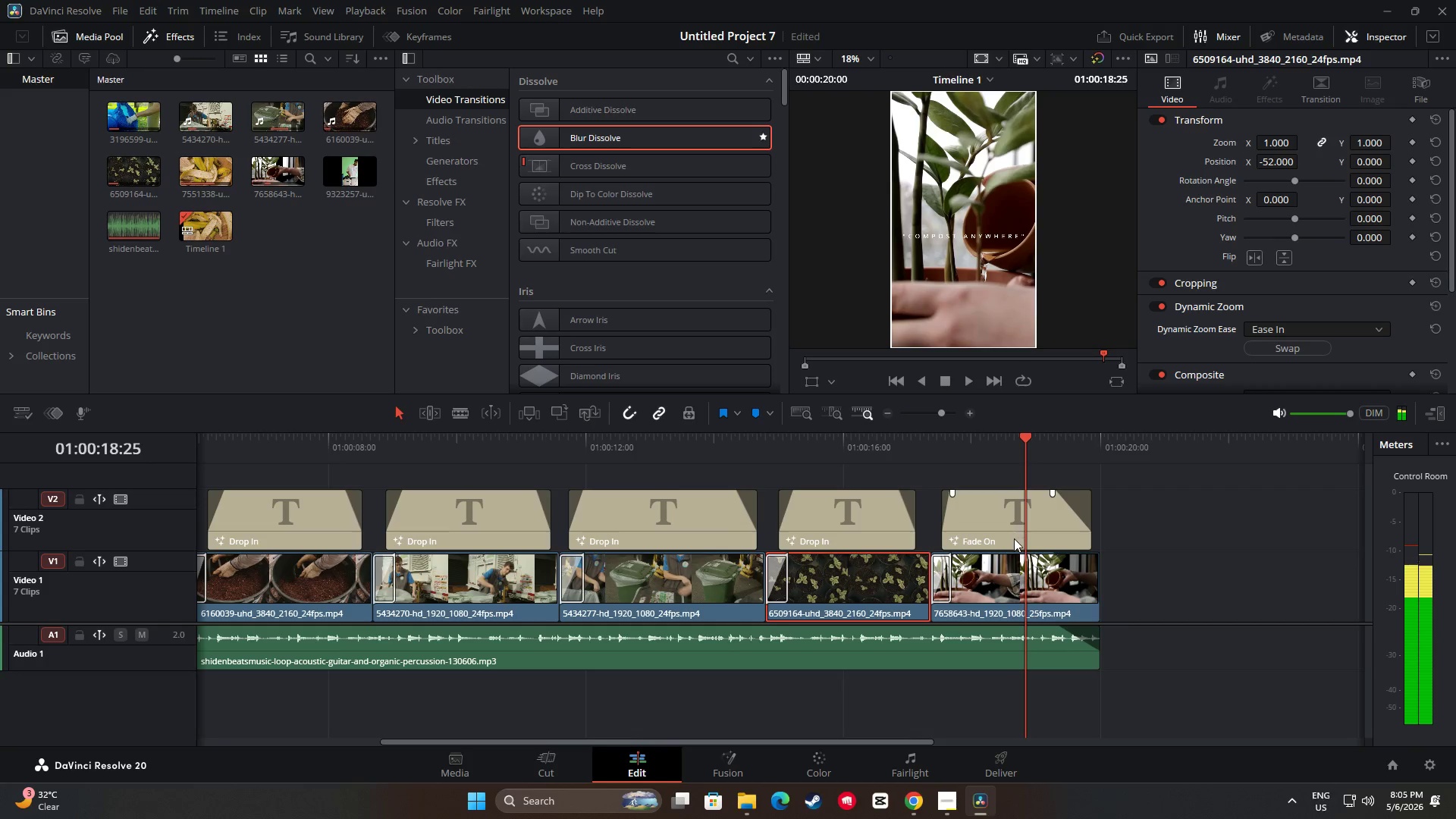 
left_click([1017, 577])
 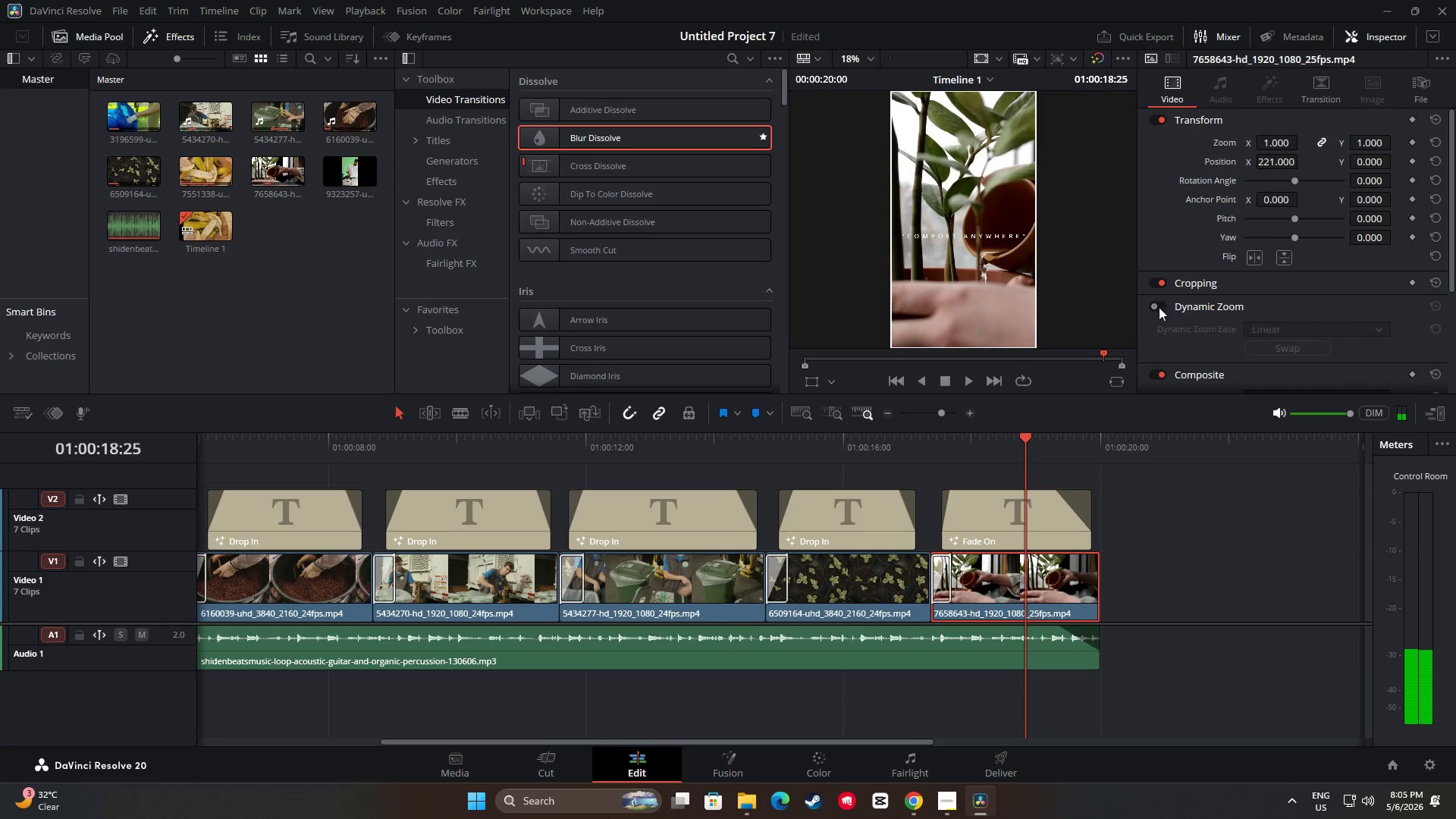 
double_click([1287, 323])
 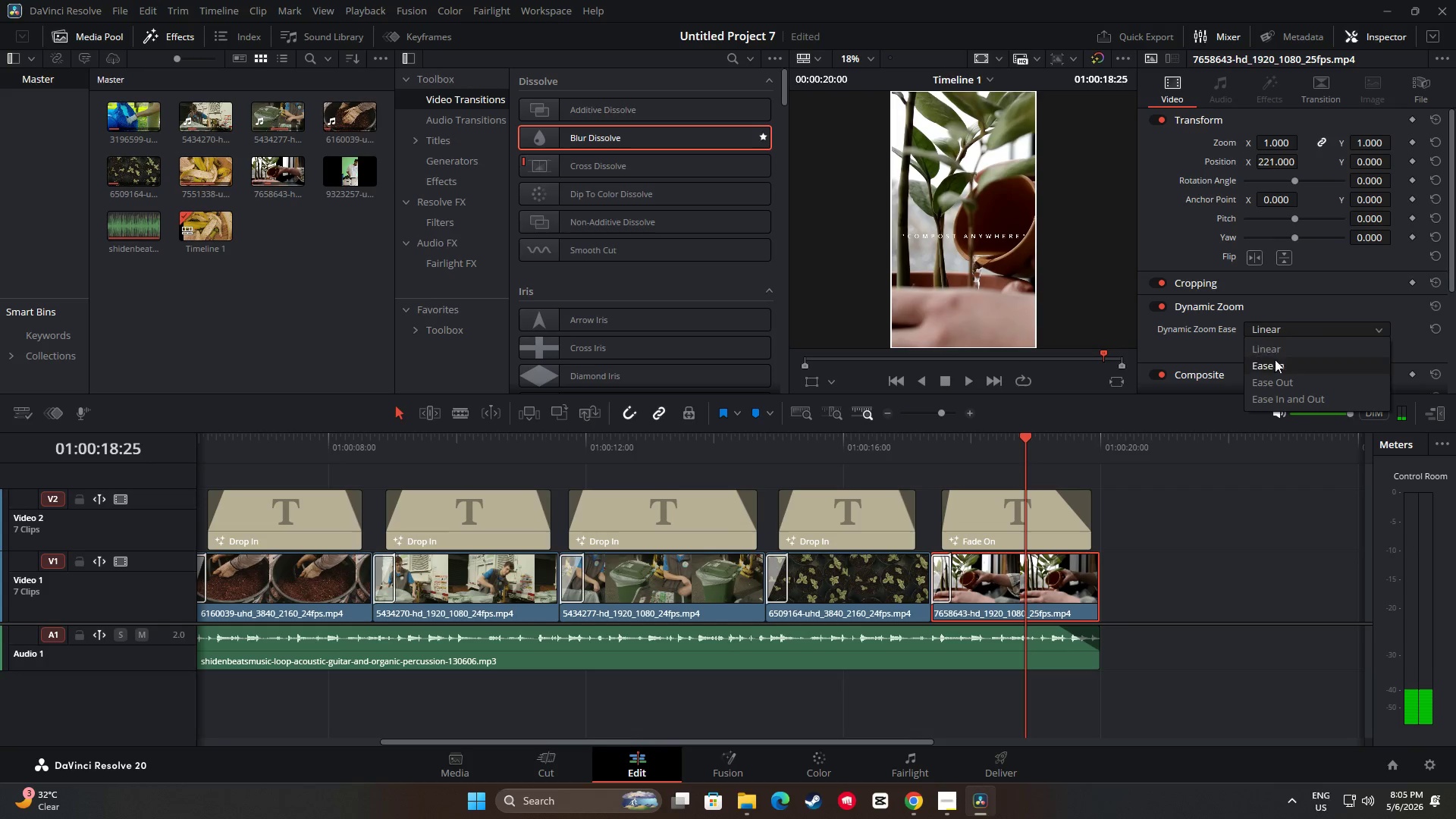 
left_click([1272, 387])
 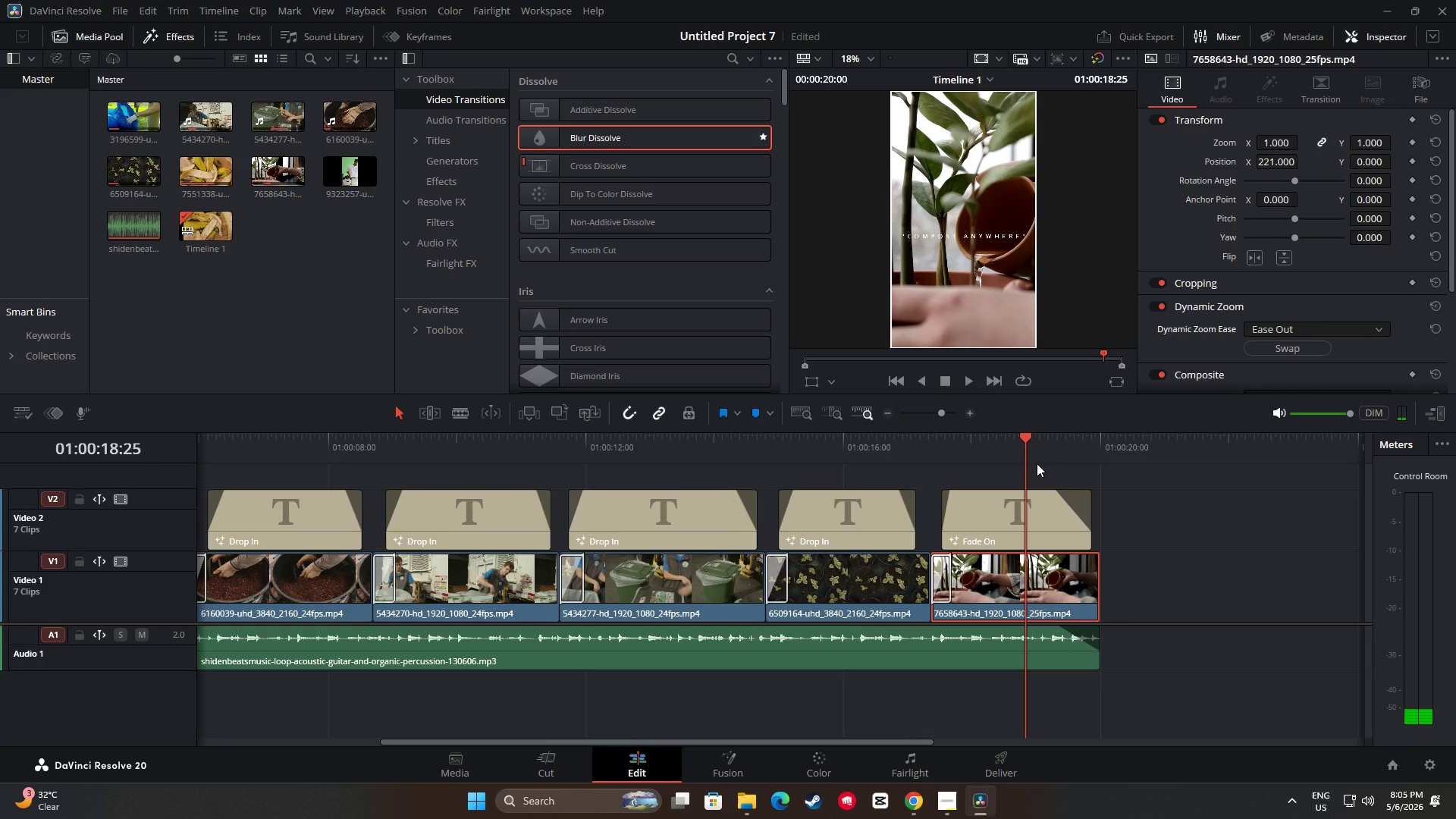 
left_click_drag(start_coordinate=[1023, 438], to_coordinate=[915, 446])
 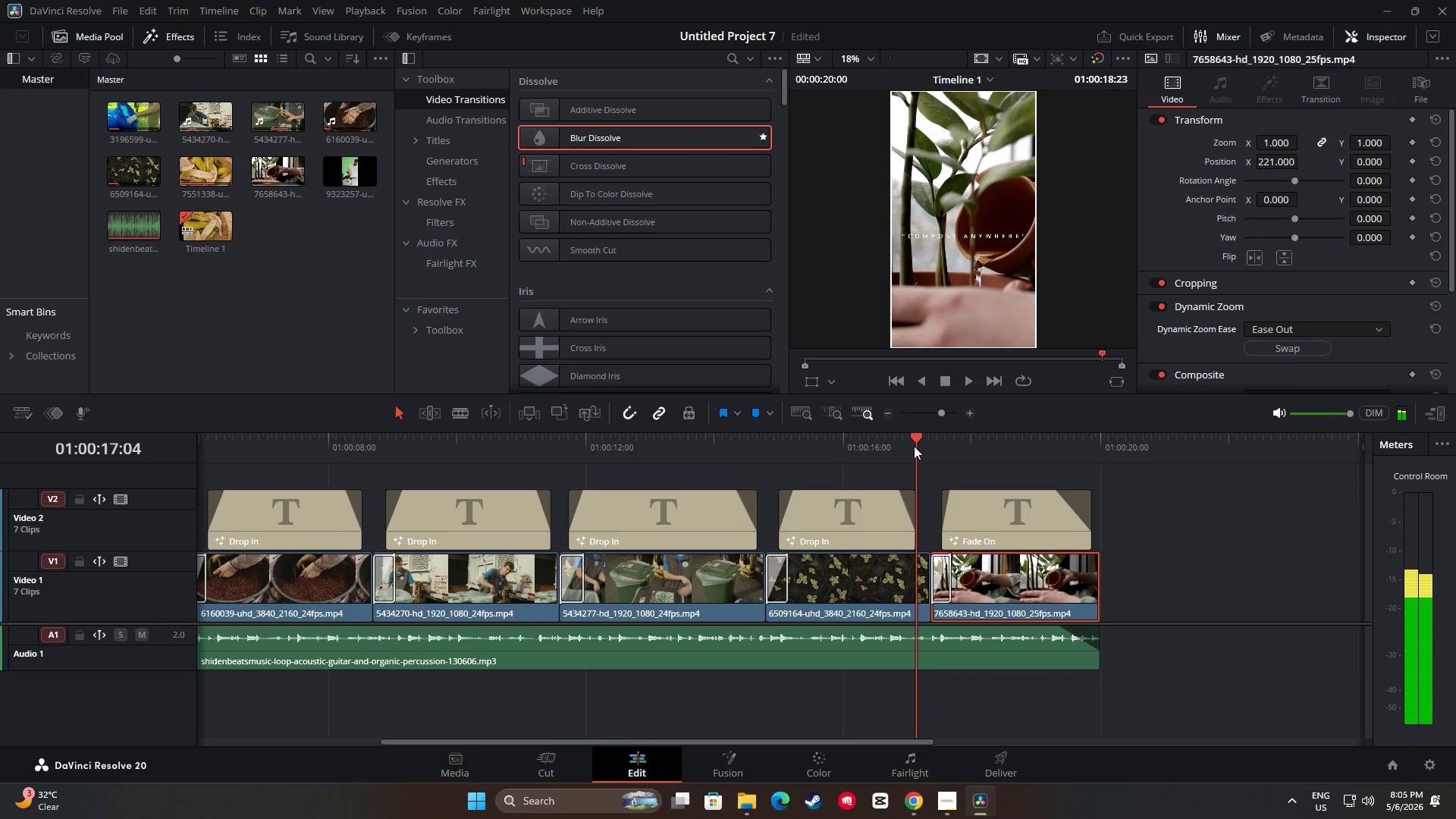 
key(Space)
 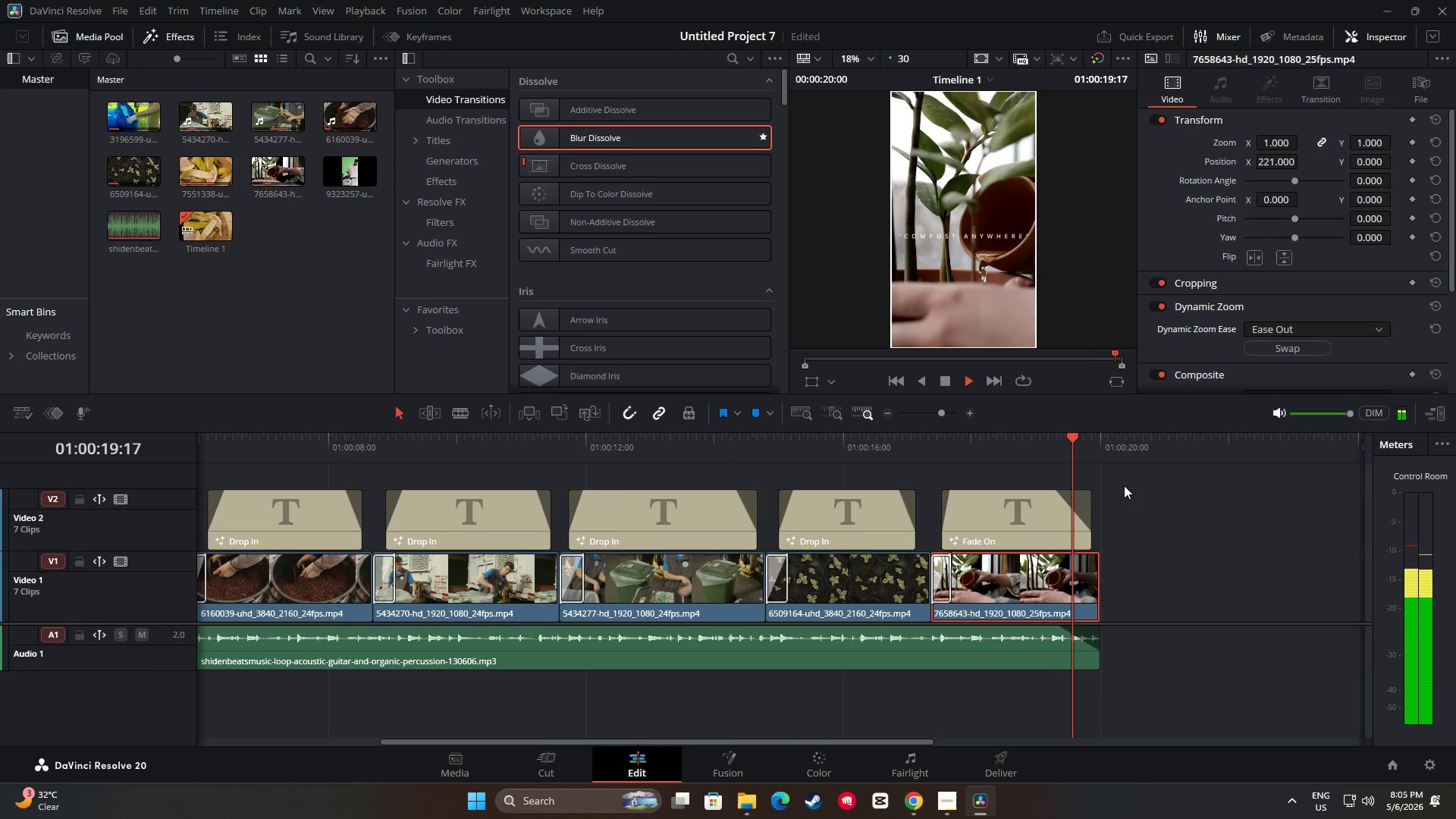 
left_click_drag(start_coordinate=[1099, 440], to_coordinate=[744, 453])
 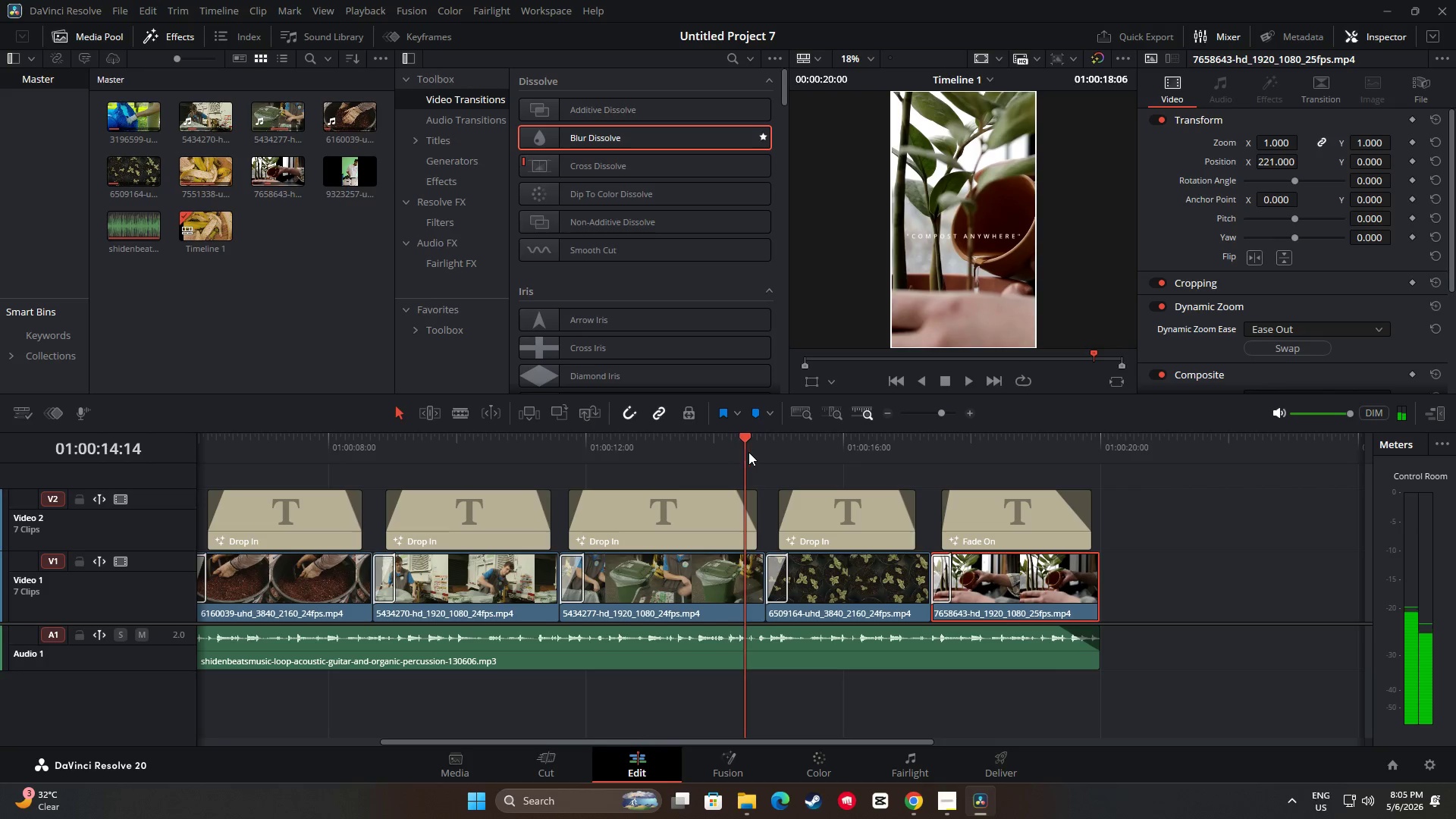 
key(Space)
 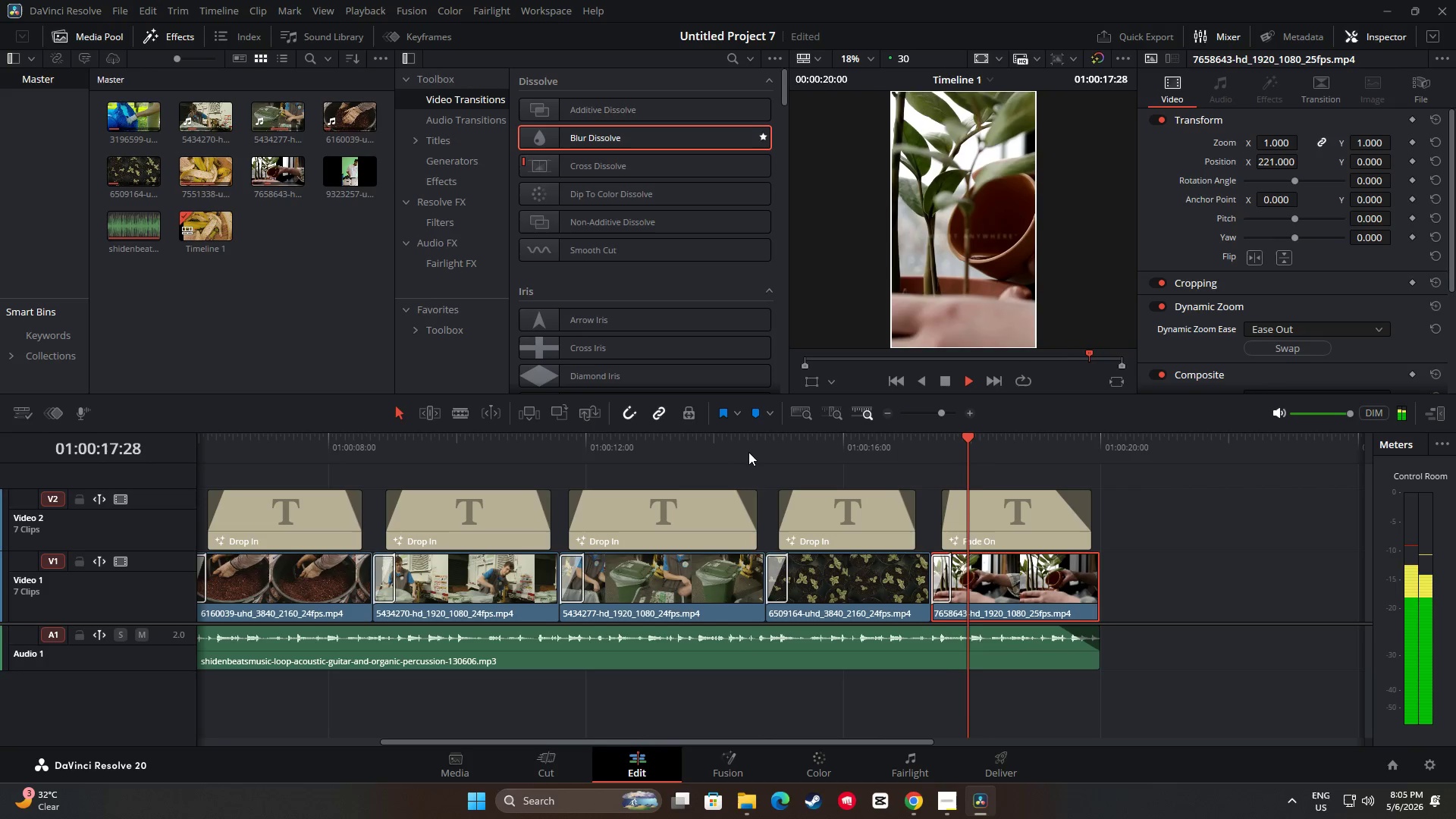 
wait(9.03)
 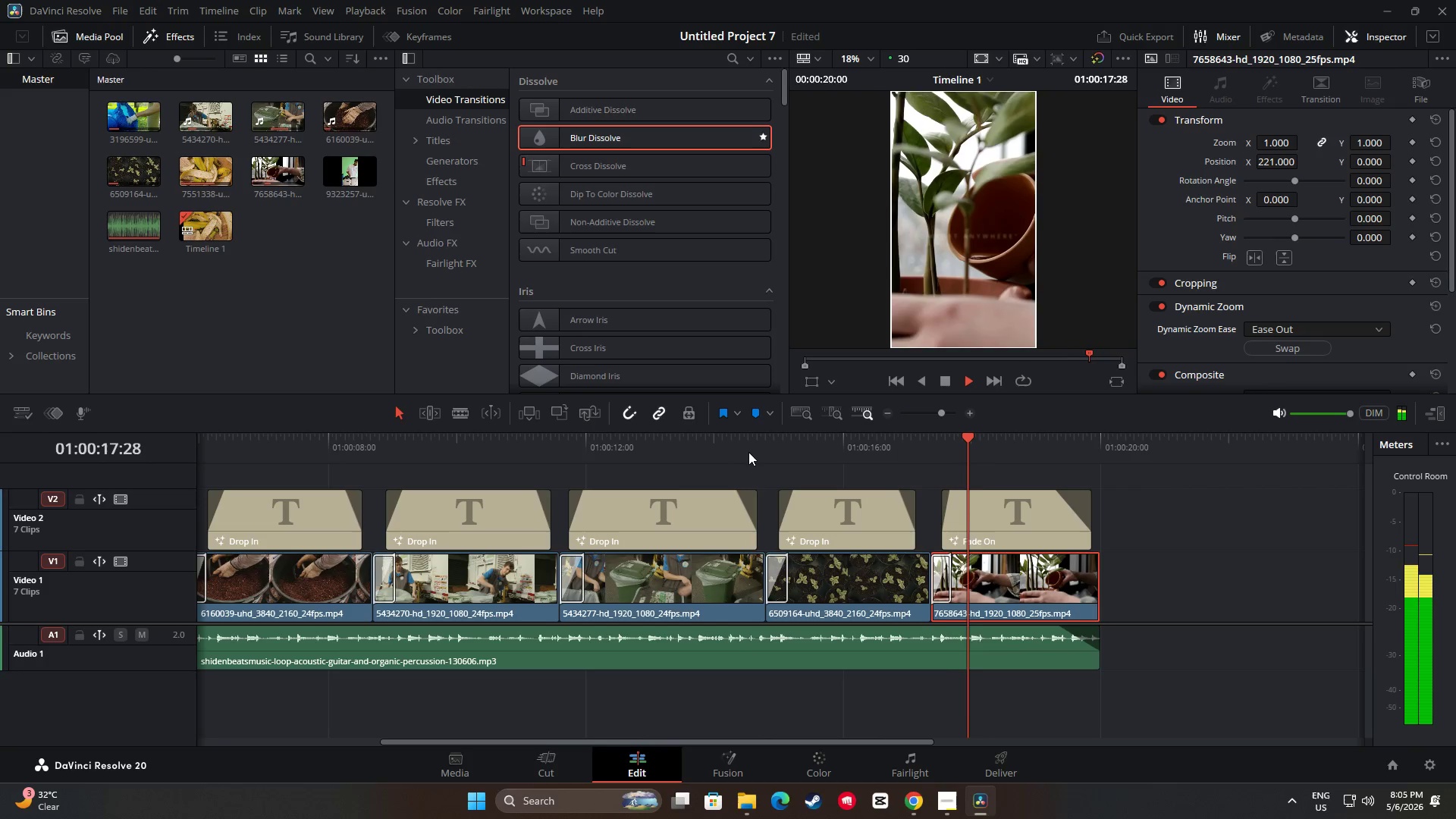 
left_click_drag(start_coordinate=[1100, 435], to_coordinate=[704, 462])
 